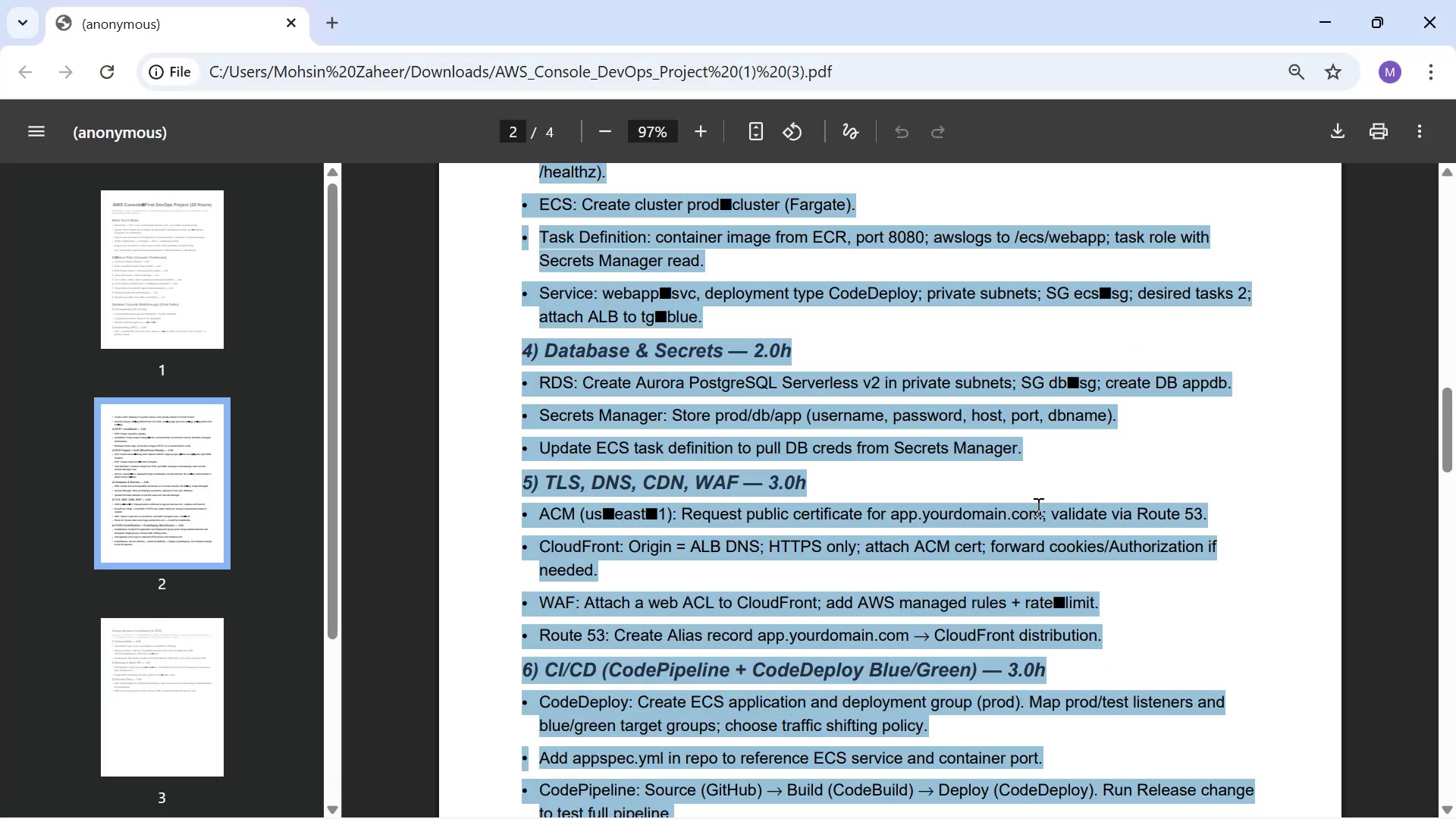 
key(Alt+Tab)
 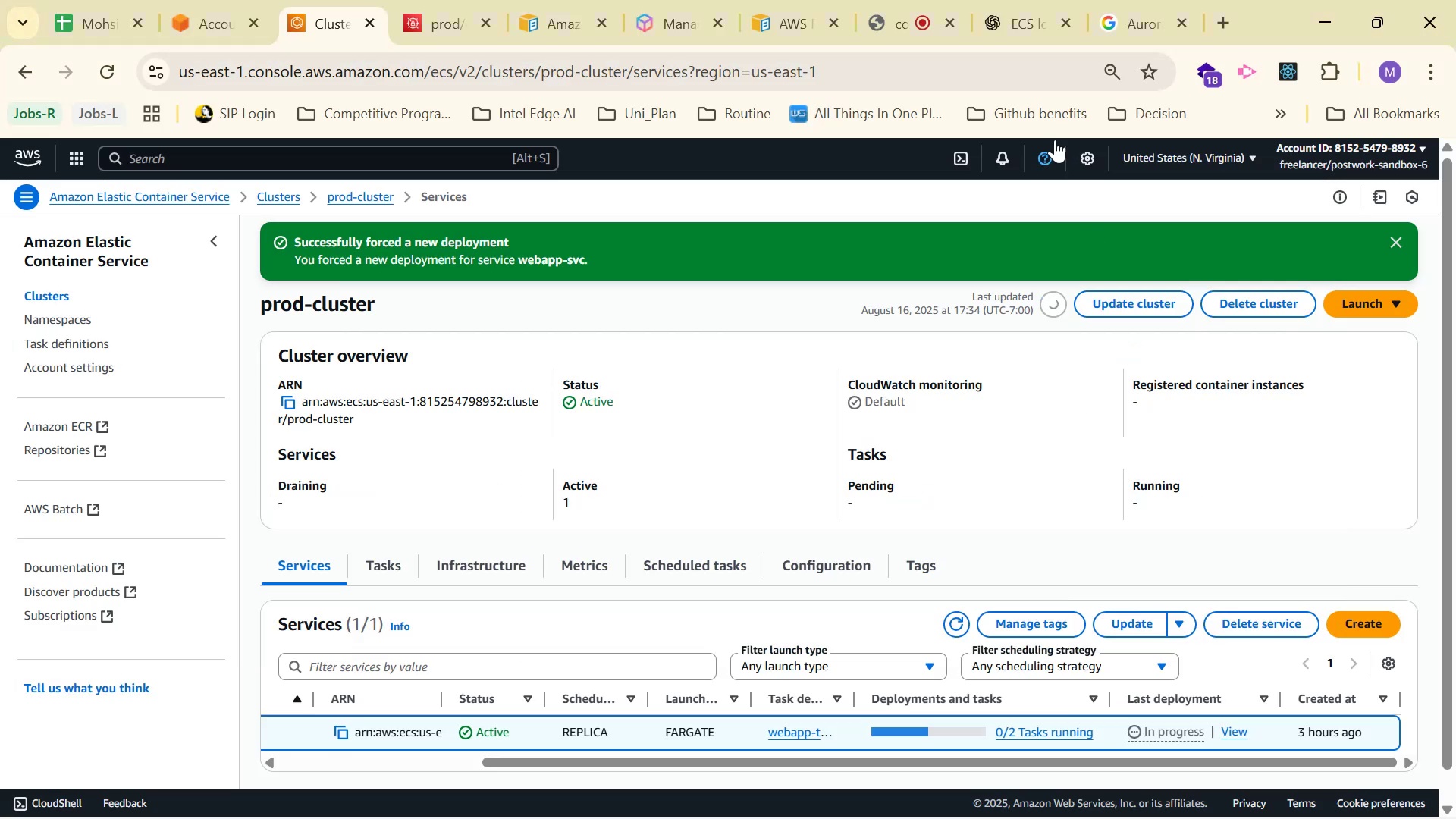 
left_click([1007, 37])
 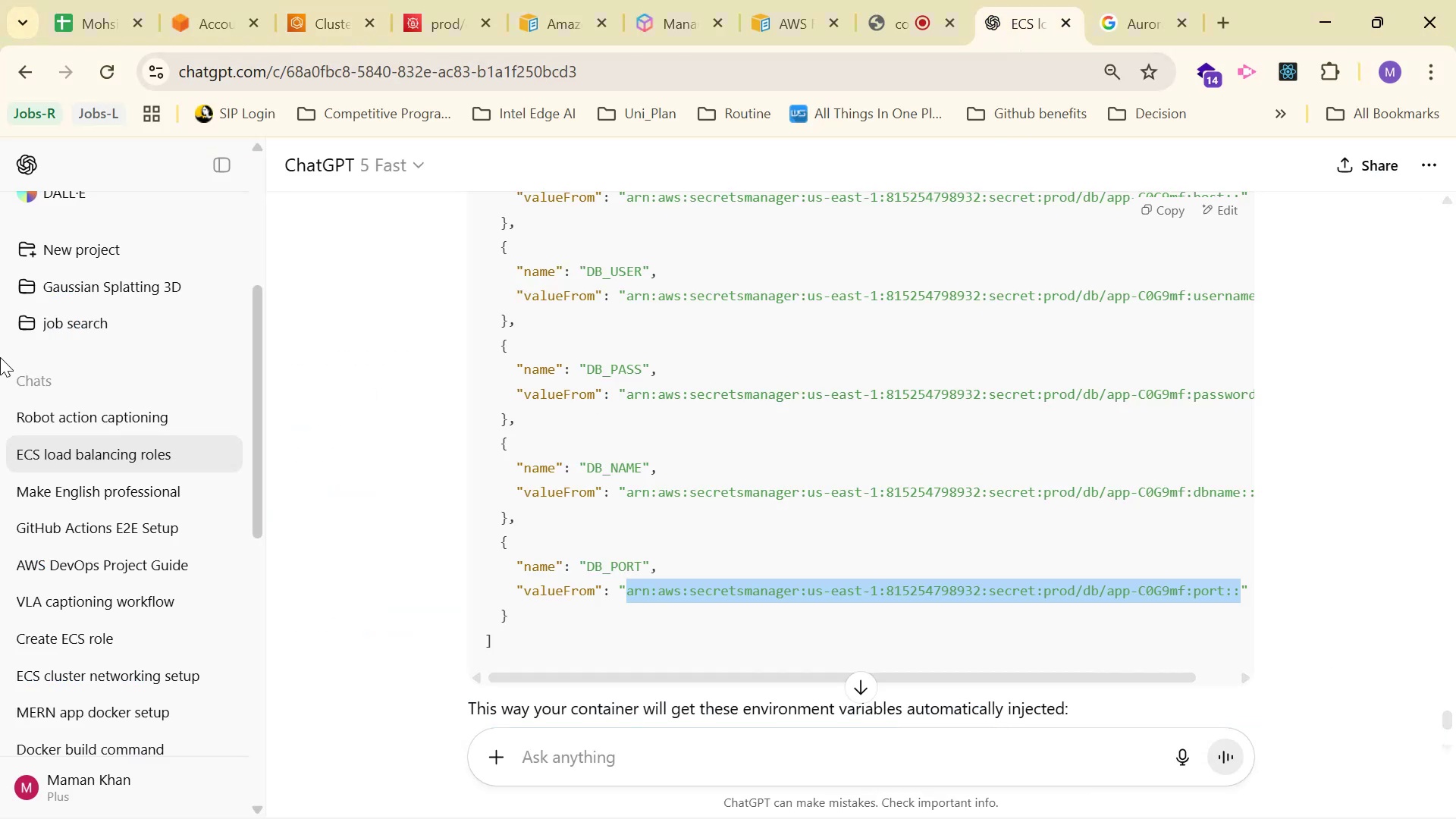 
scroll: coordinate [109, 228], scroll_direction: up, amount: 4.0
 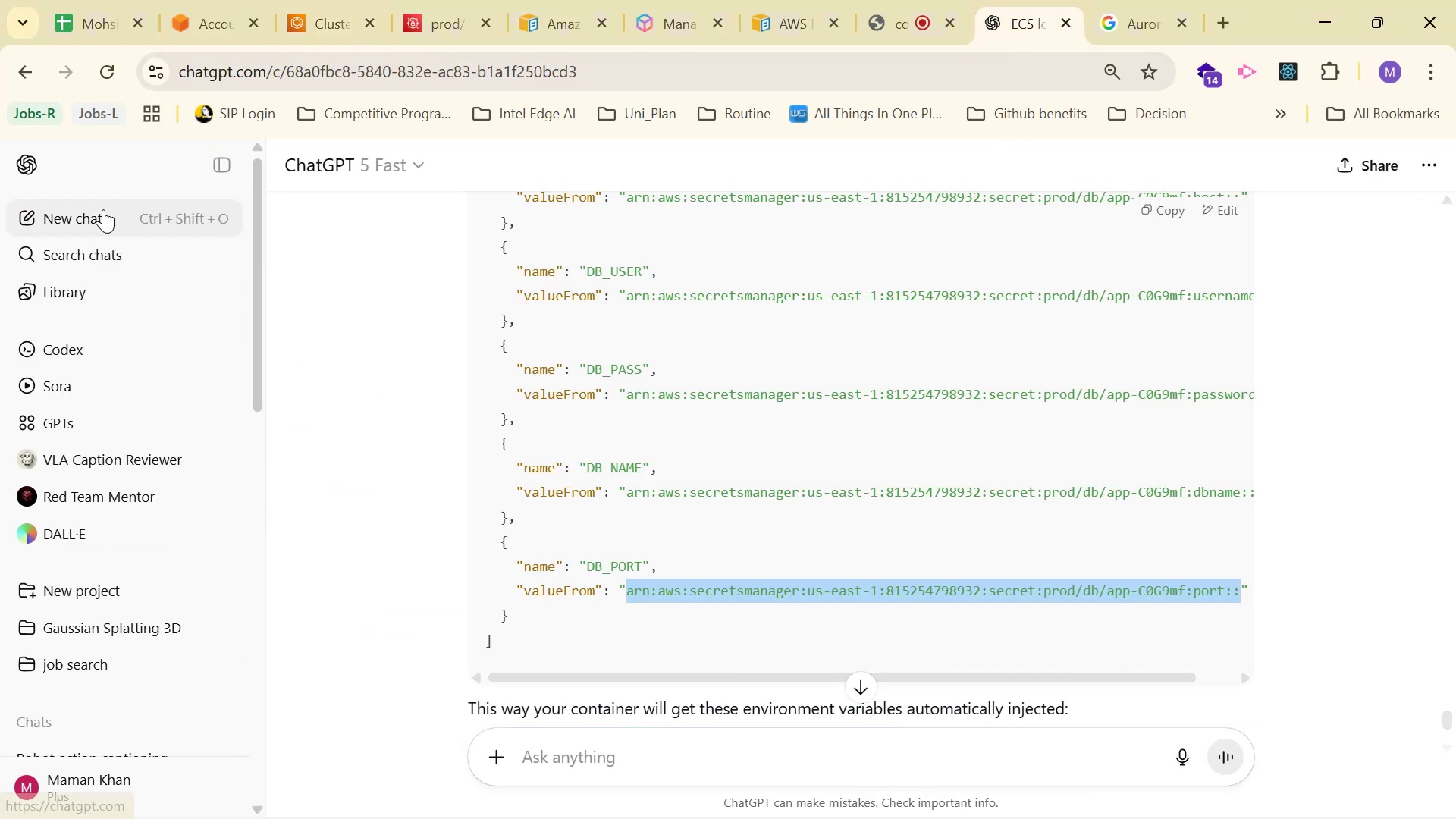 
left_click([103, 209])
 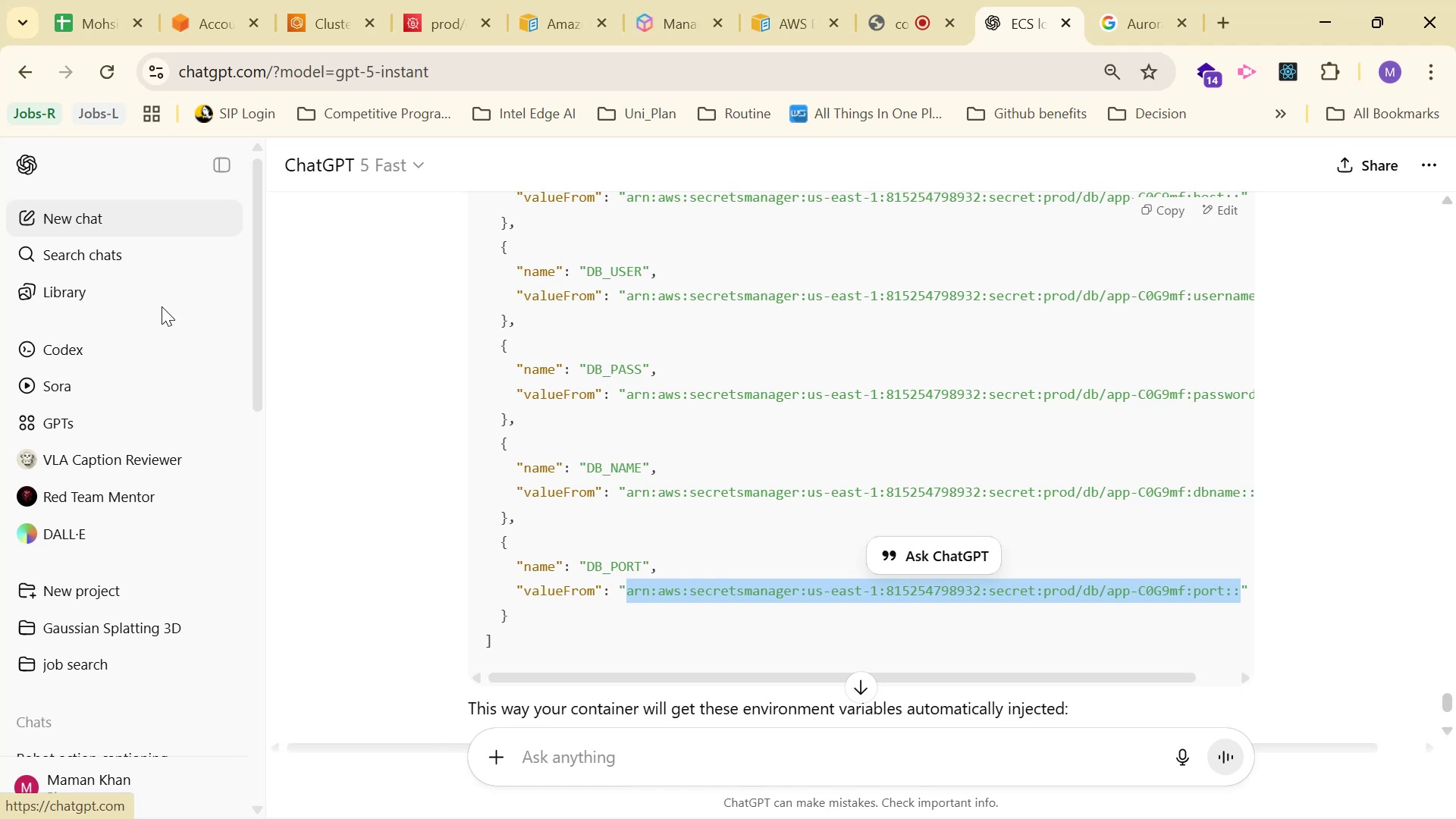 
type(Accort )
key(Backspace)
key(Backspace)
type(ding to my project I )
key(Backspace)
type('m at the step 4 and i f)
key(Backspace)
type(did some )
key(Backspace)
key(Backspace)
key(Backspace)
key(Backspace)
key(Backspace)
type(change in)
key(Backspace)
key(Backspace)
type(s)
key(Backspace)
key(Backspace)
type(s in my github does it reflect )
 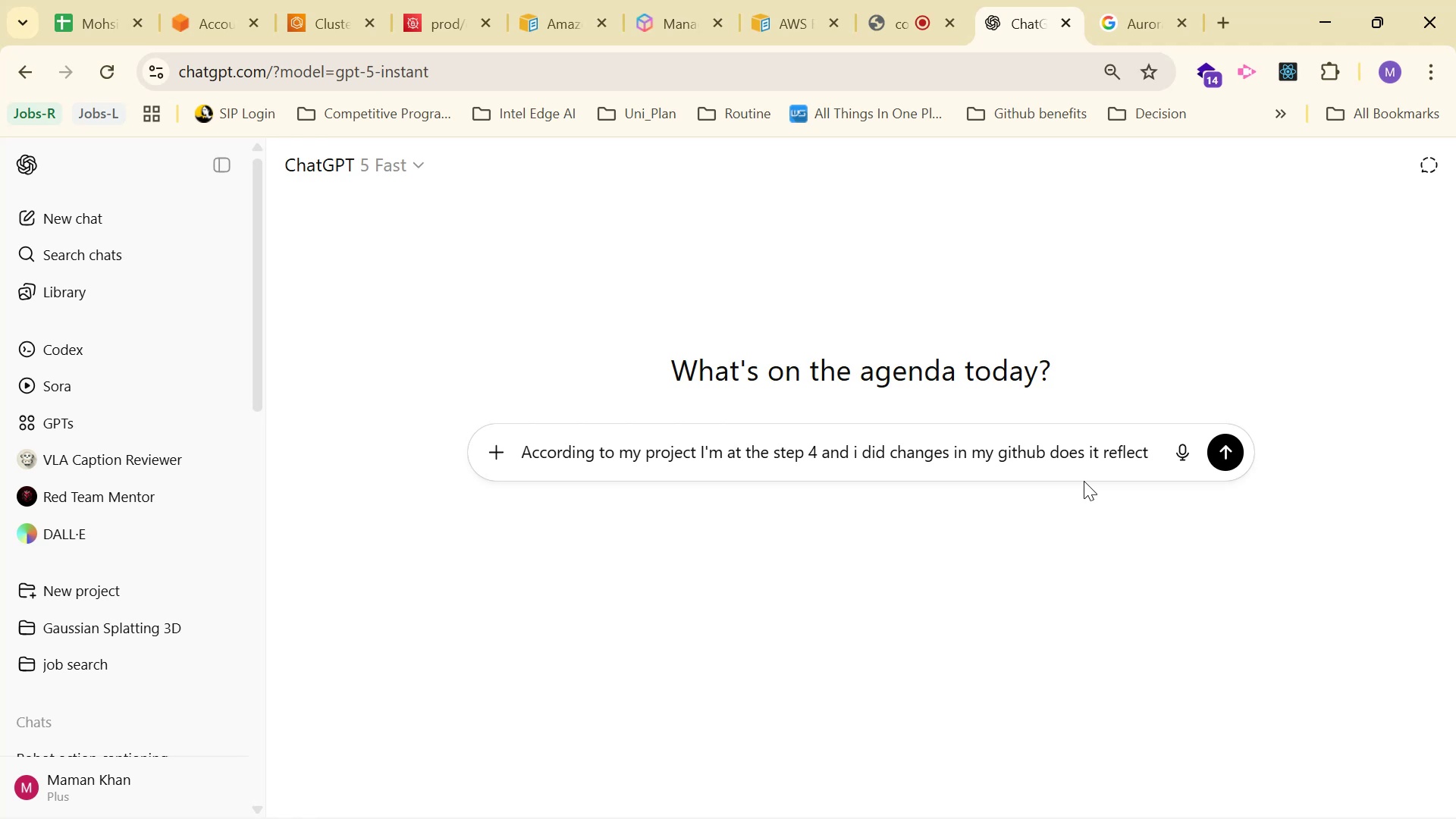 
type(on the aws aswell: )
 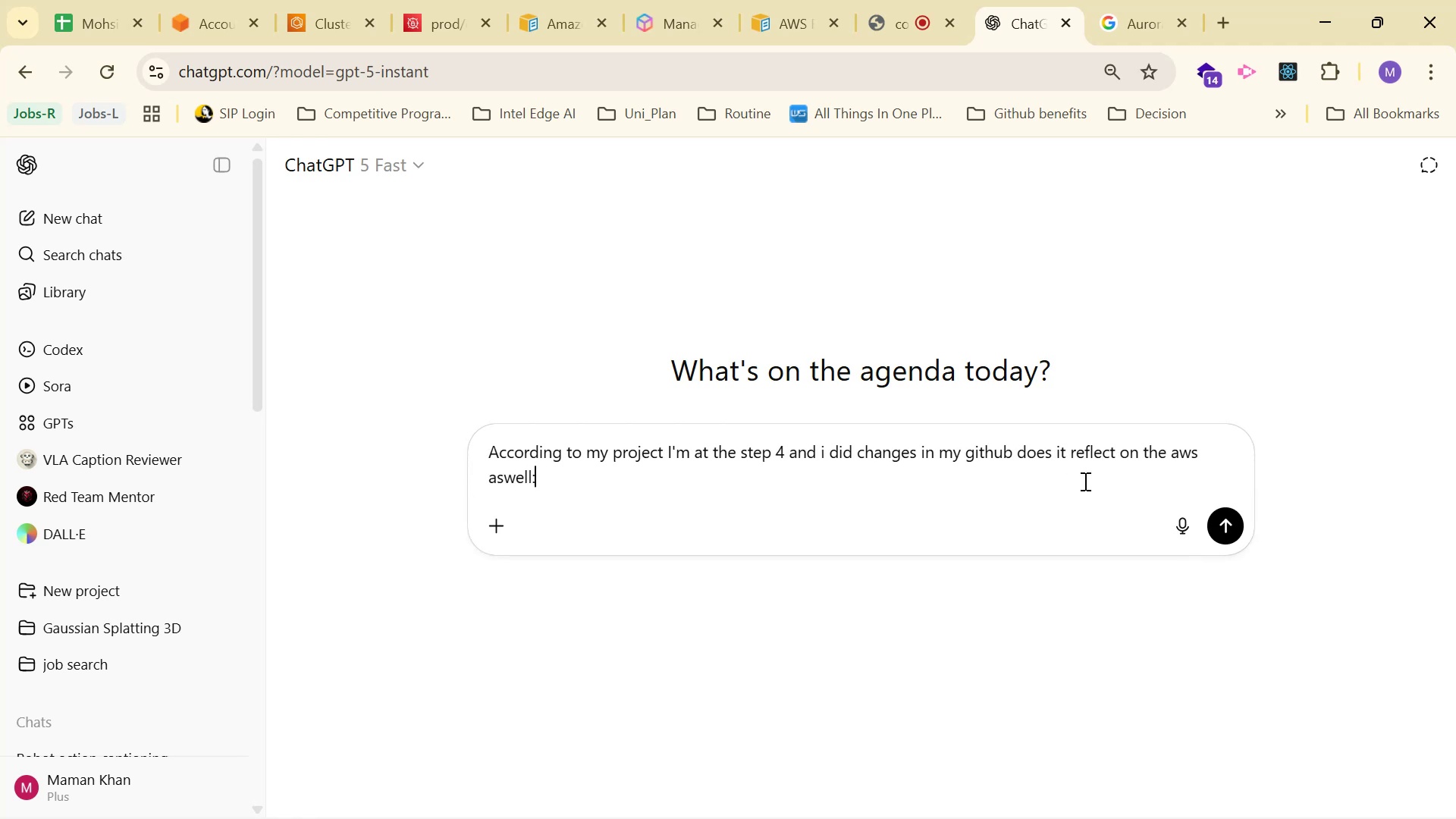 
key(Control+V)
 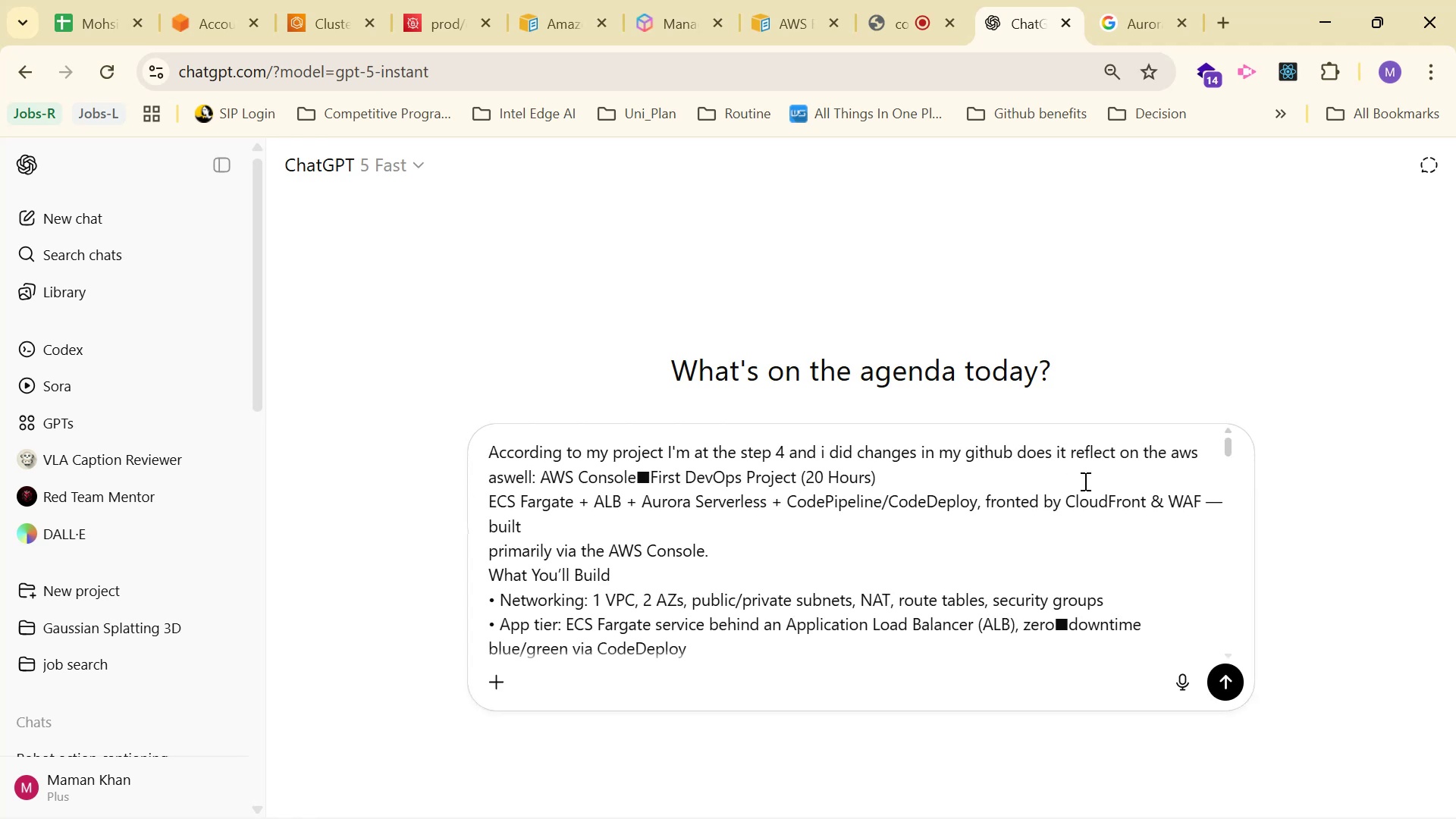 
key(Enter)
 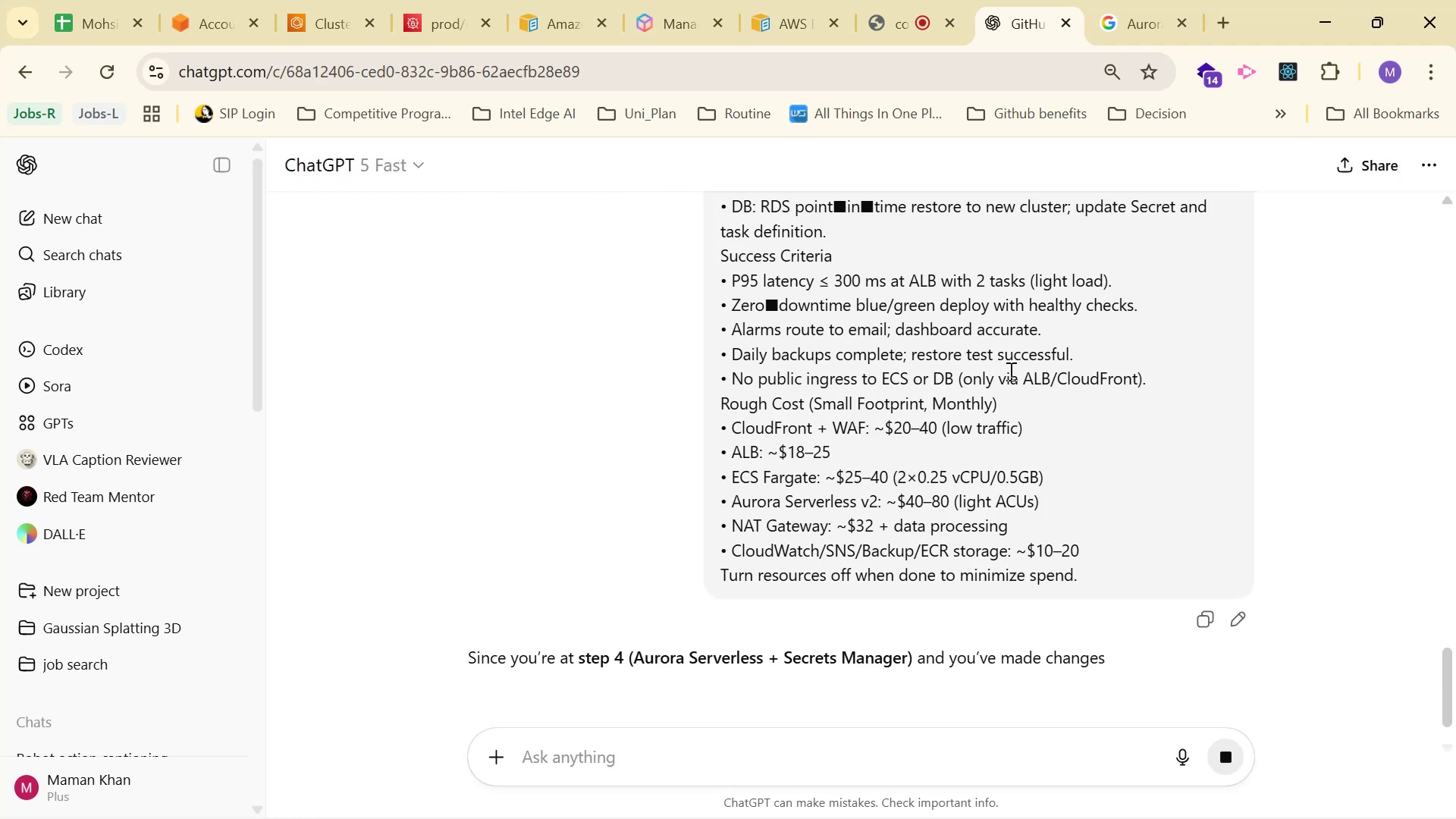 
scroll: coordinate [1204, 562], scroll_direction: down, amount: 3.0
 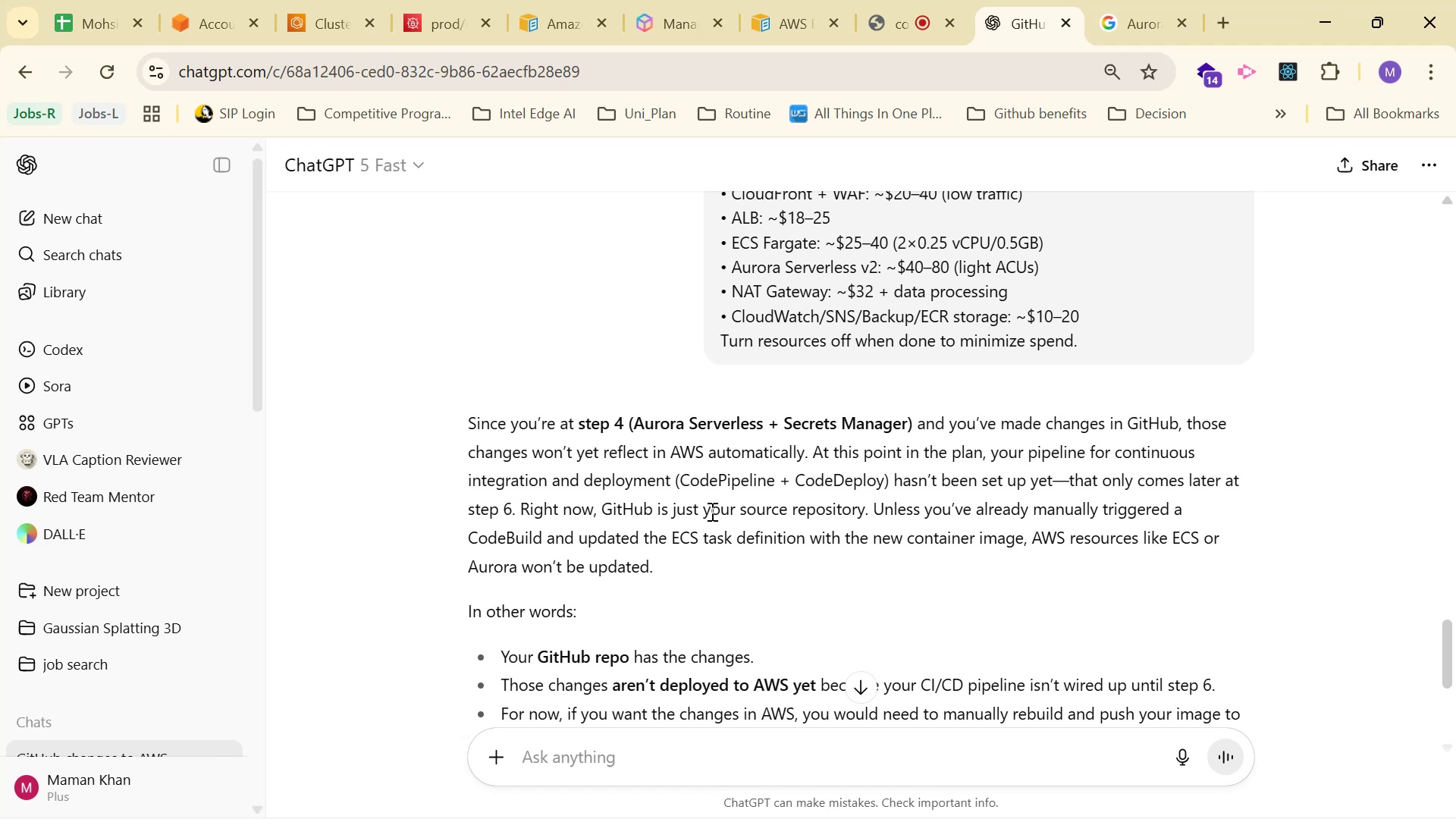 
wait(5.41)
 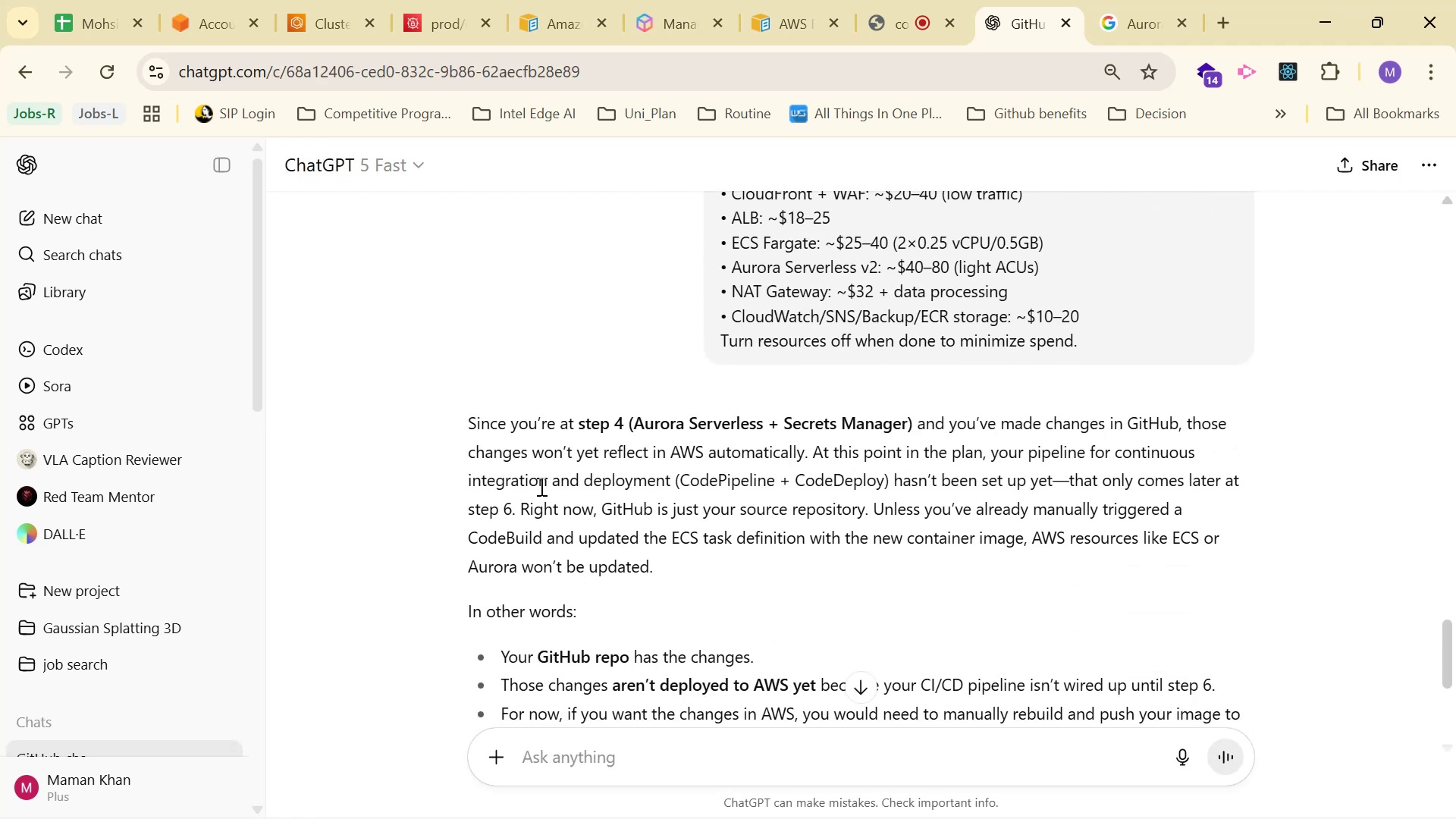 
scroll: coordinate [723, 588], scroll_direction: down, amount: 1.0
 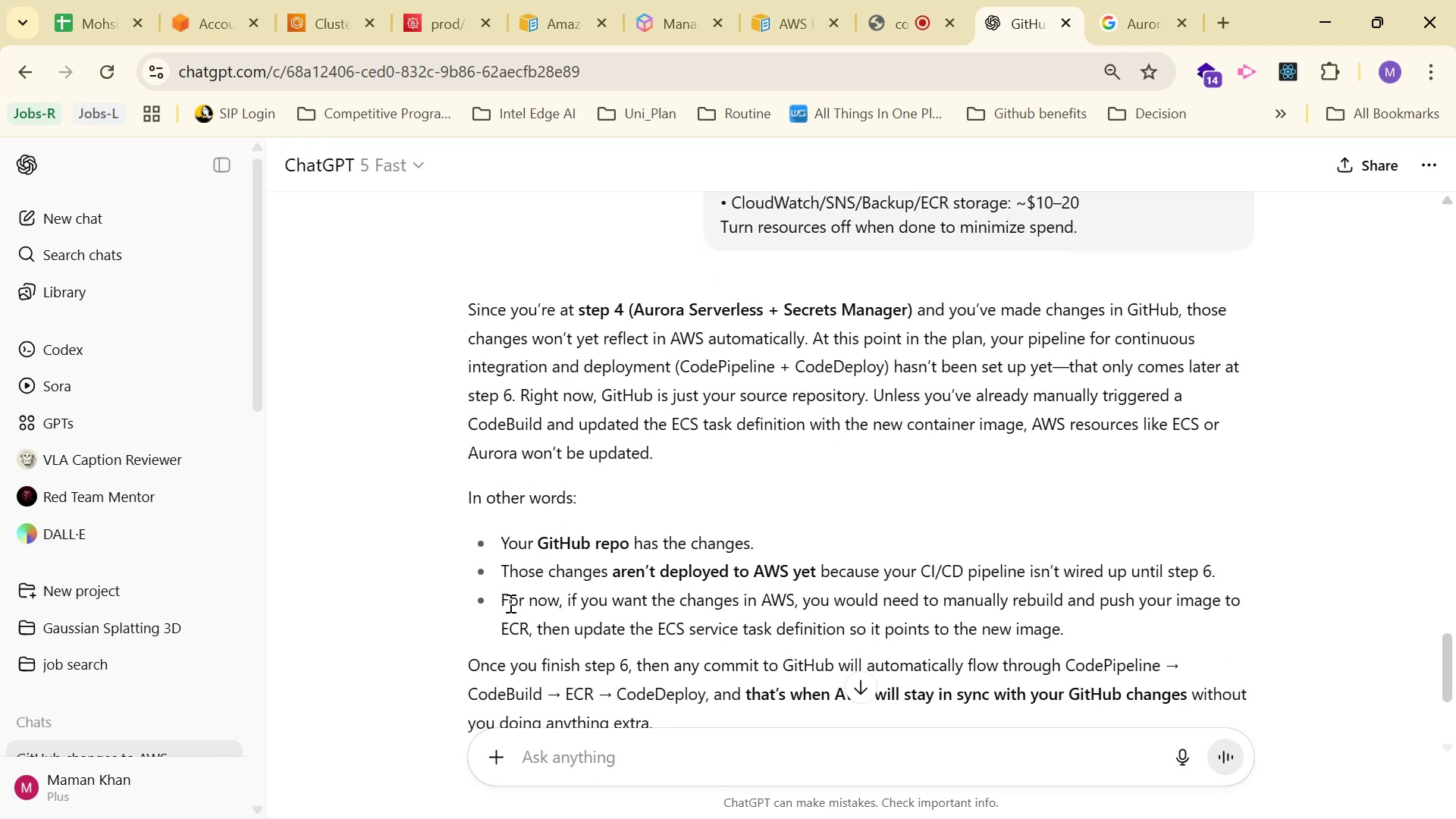 
wait(9.04)
 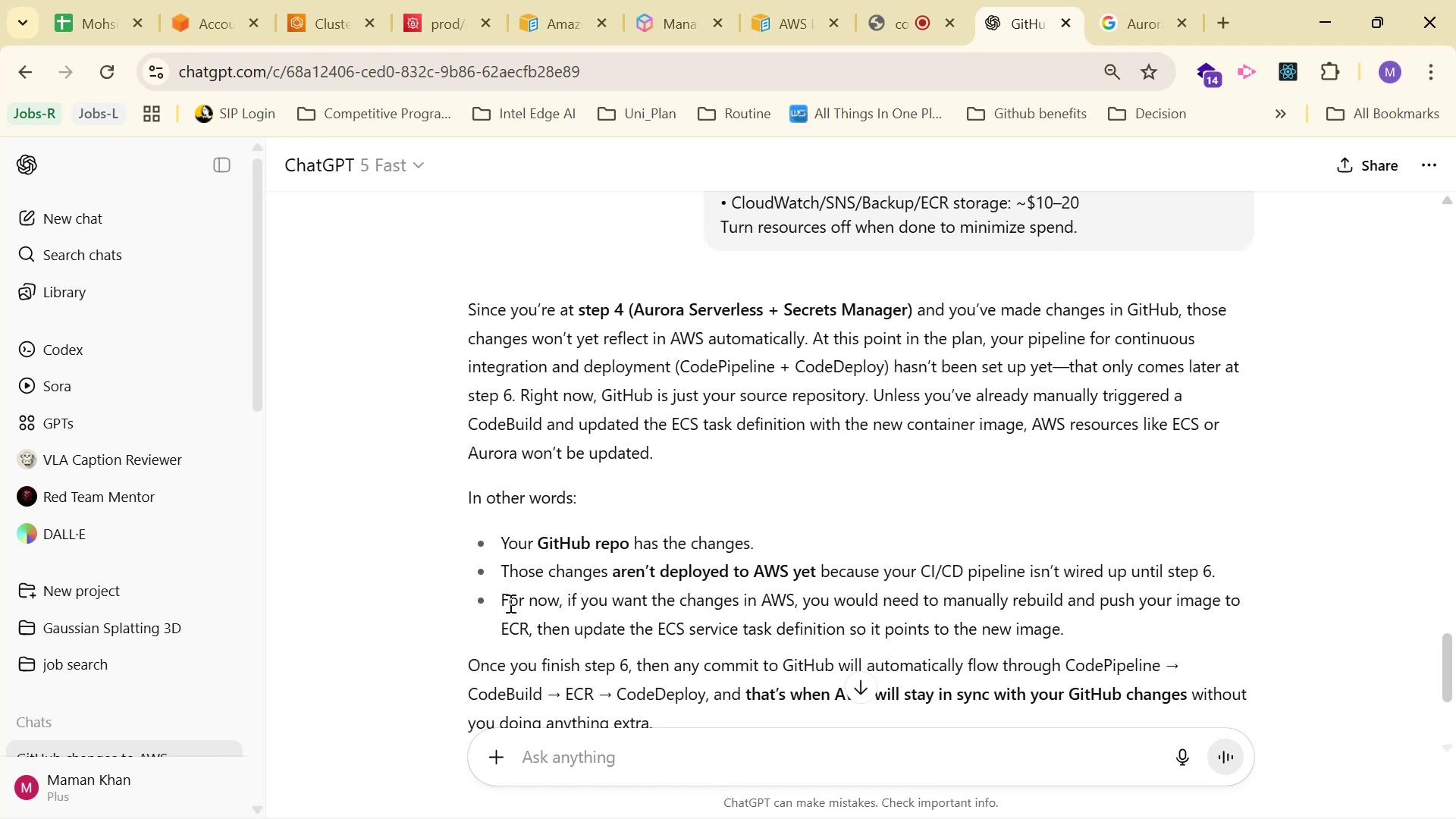 
scroll: coordinate [1255, 585], scroll_direction: down, amount: 2.0
 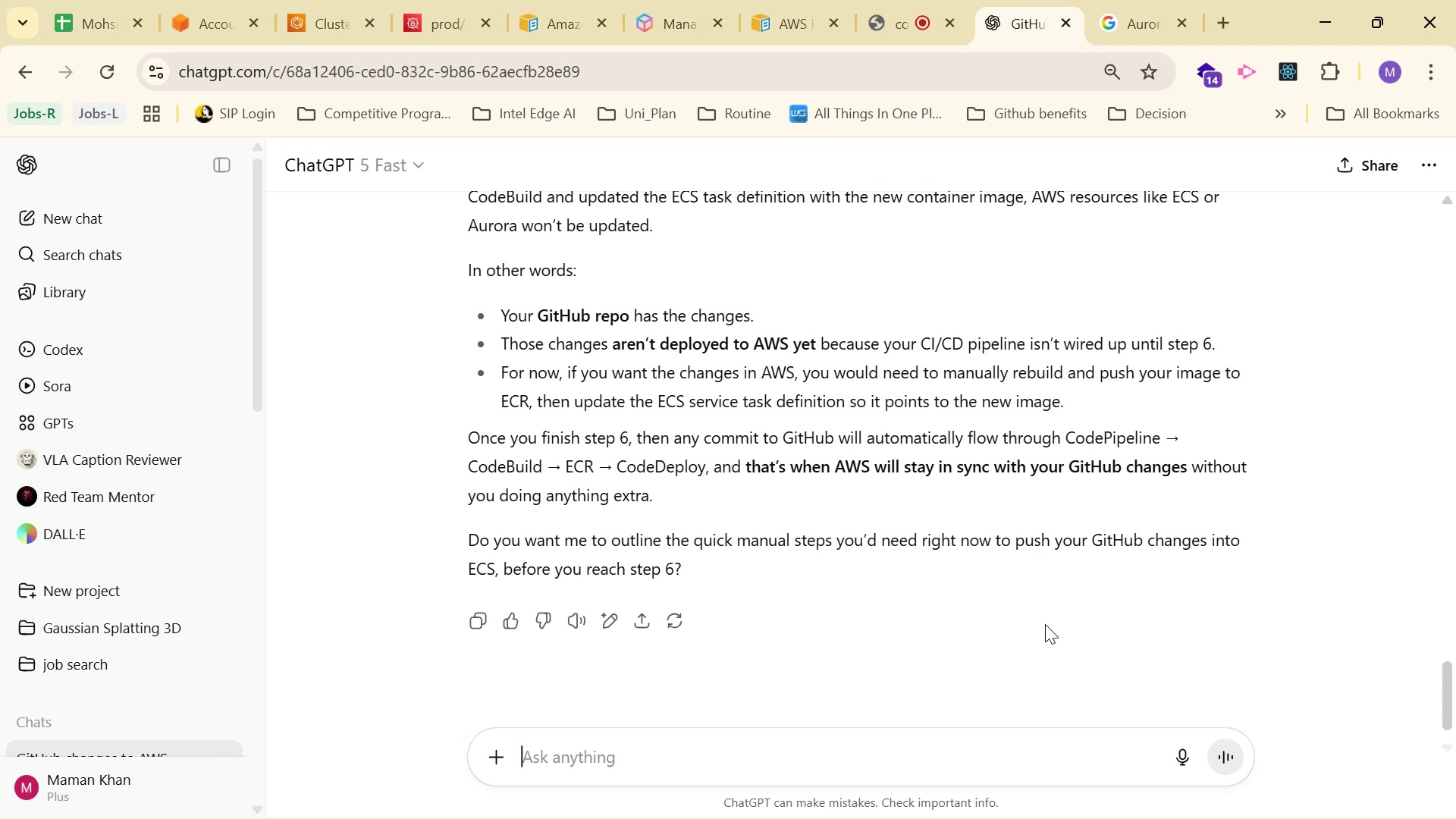 
wait(7.33)
 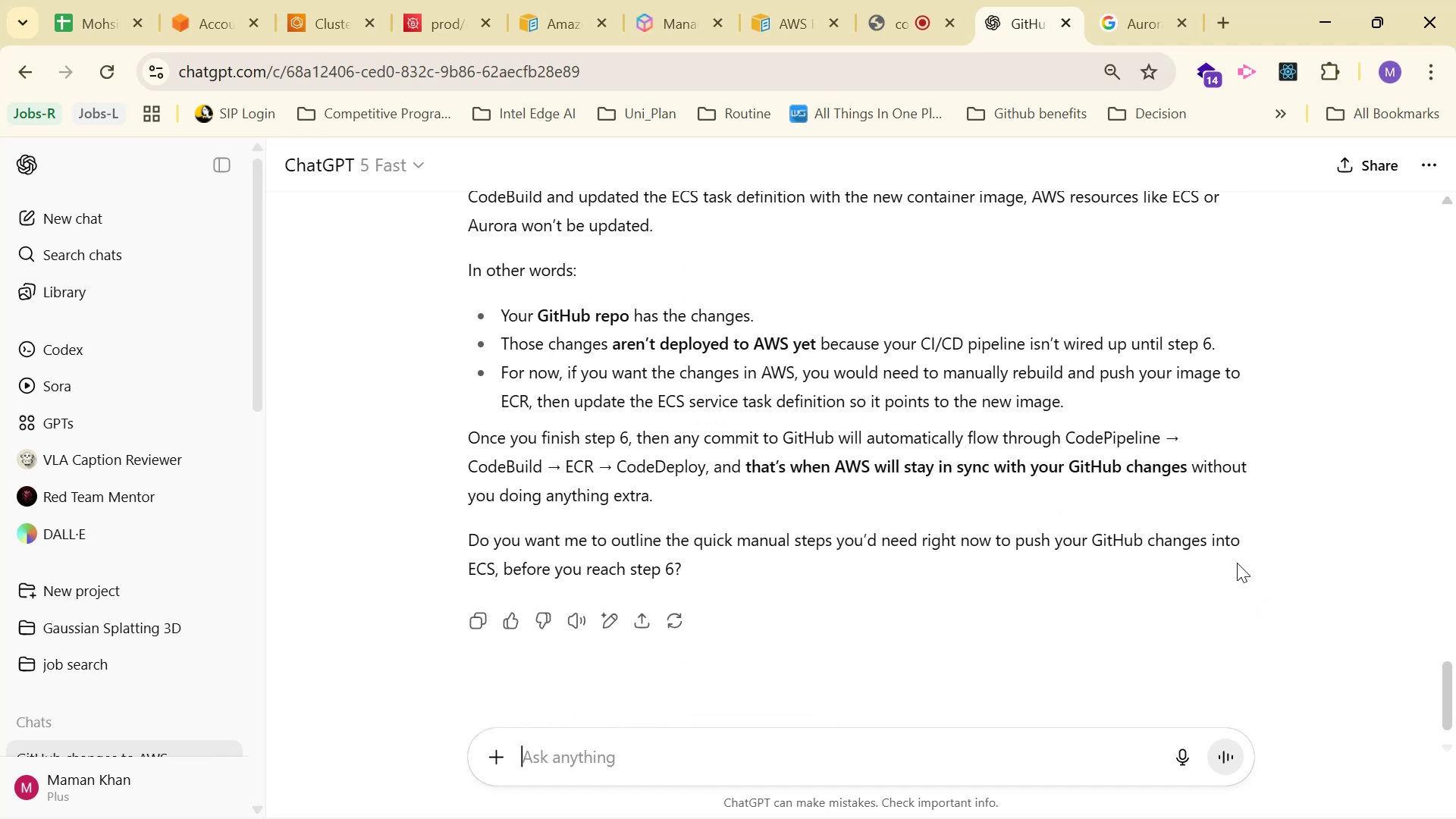 
left_click([814, 754])
 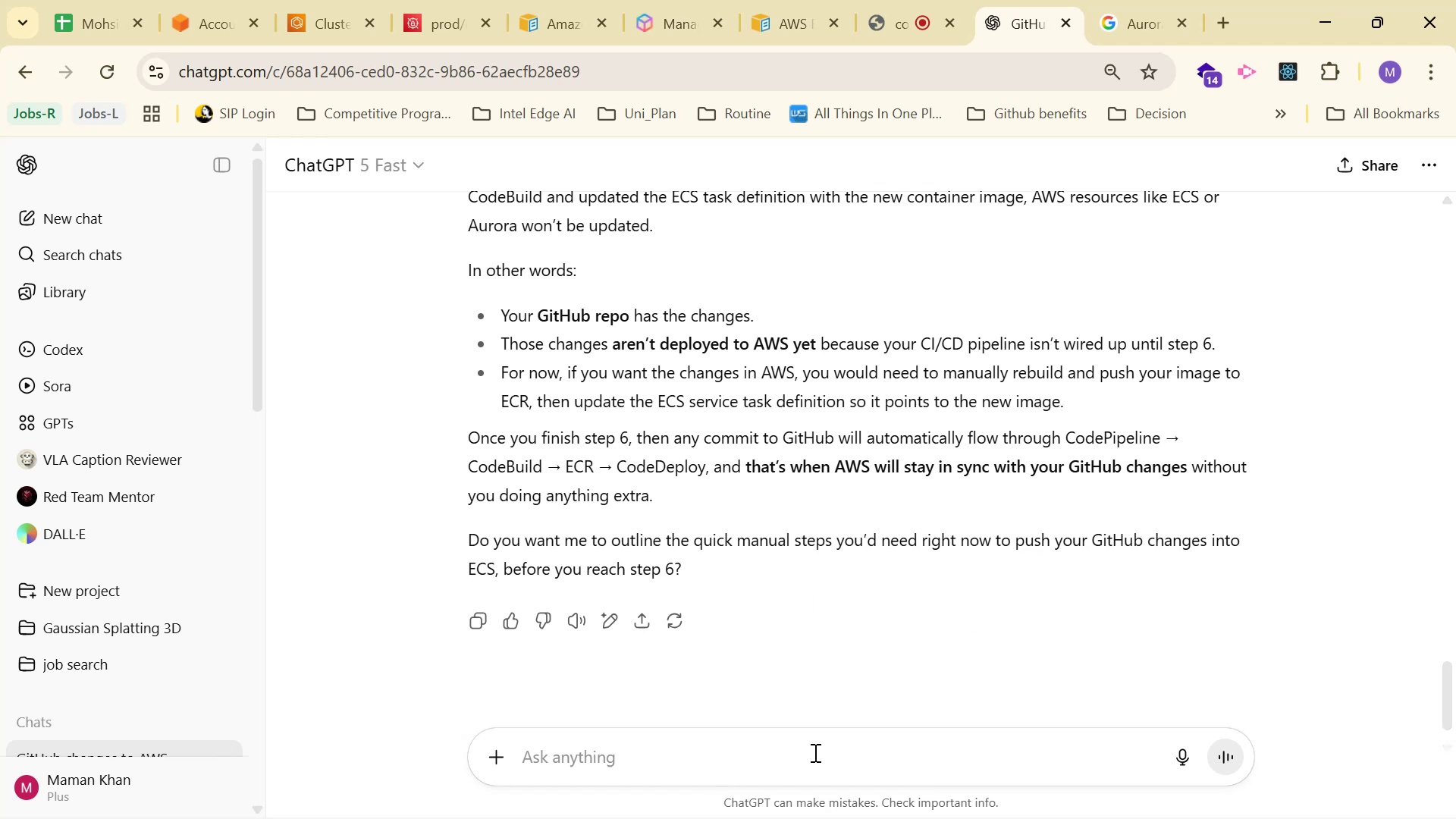 
type(yes)
 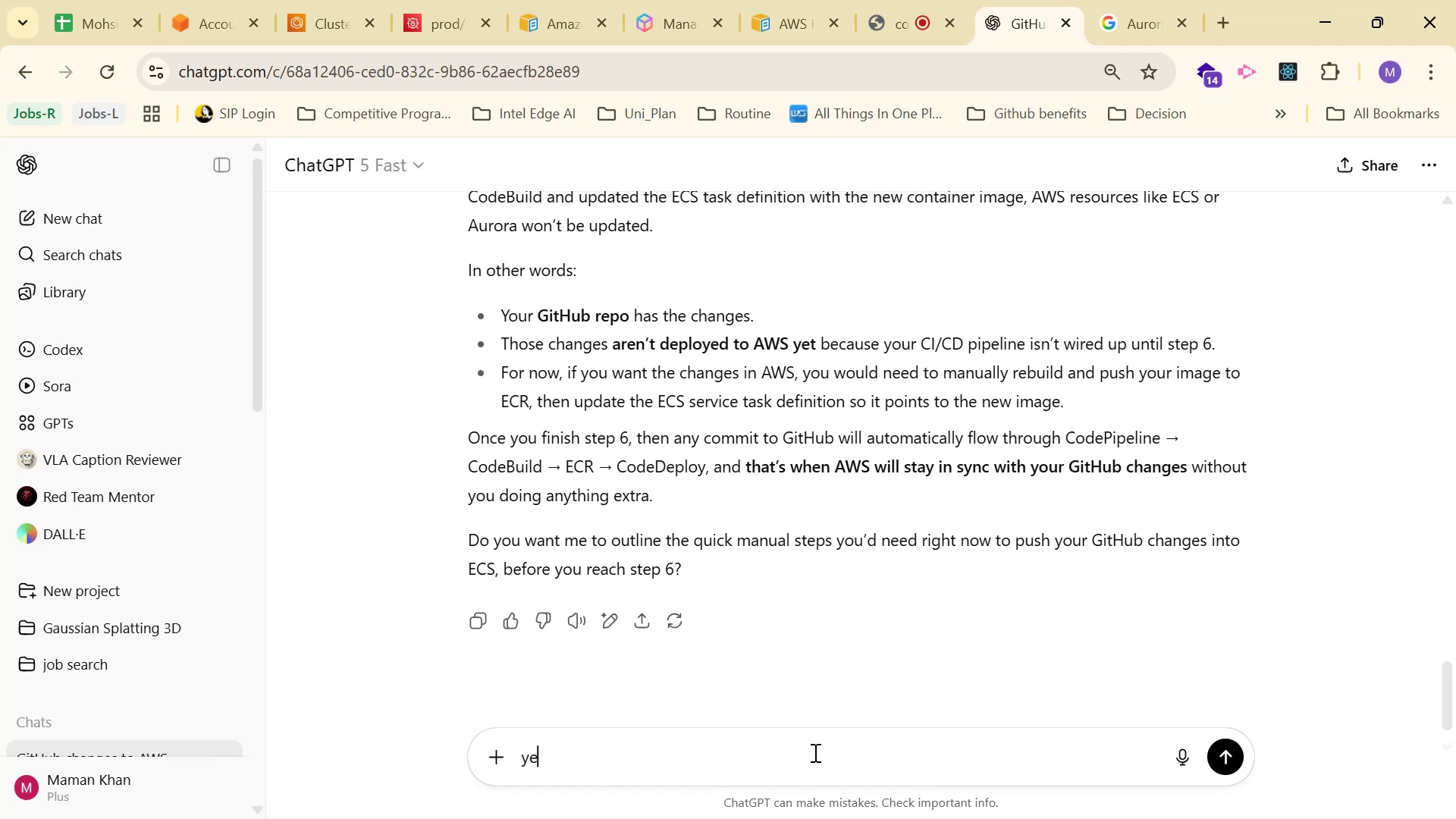 
key(Enter)
 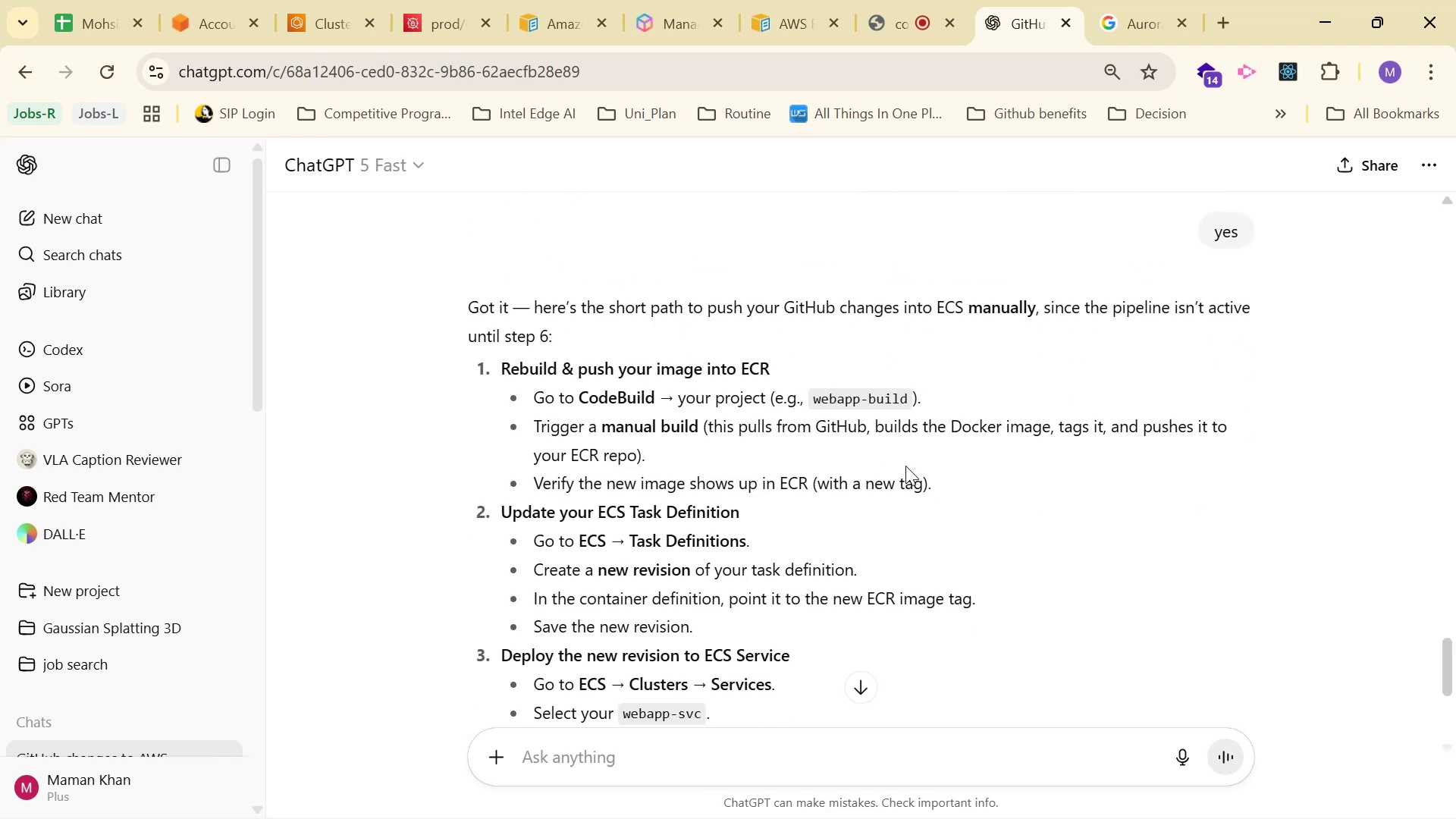 
wait(6.83)
 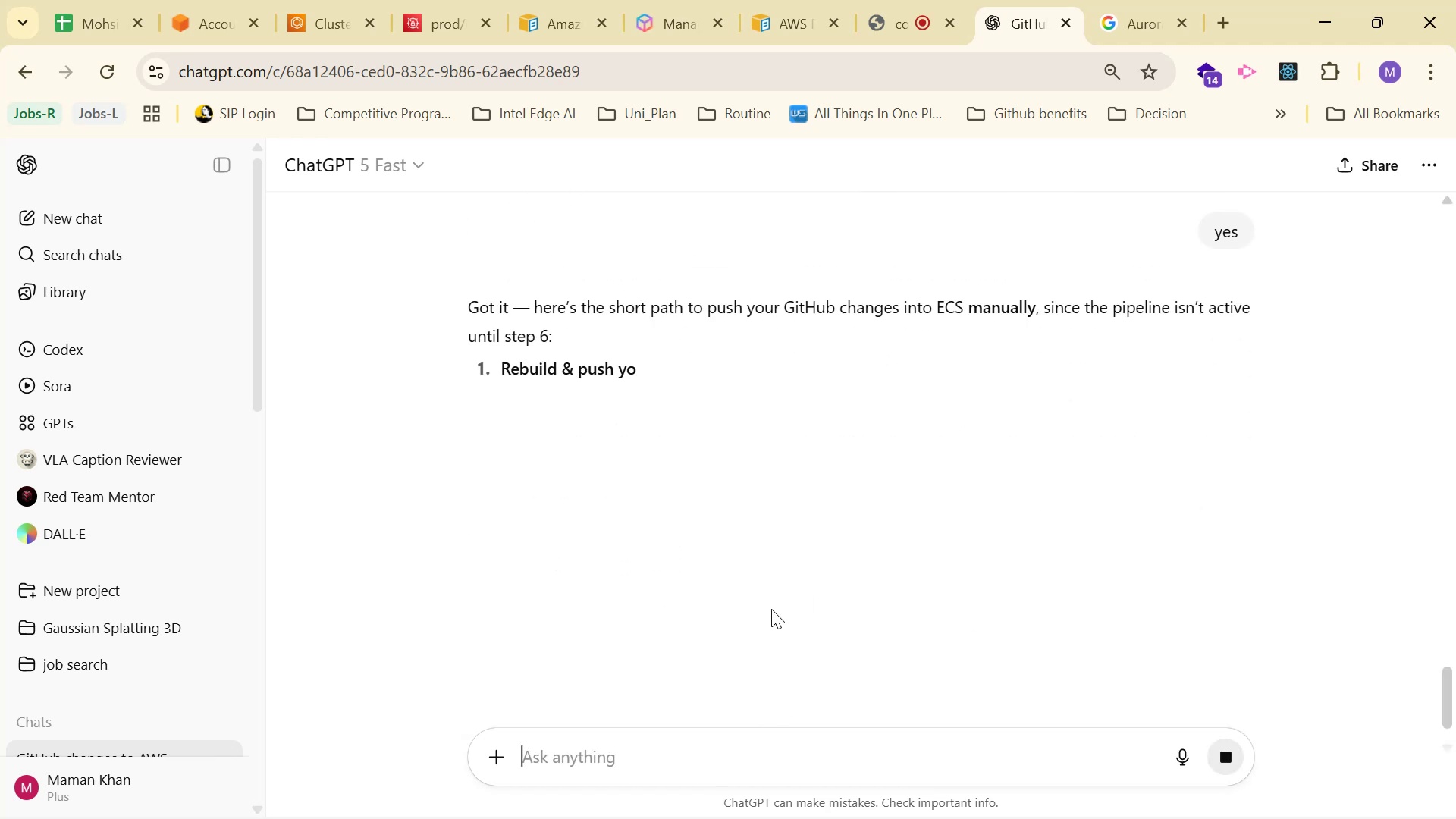 
left_click([314, 20])
 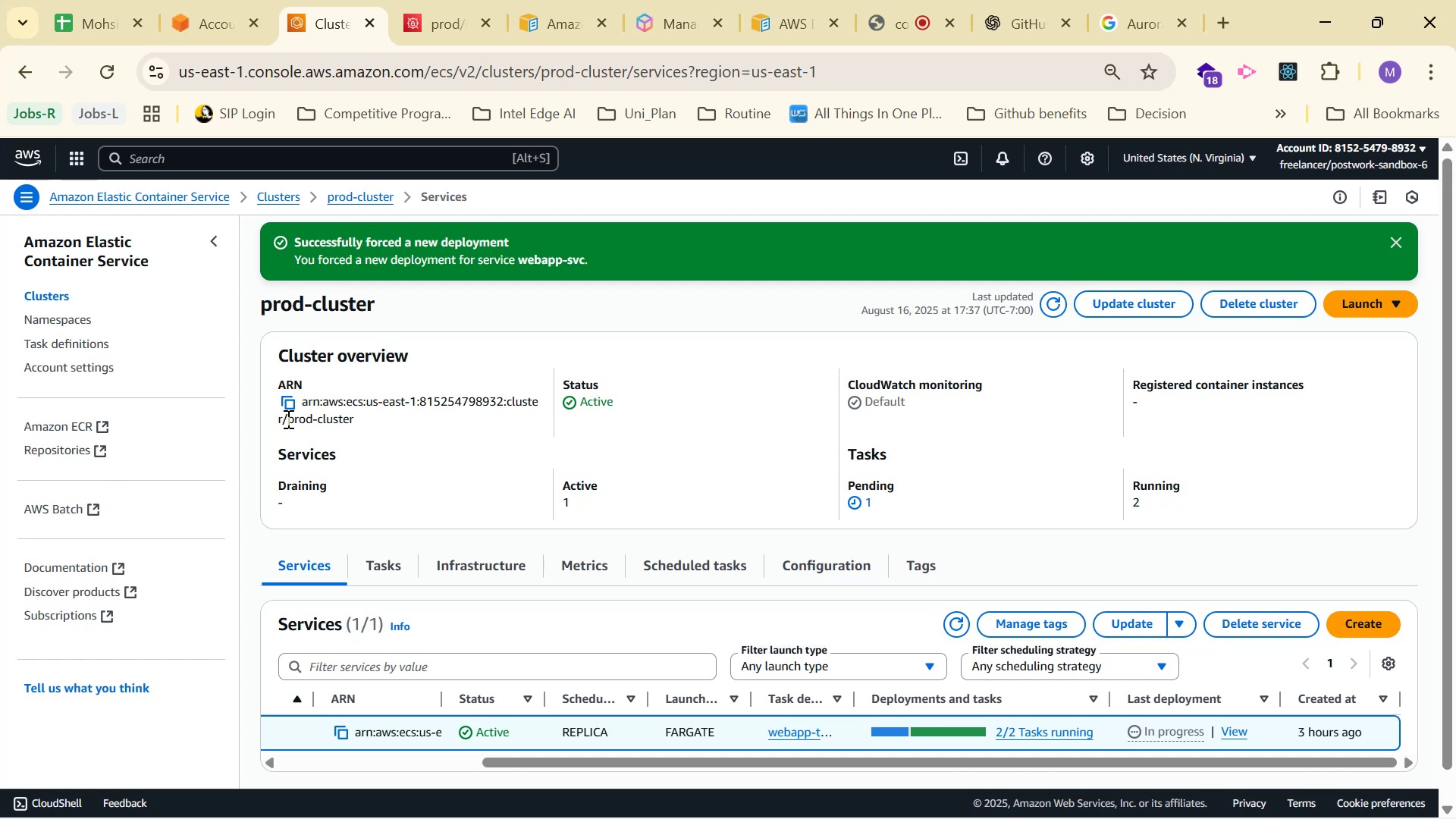 
wait(14.04)
 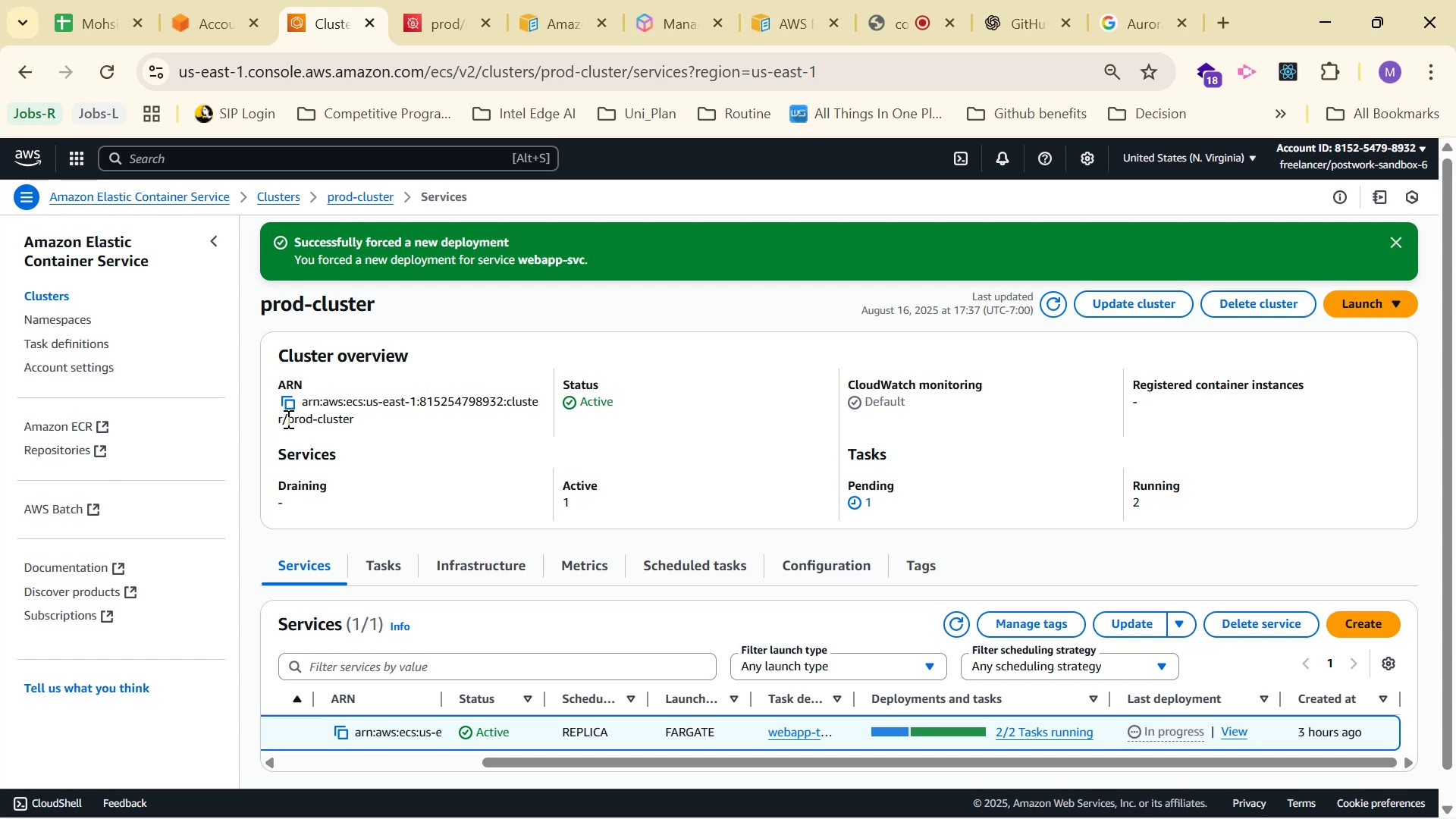 
left_click([1078, 736])
 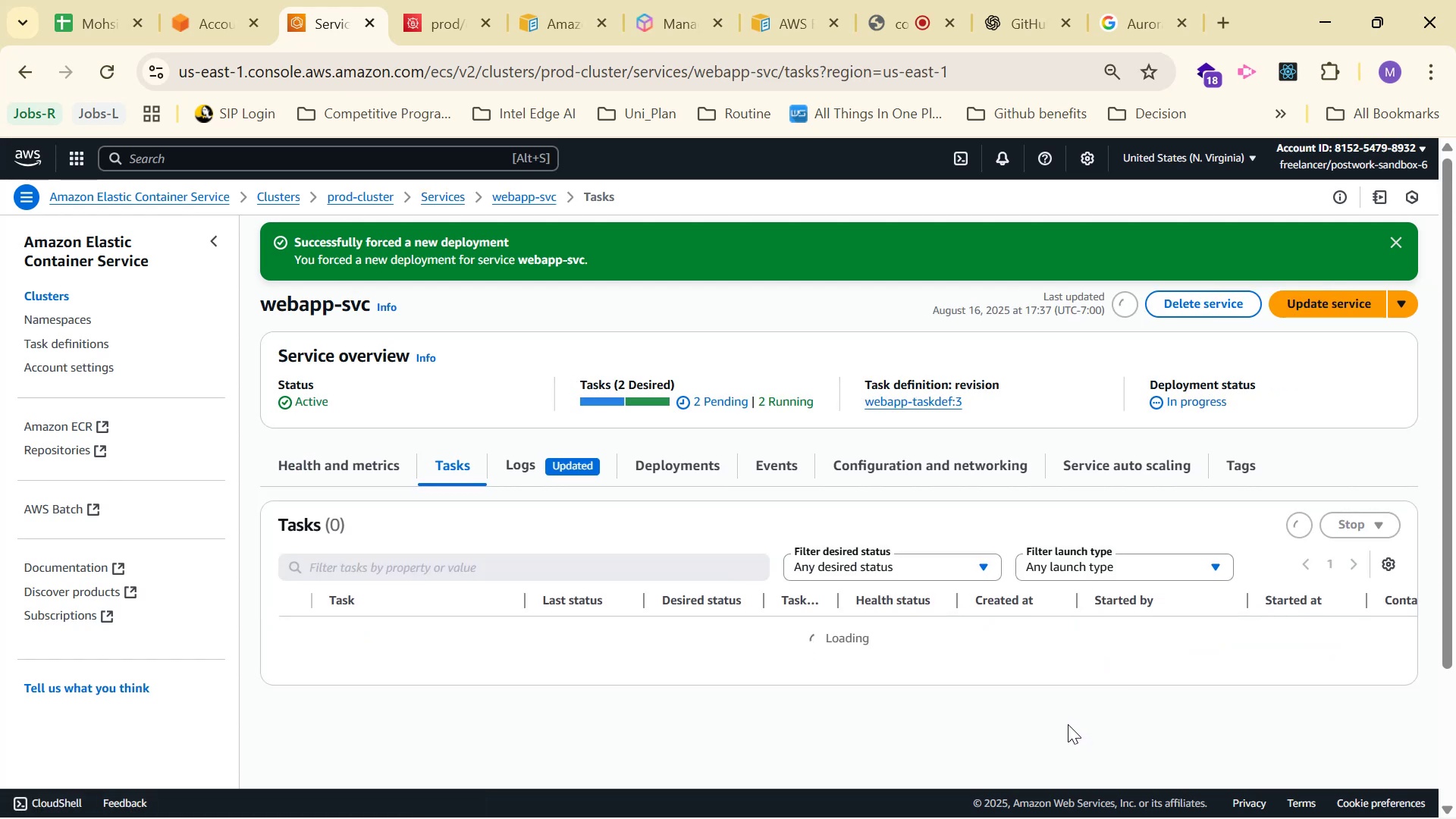 
scroll: coordinate [915, 554], scroll_direction: down, amount: 3.0
 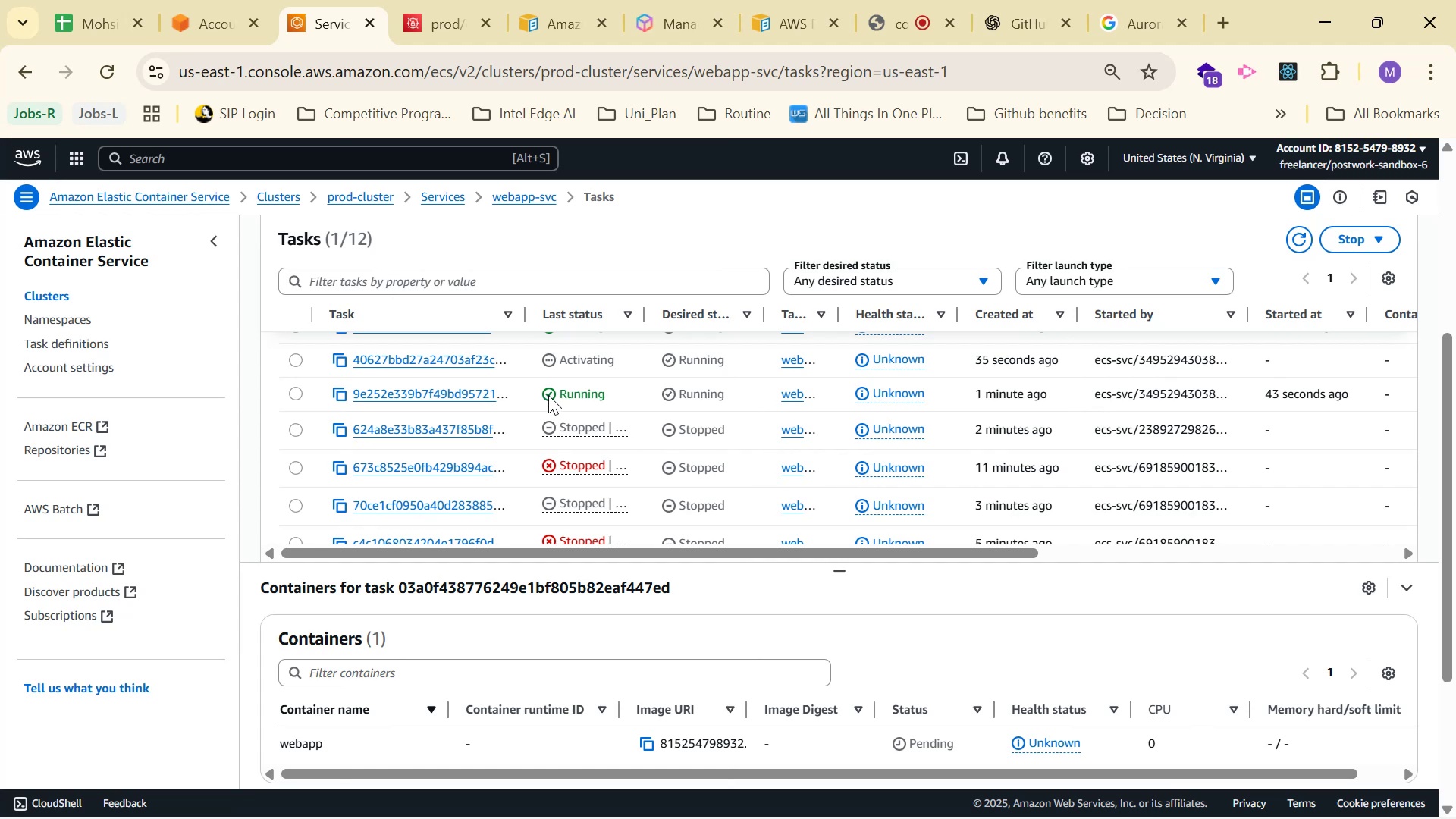 
scroll: coordinate [661, 407], scroll_direction: up, amount: 2.0
 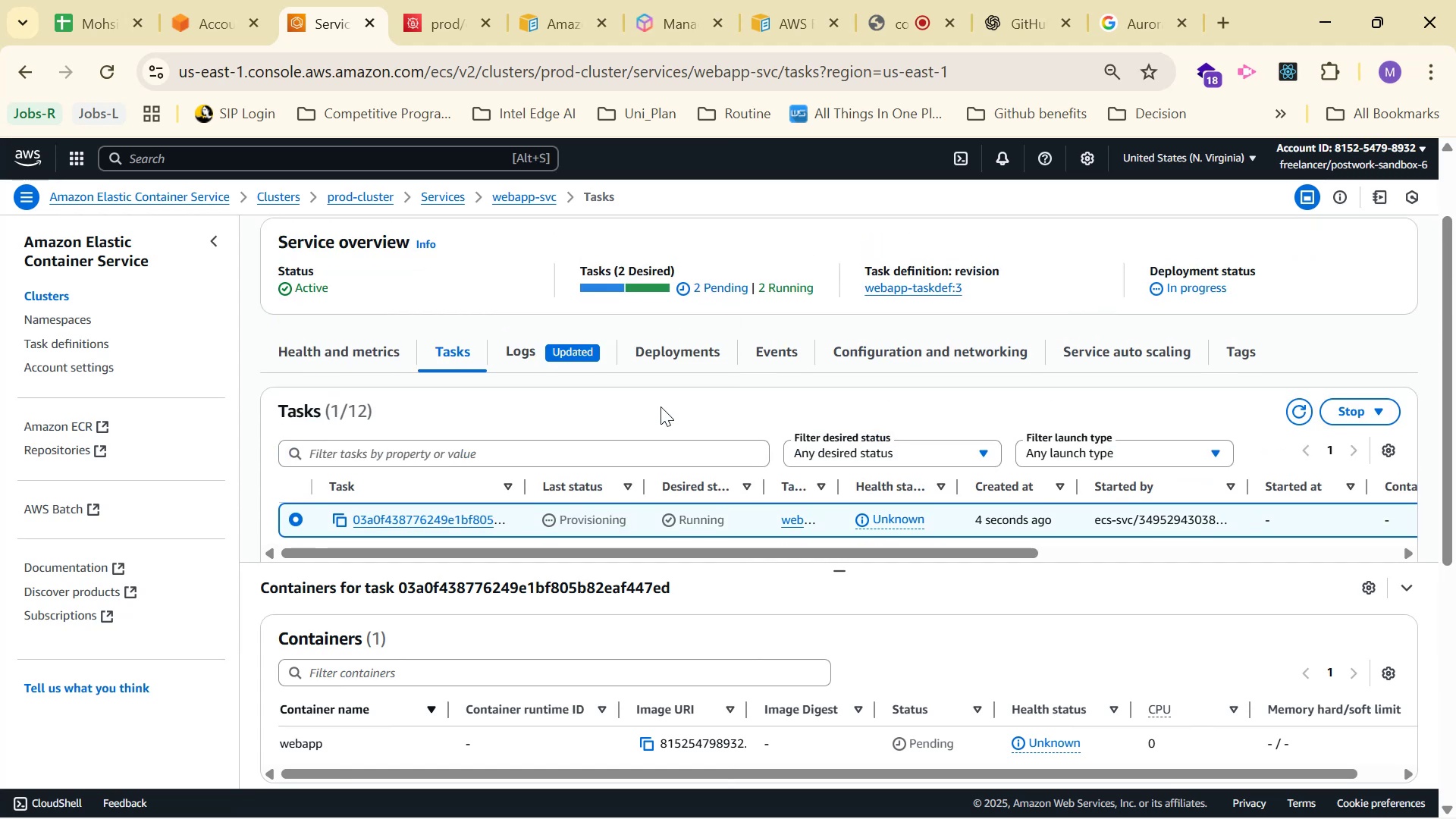 
scroll: coordinate [661, 406], scroll_direction: down, amount: 1.0
 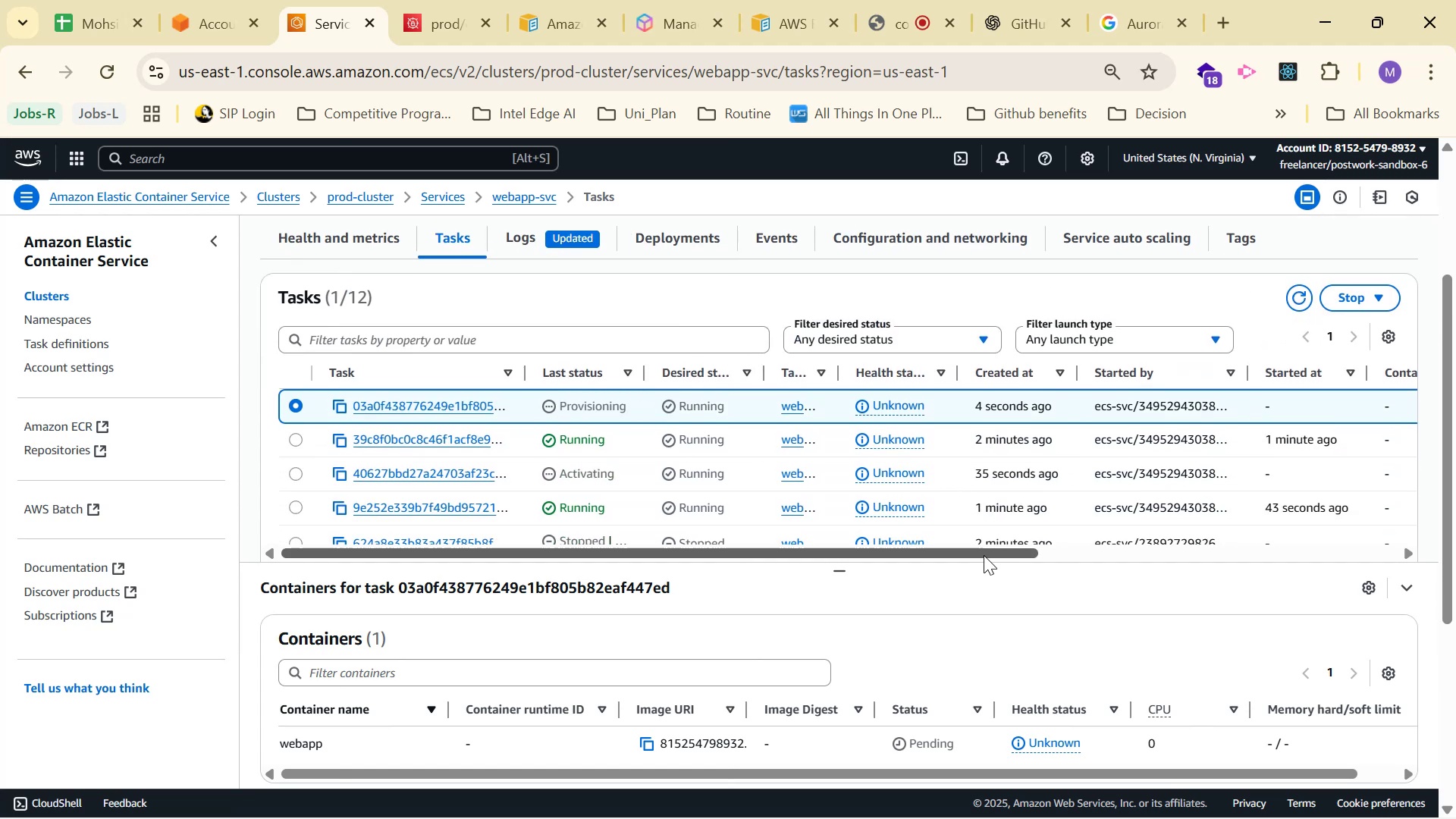 
scroll: coordinate [921, 479], scroll_direction: up, amount: 2.0
 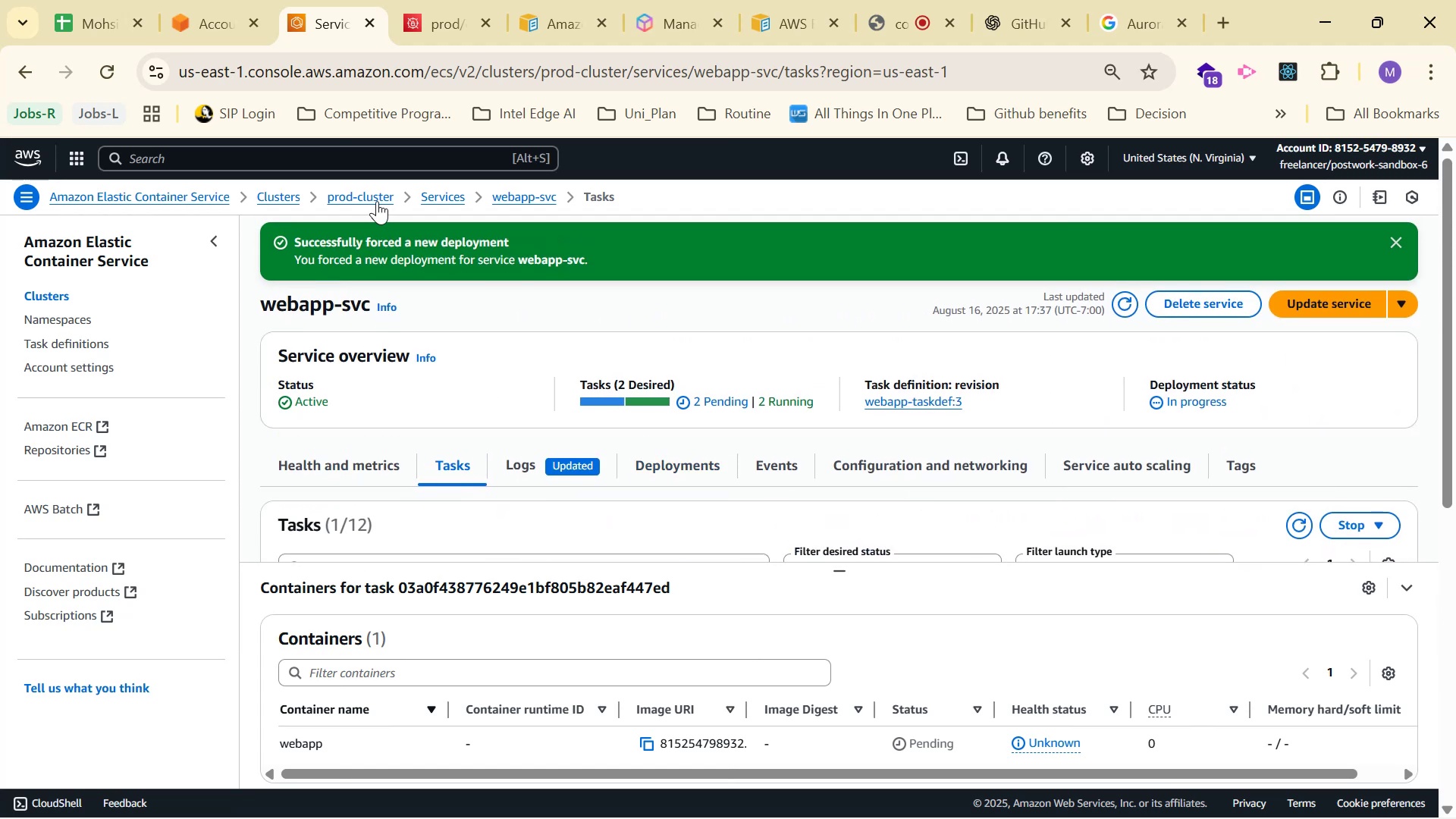 
key(Alt+Tab)
 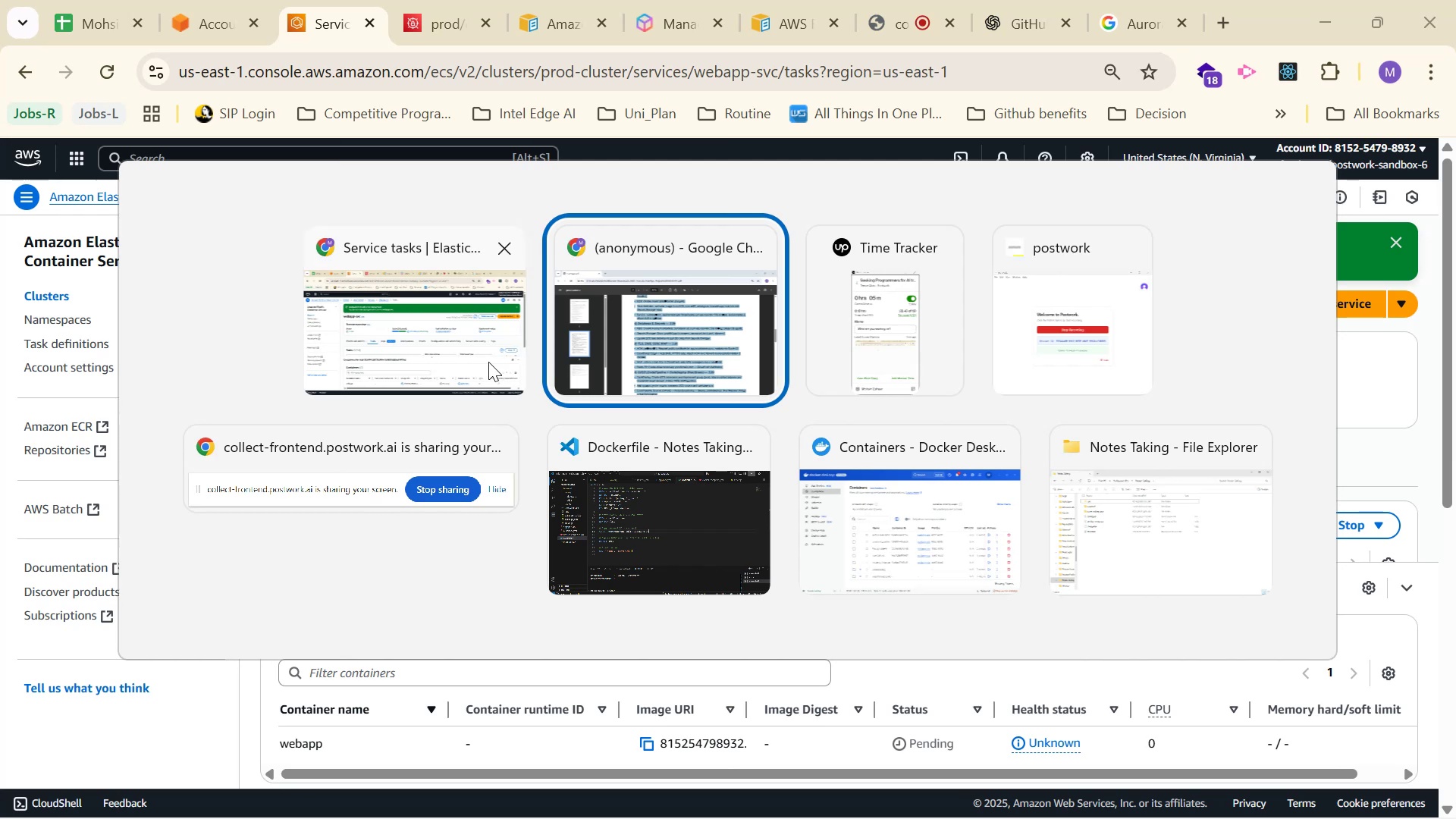 
key(Alt+AltLeft)
 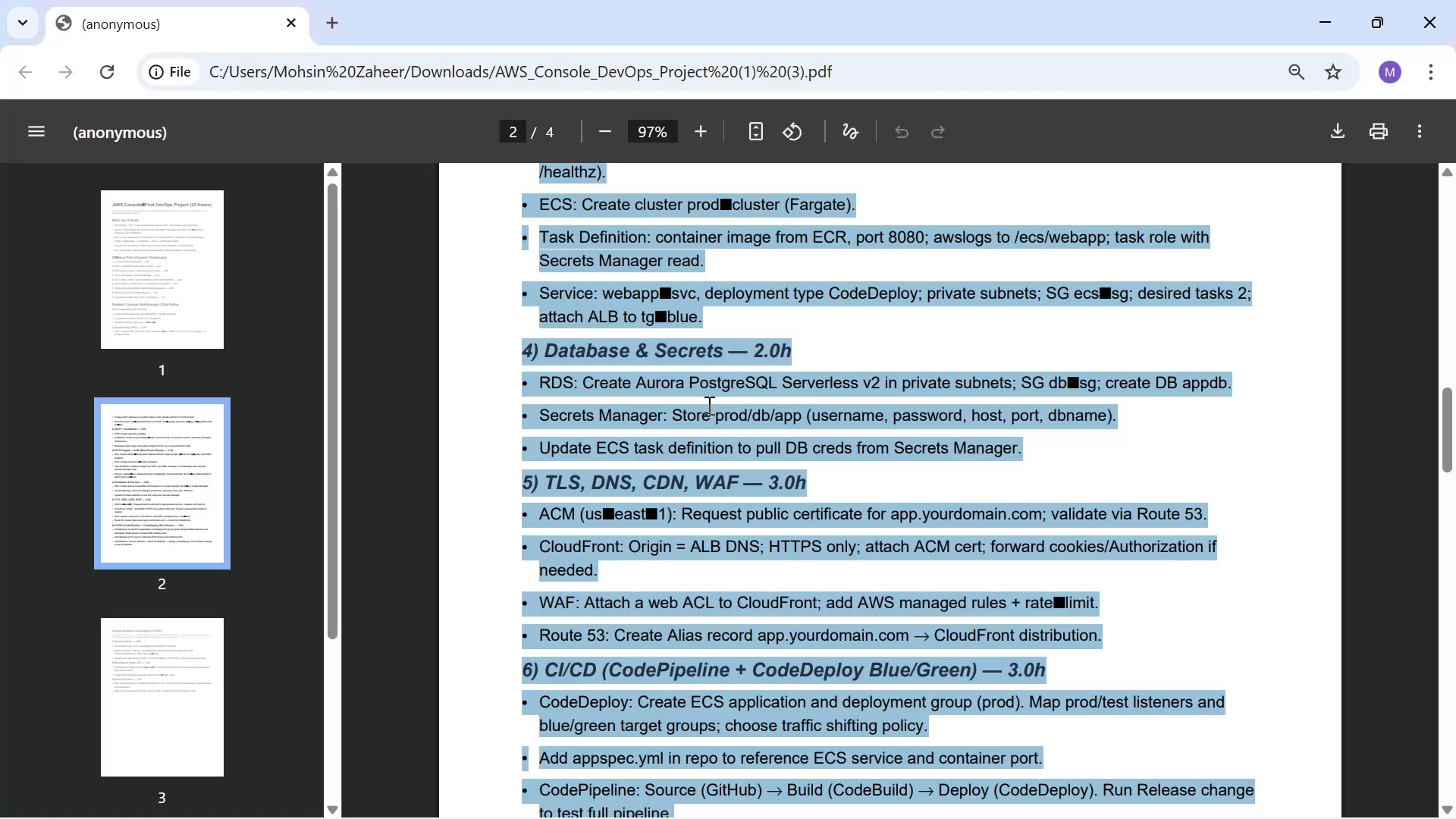 
key(Alt+Tab)
 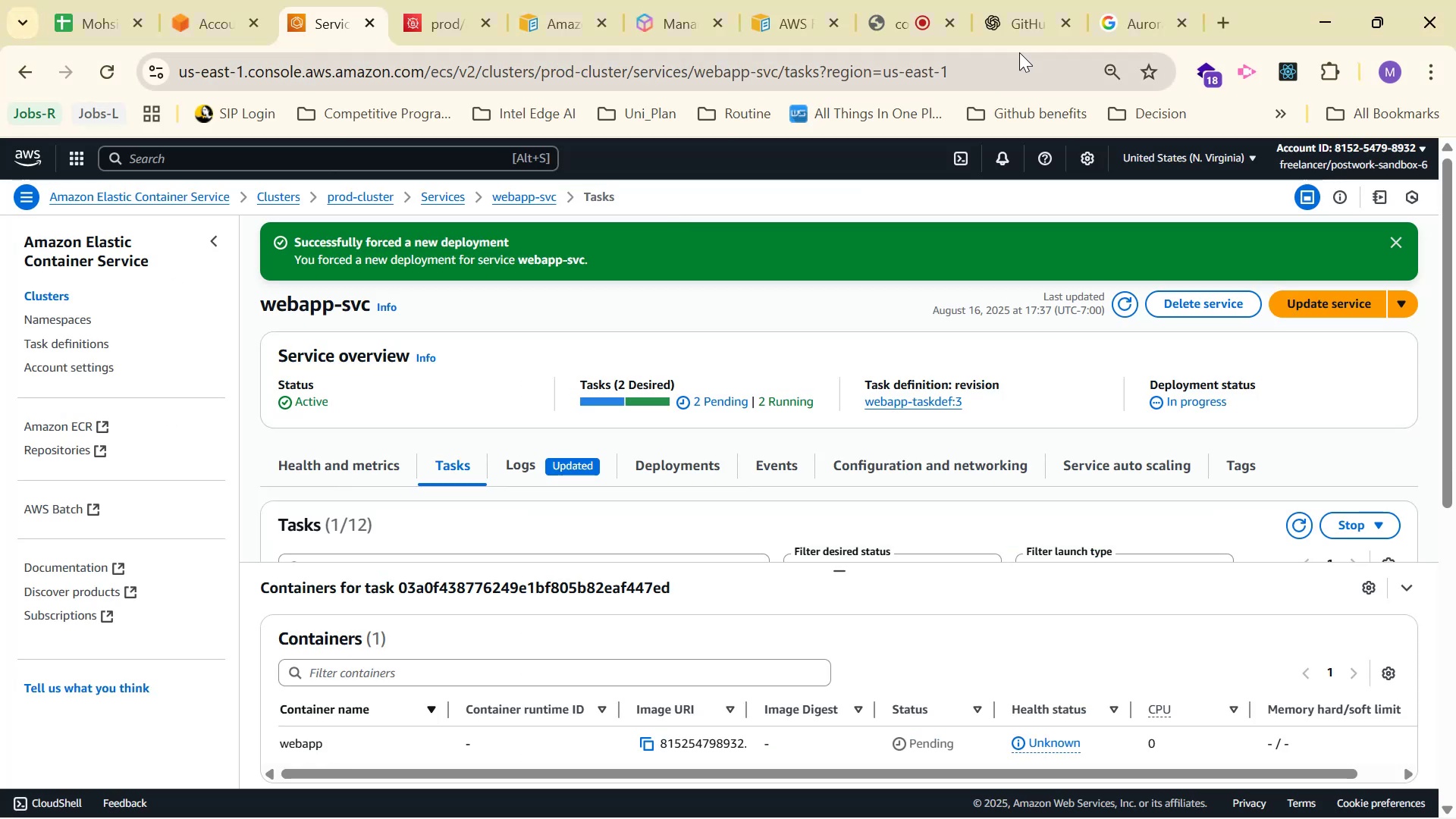 
left_click([1015, 21])
 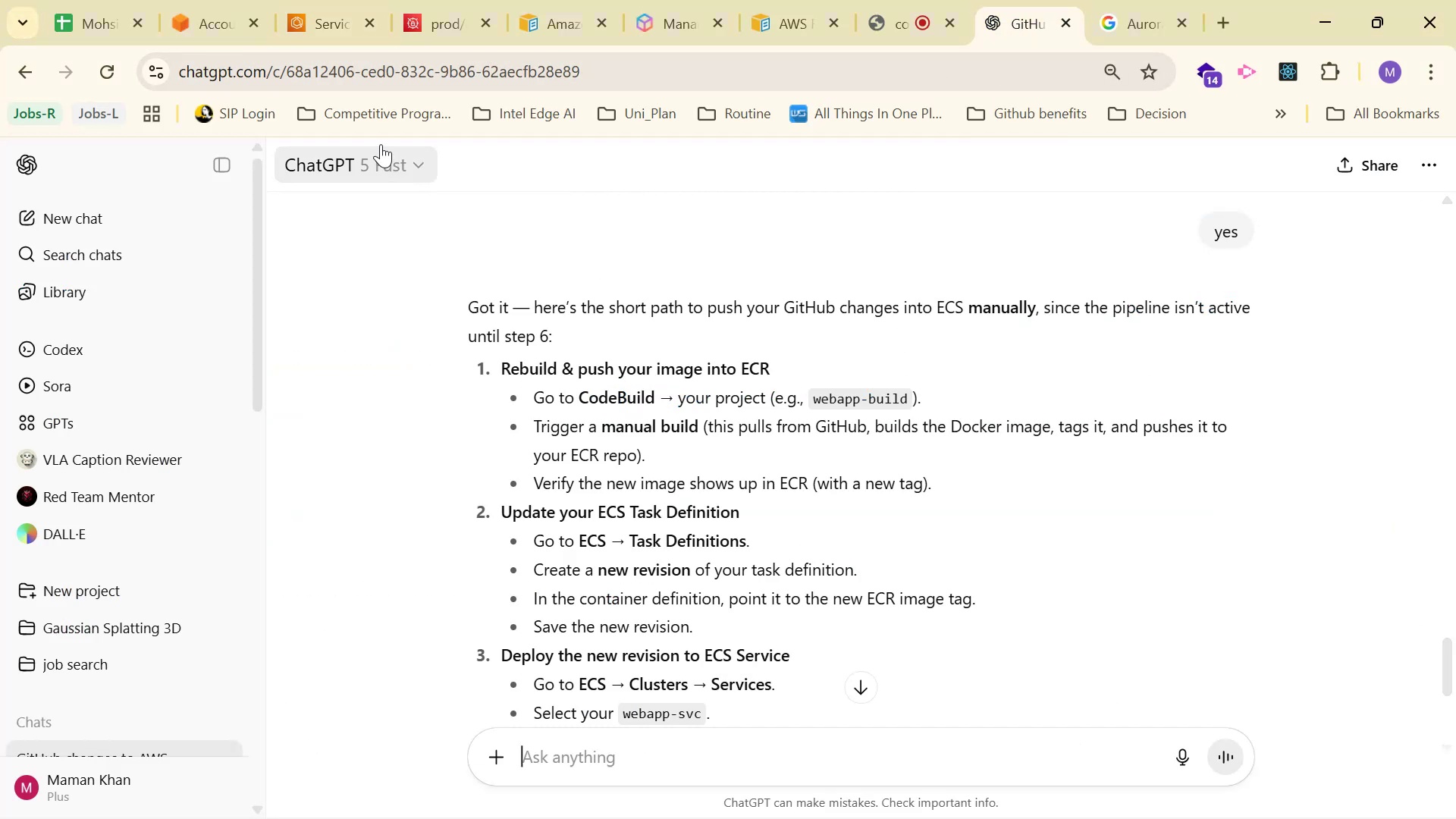 
left_click([334, 16])
 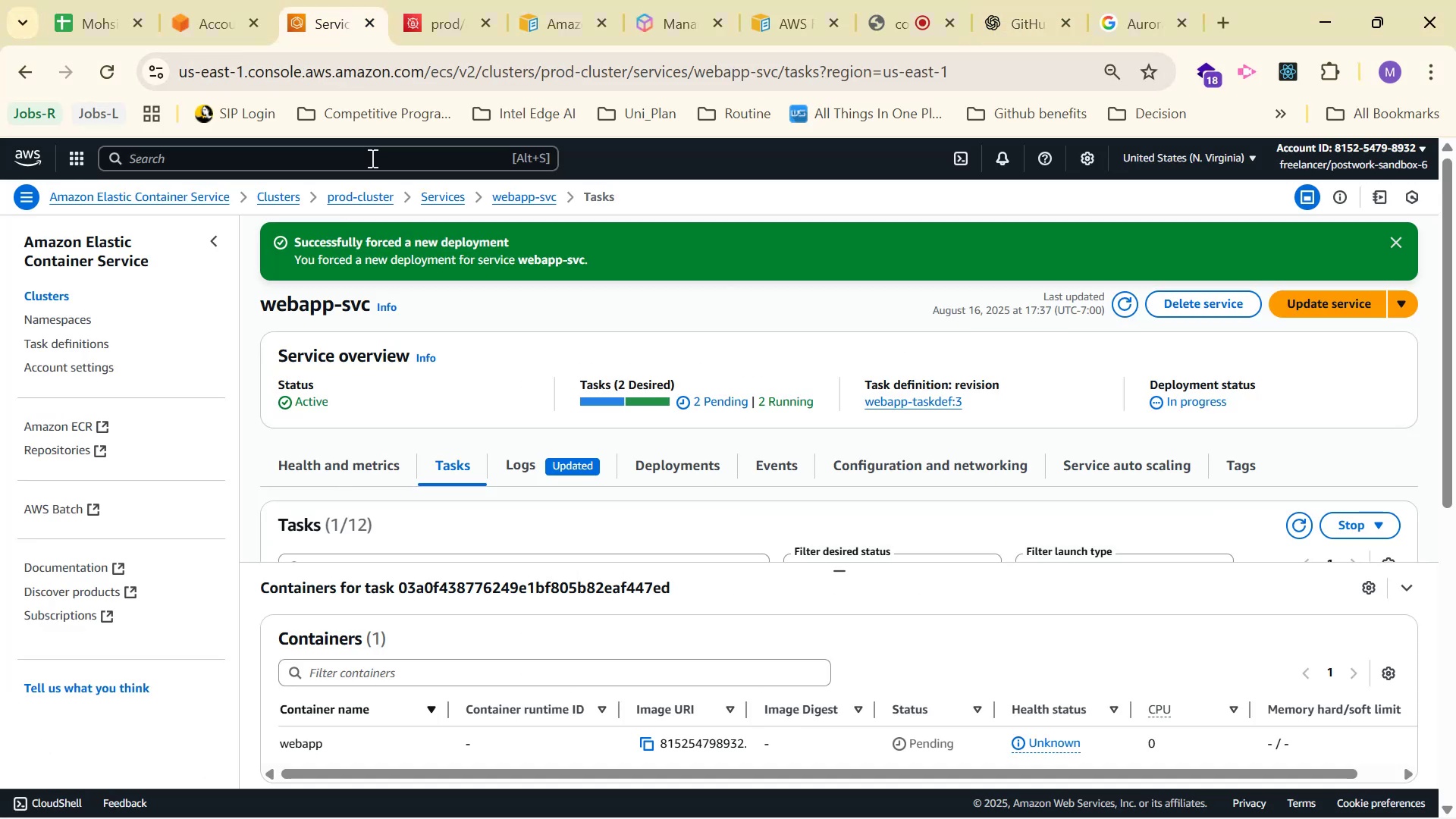 
left_click([369, 158])
 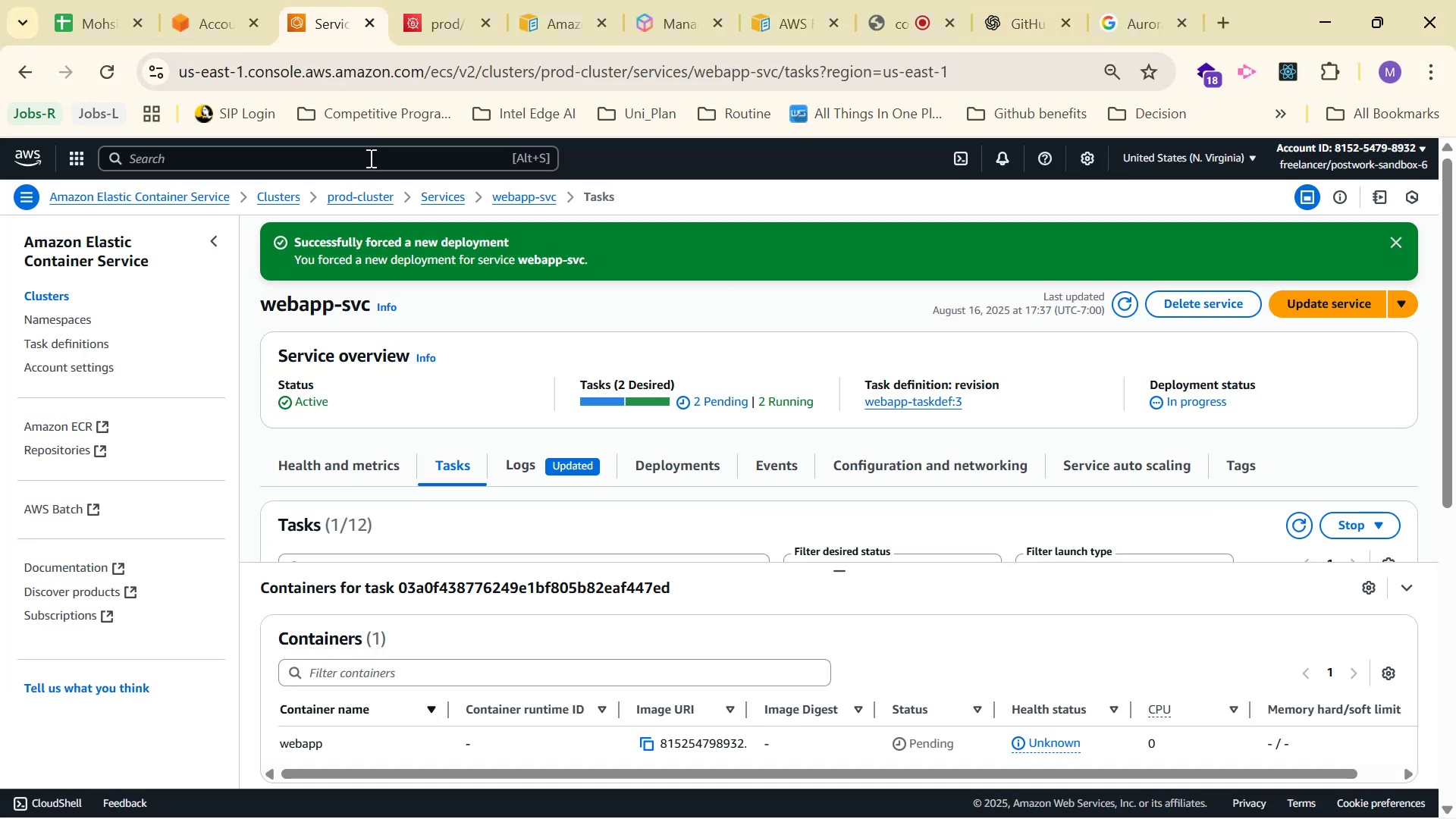 
type(ECR)
 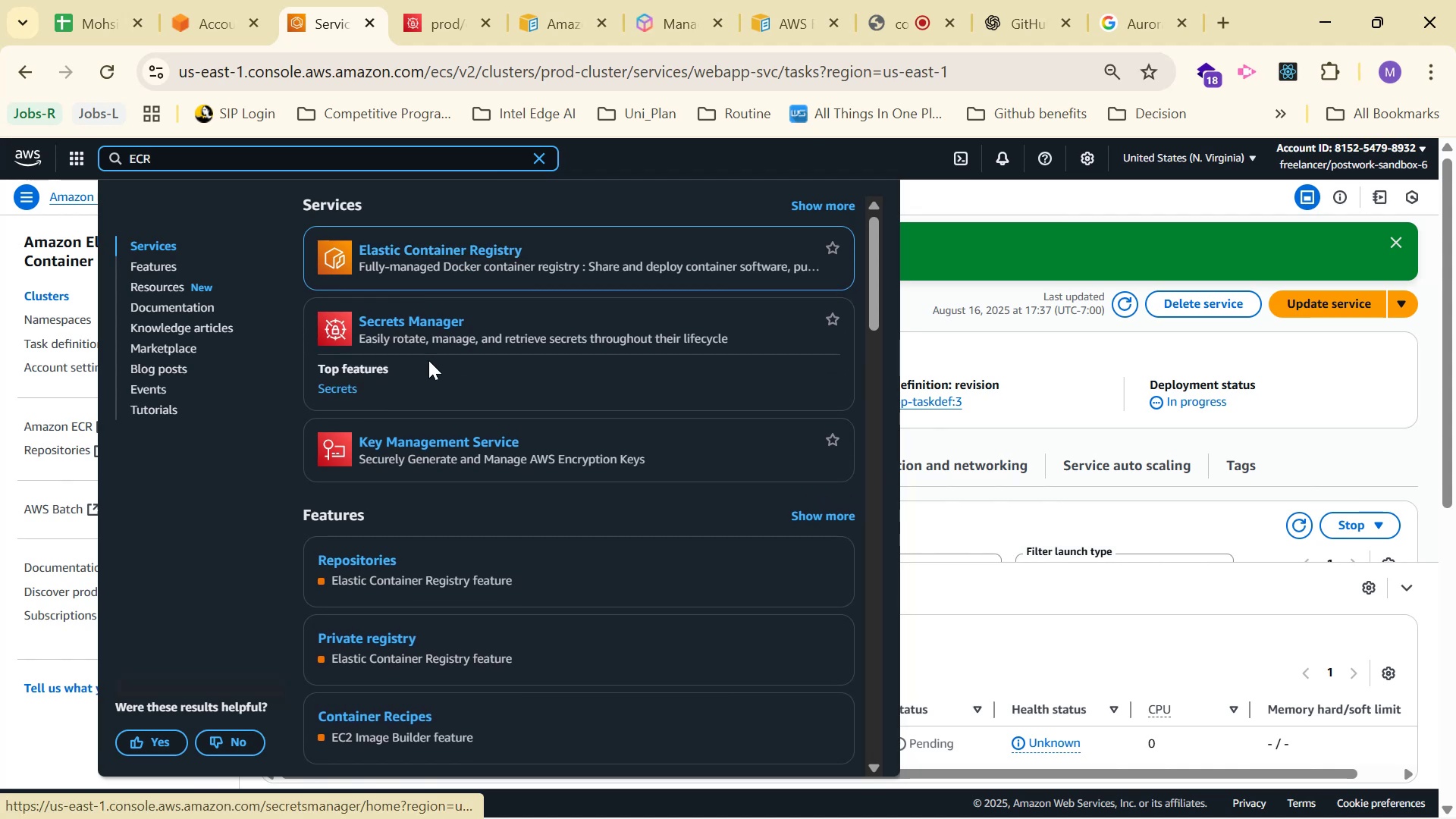 
wait(5.75)
 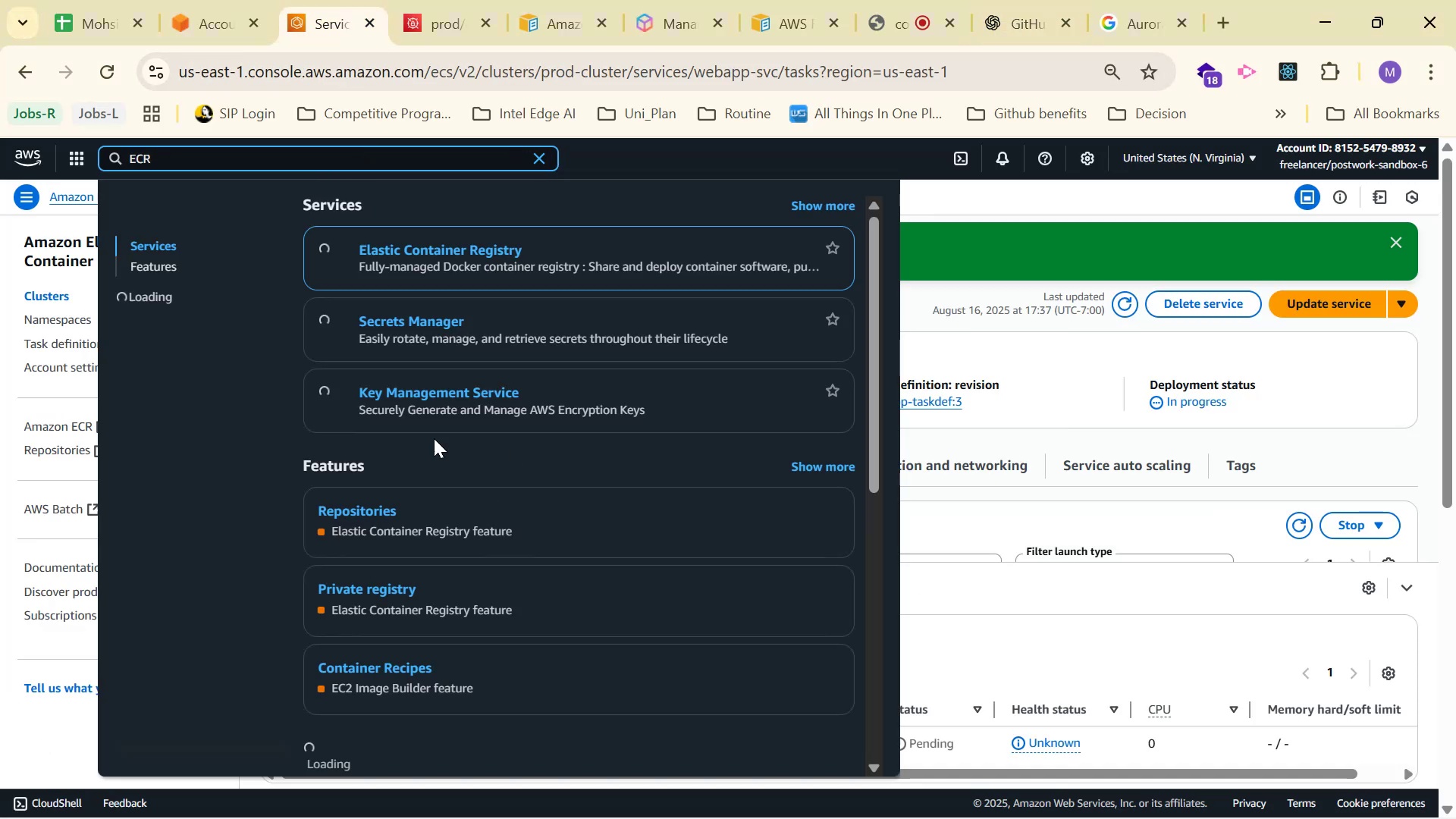 
left_click([462, 244])
 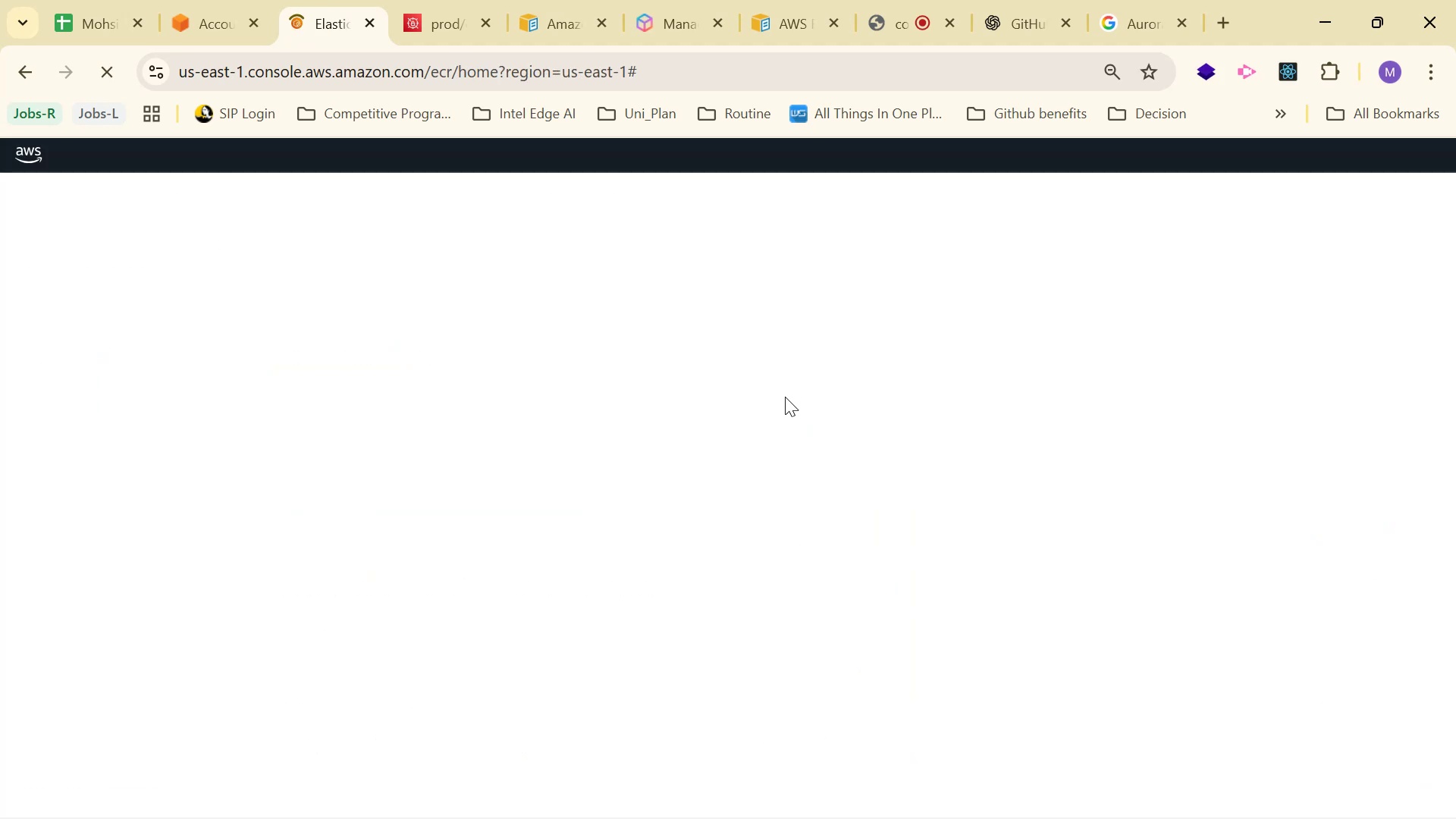 
wait(10.21)
 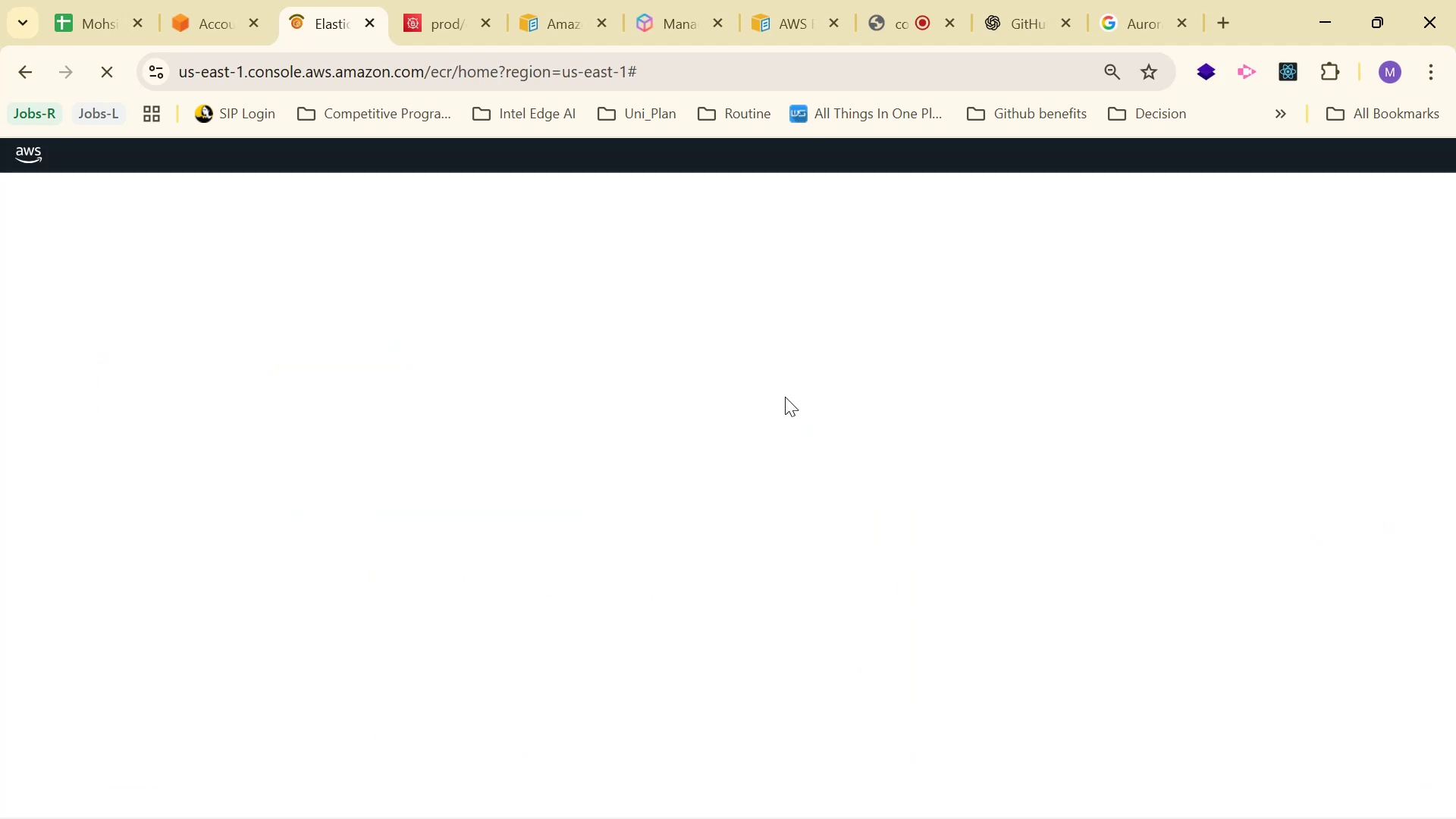 
scroll: coordinate [668, 334], scroll_direction: down, amount: 3.0
 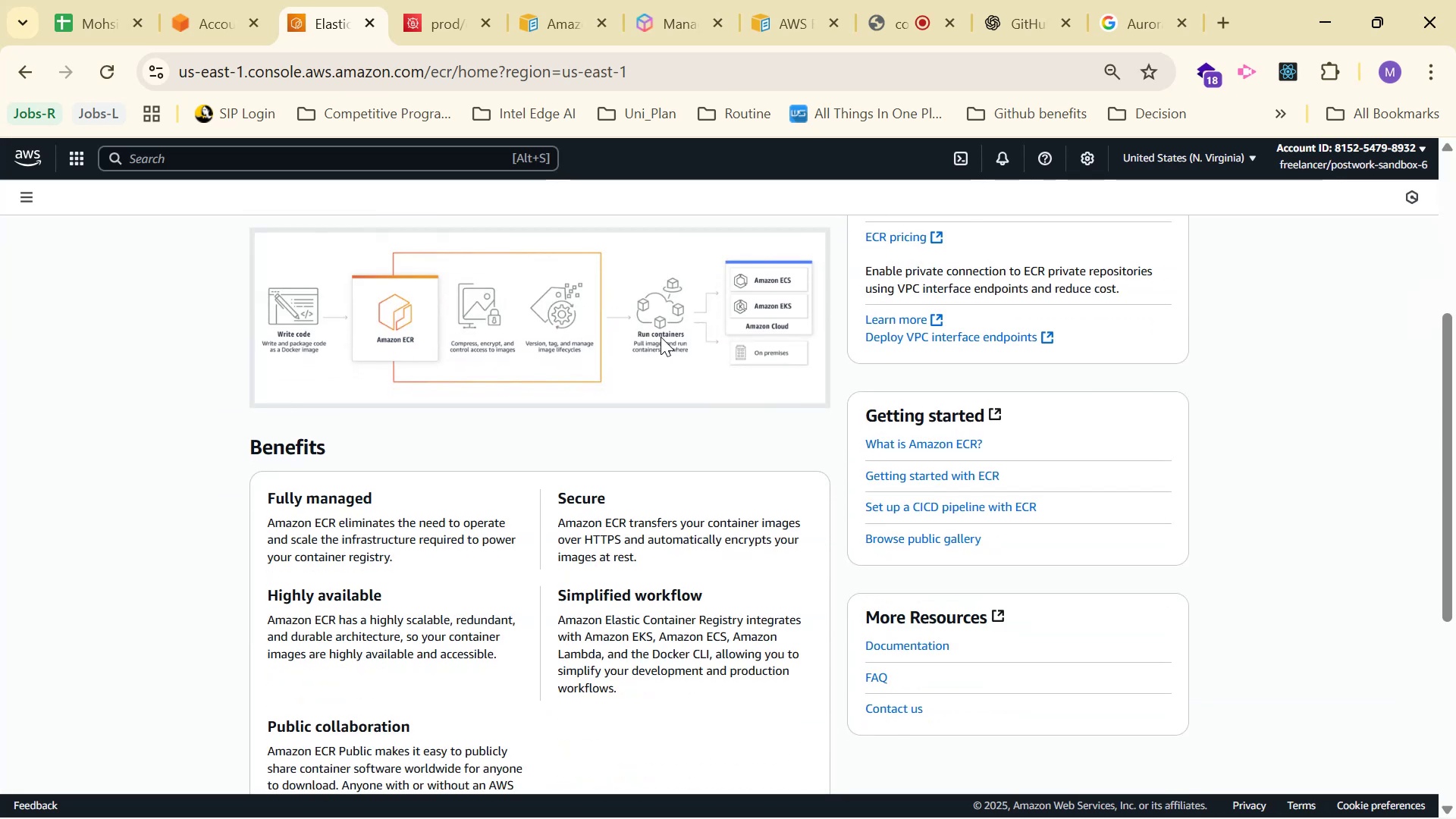 
scroll: coordinate [617, 341], scroll_direction: up, amount: 3.0
 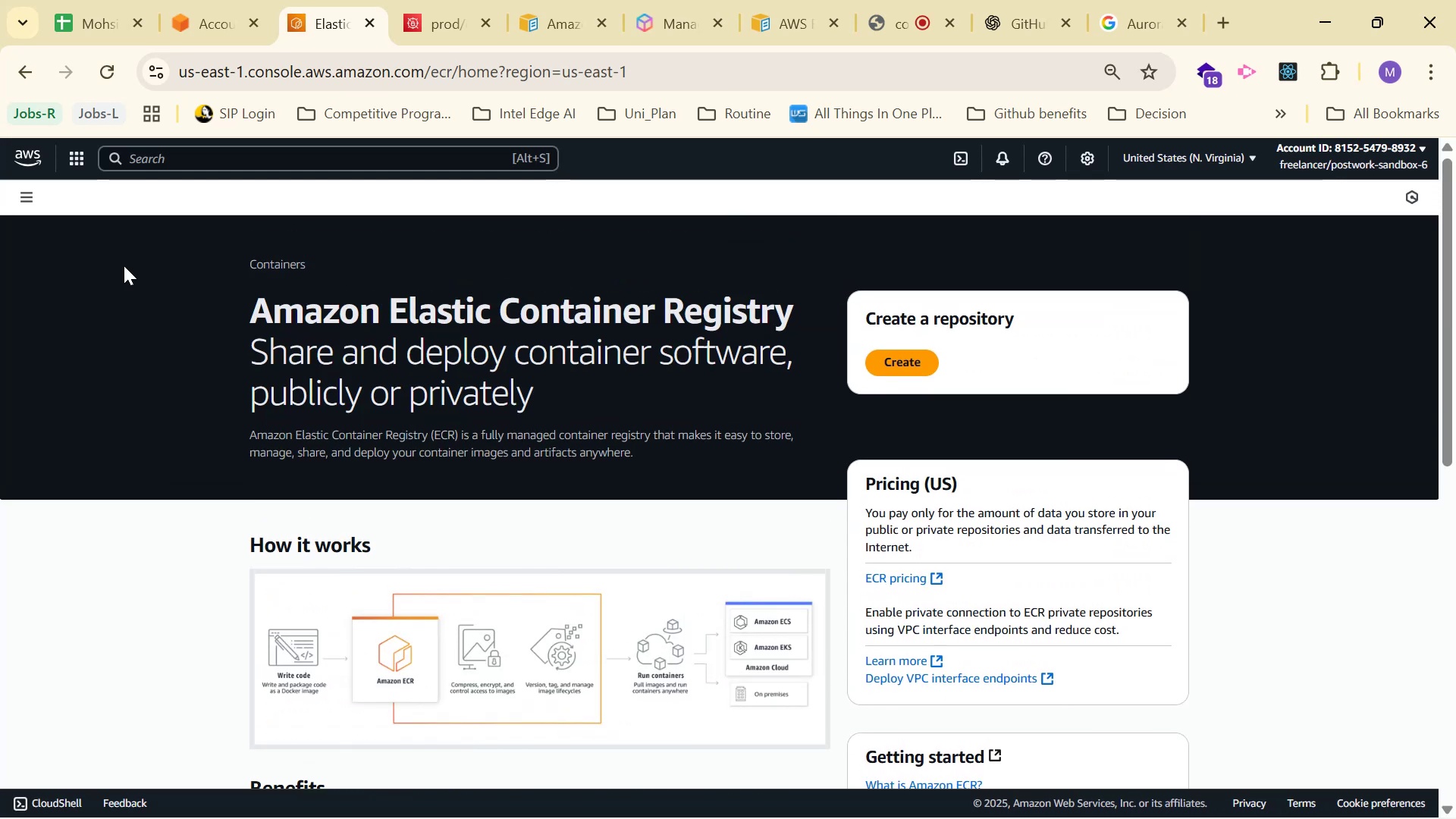 
left_click([33, 195])
 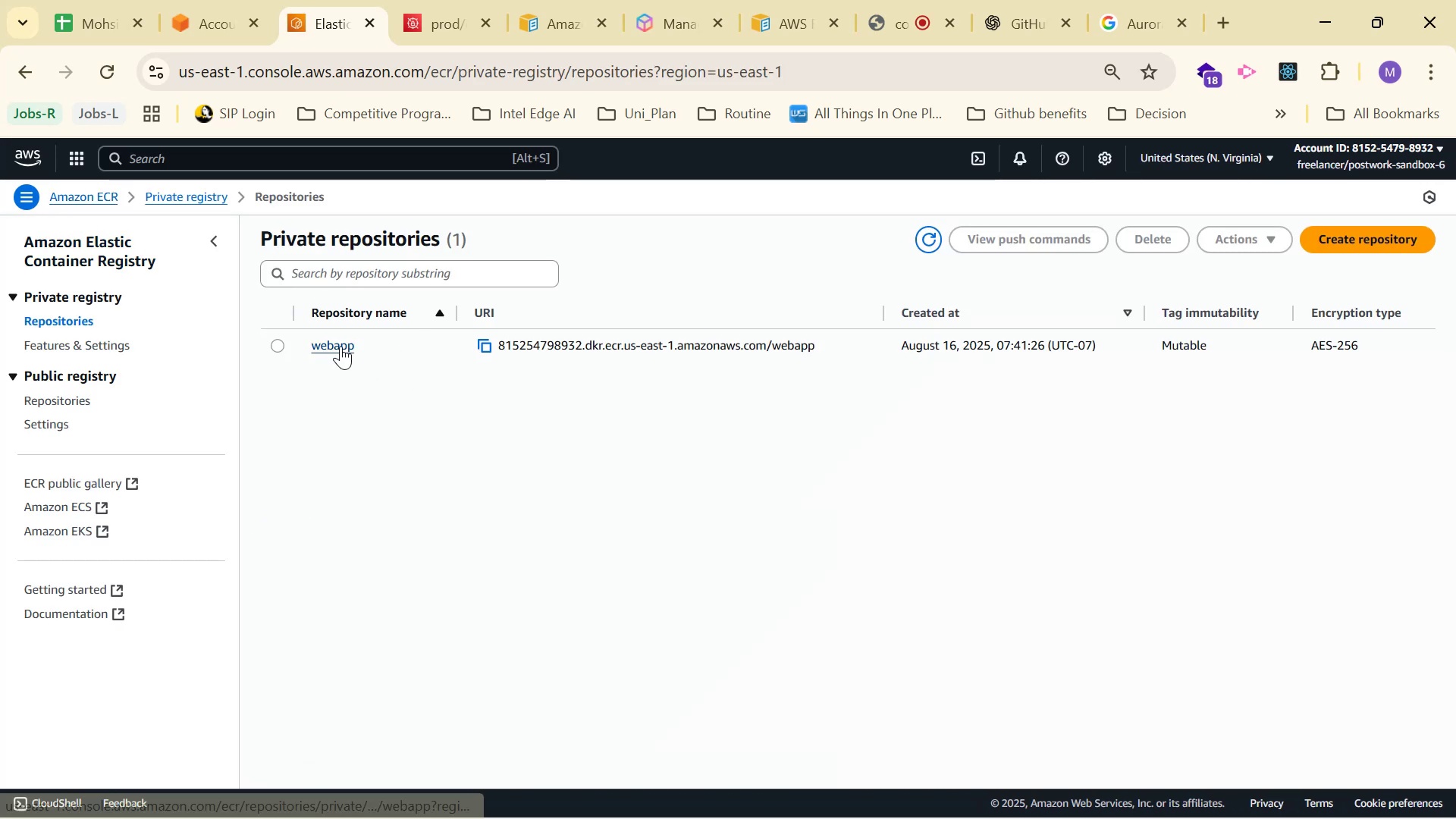 
left_click([340, 345])
 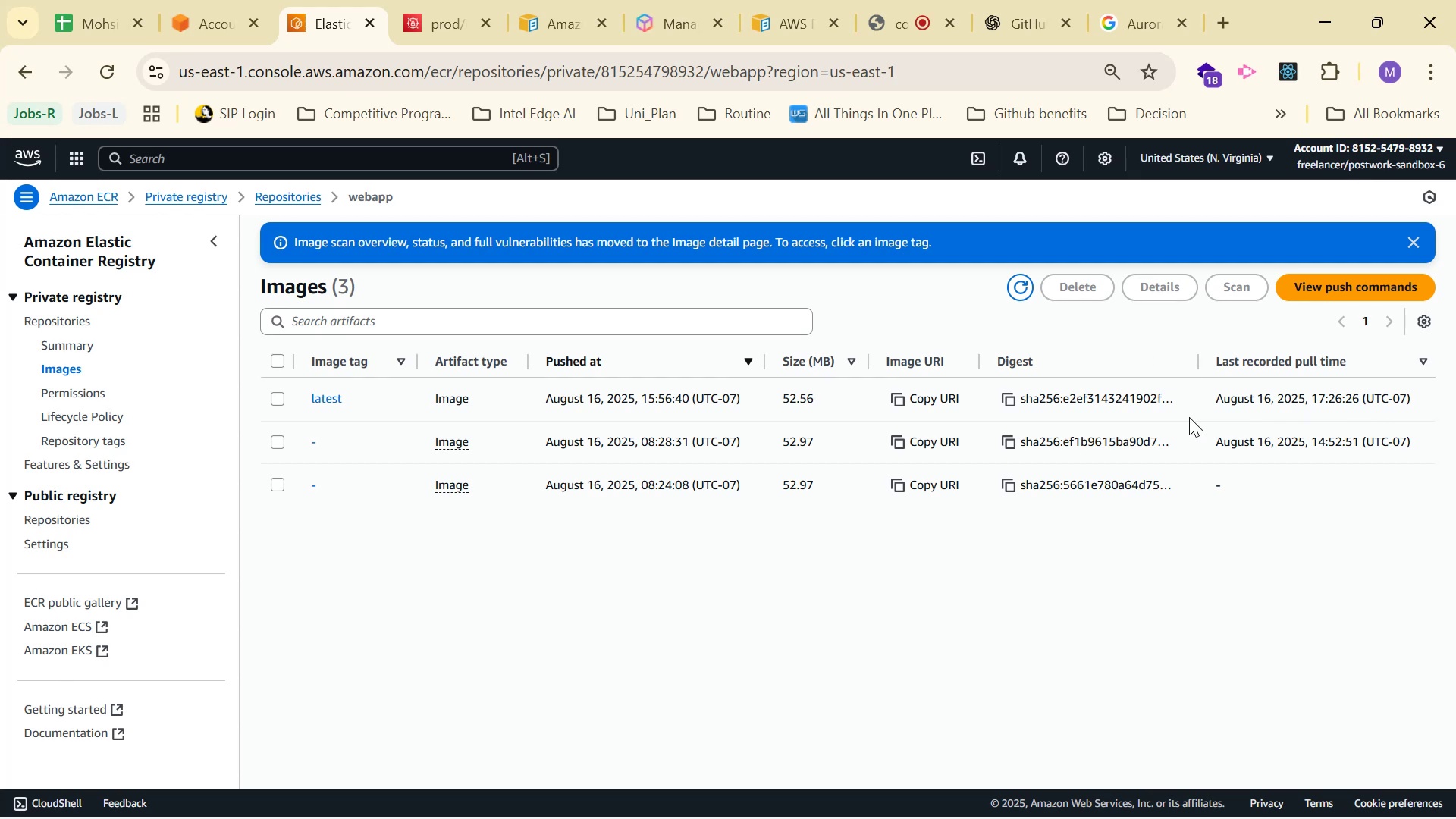 
wait(12.55)
 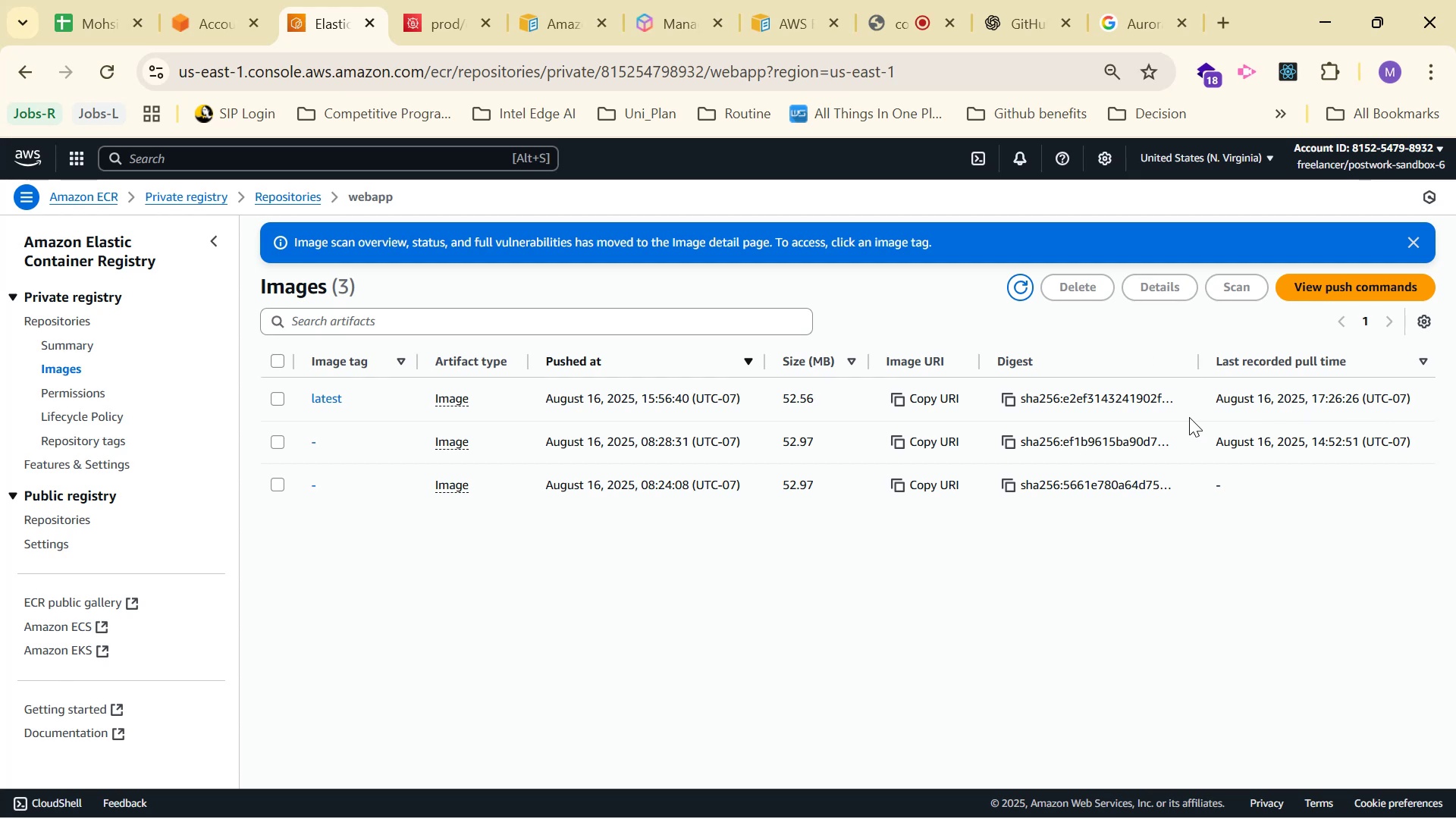 
left_click([1013, 27])
 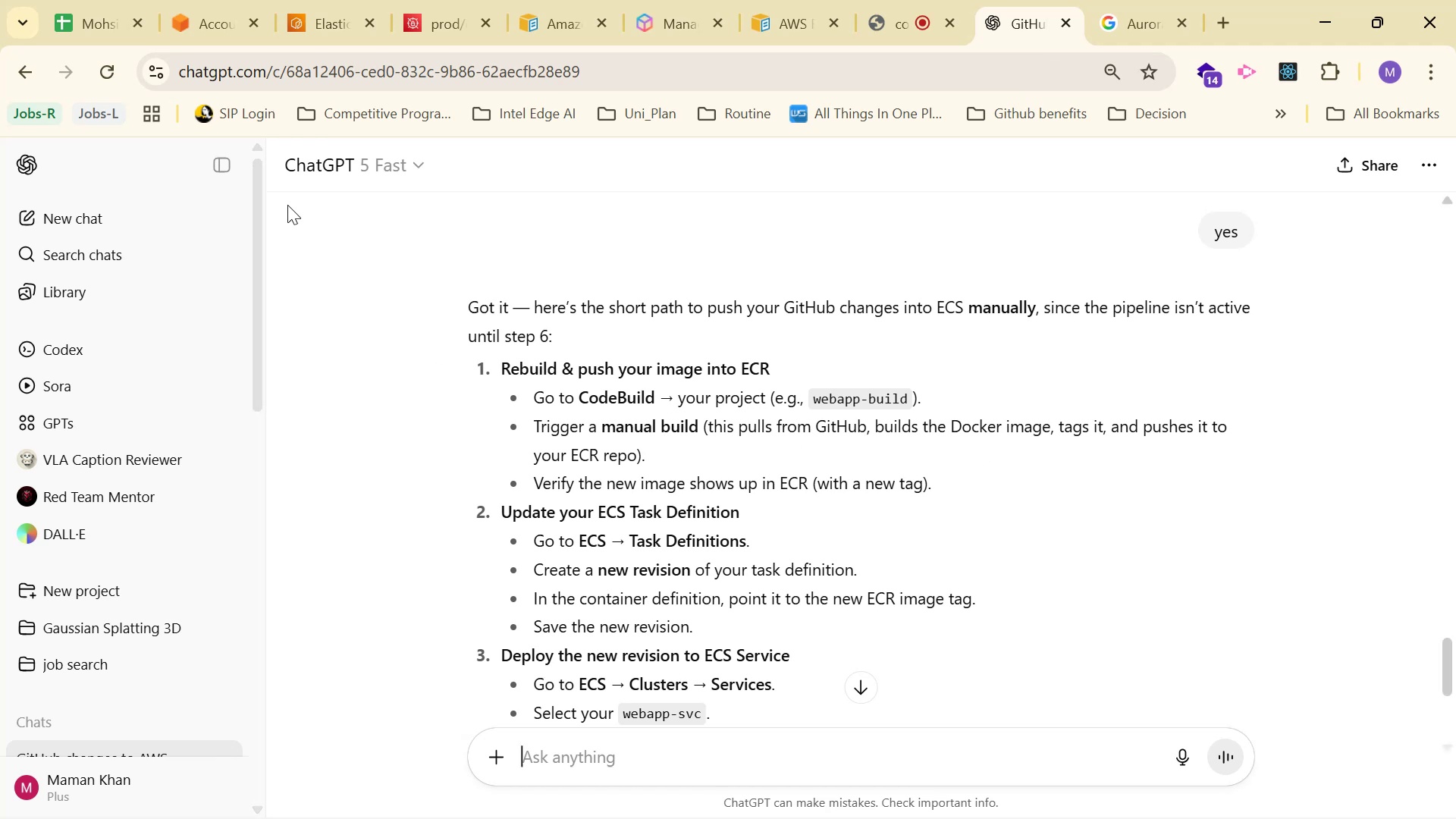 
wait(6.19)
 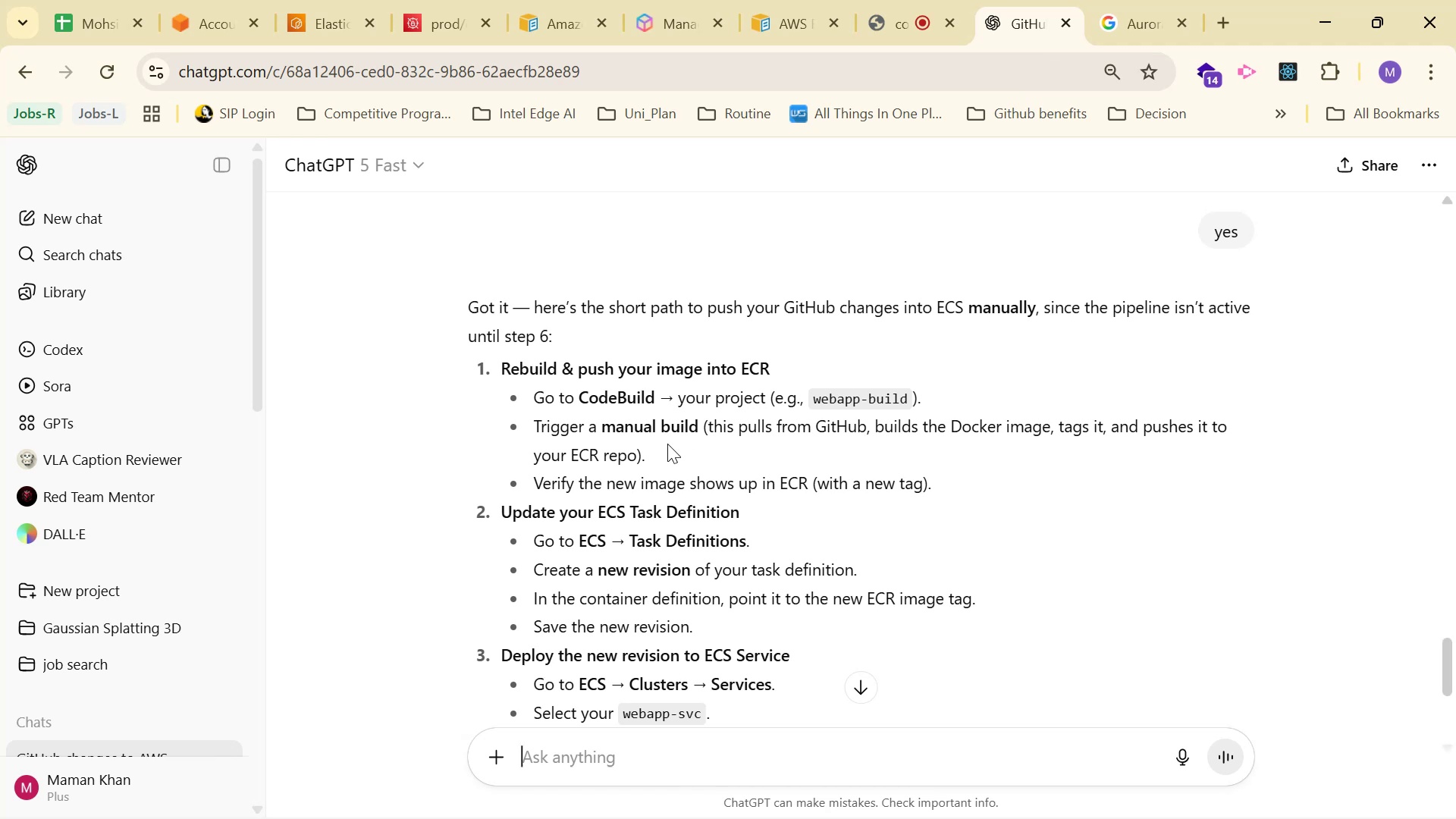 
left_click([307, 11])
 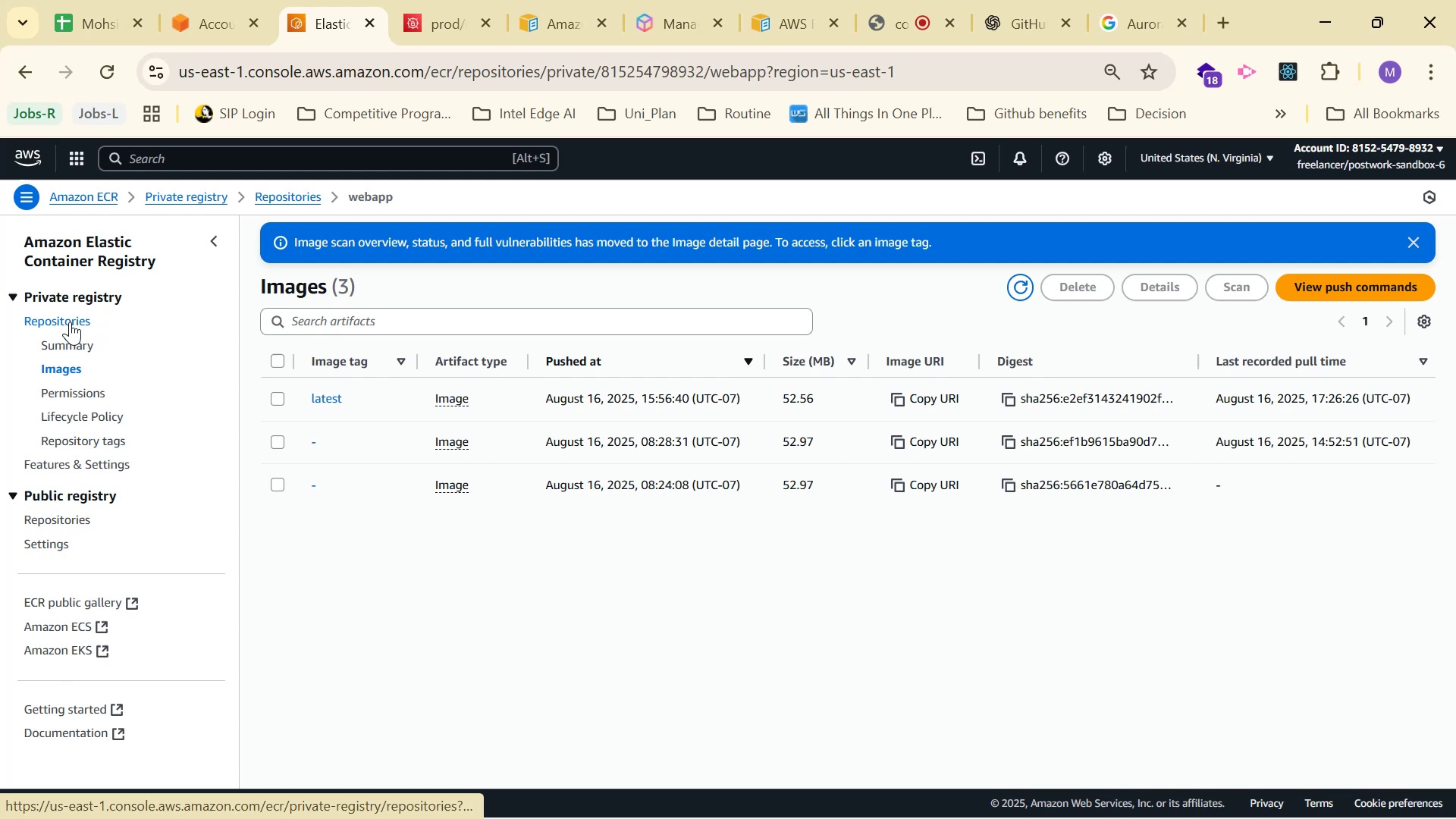 
wait(6.19)
 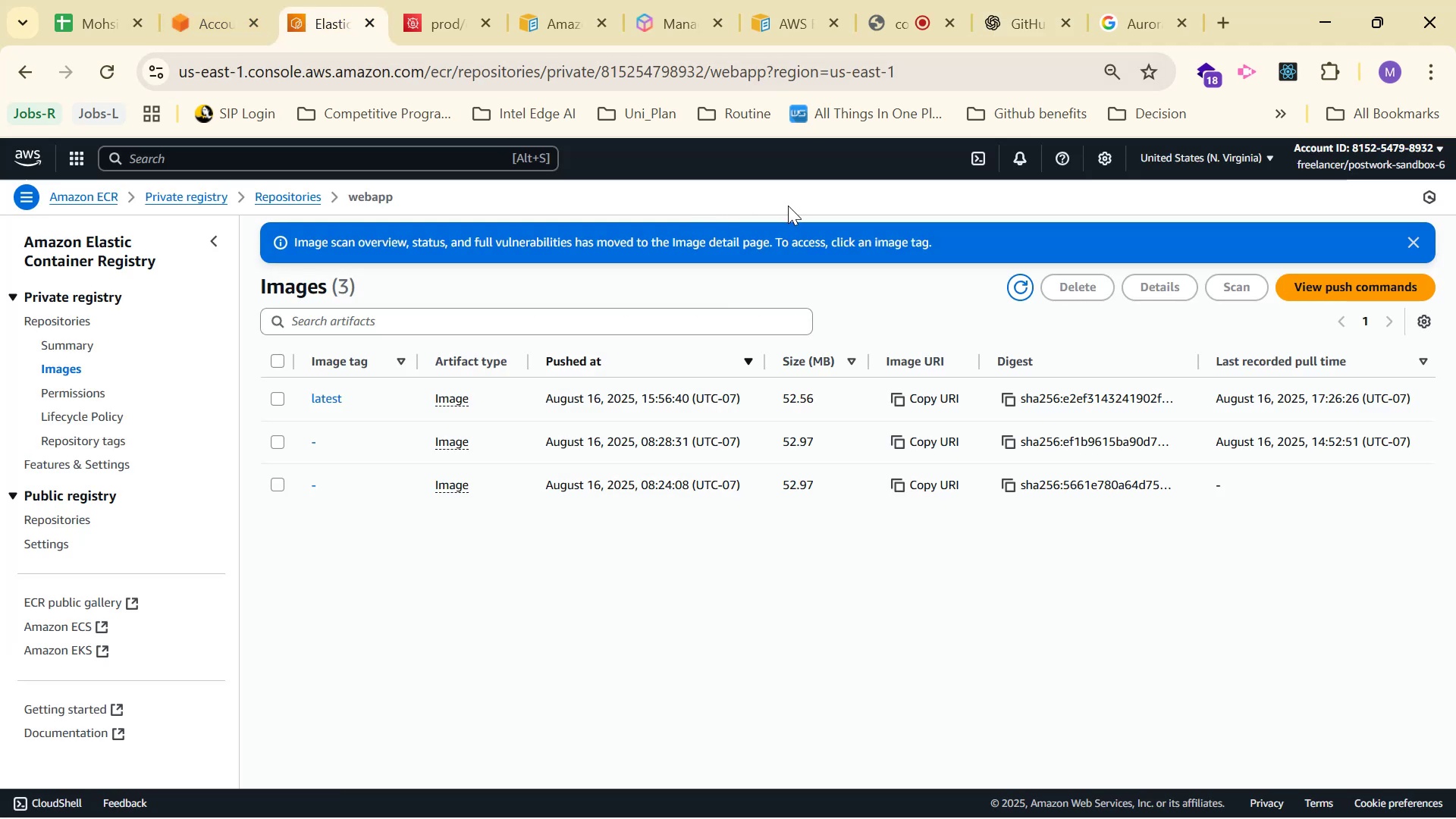 
left_click([86, 317])
 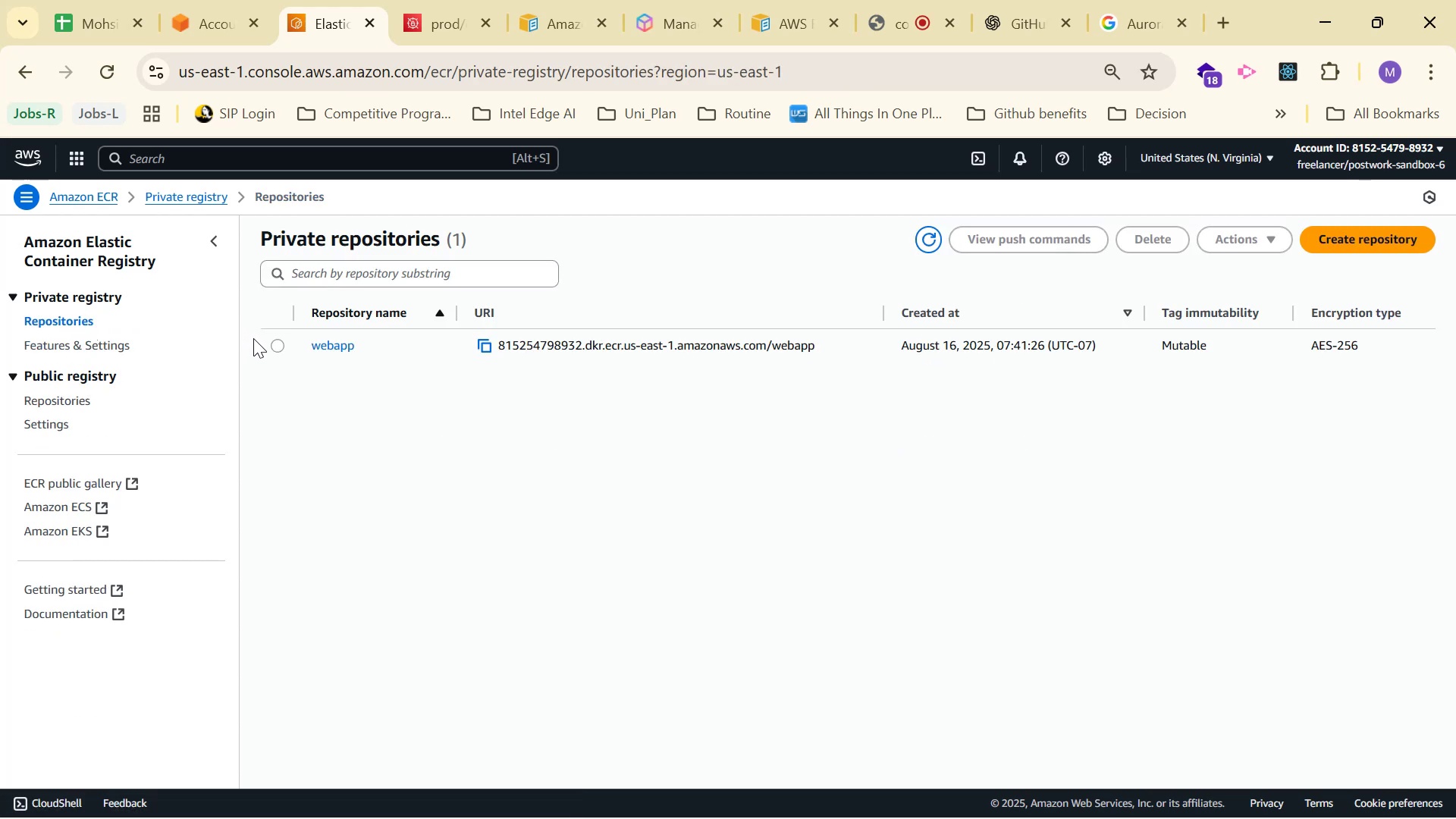 
left_click([278, 345])
 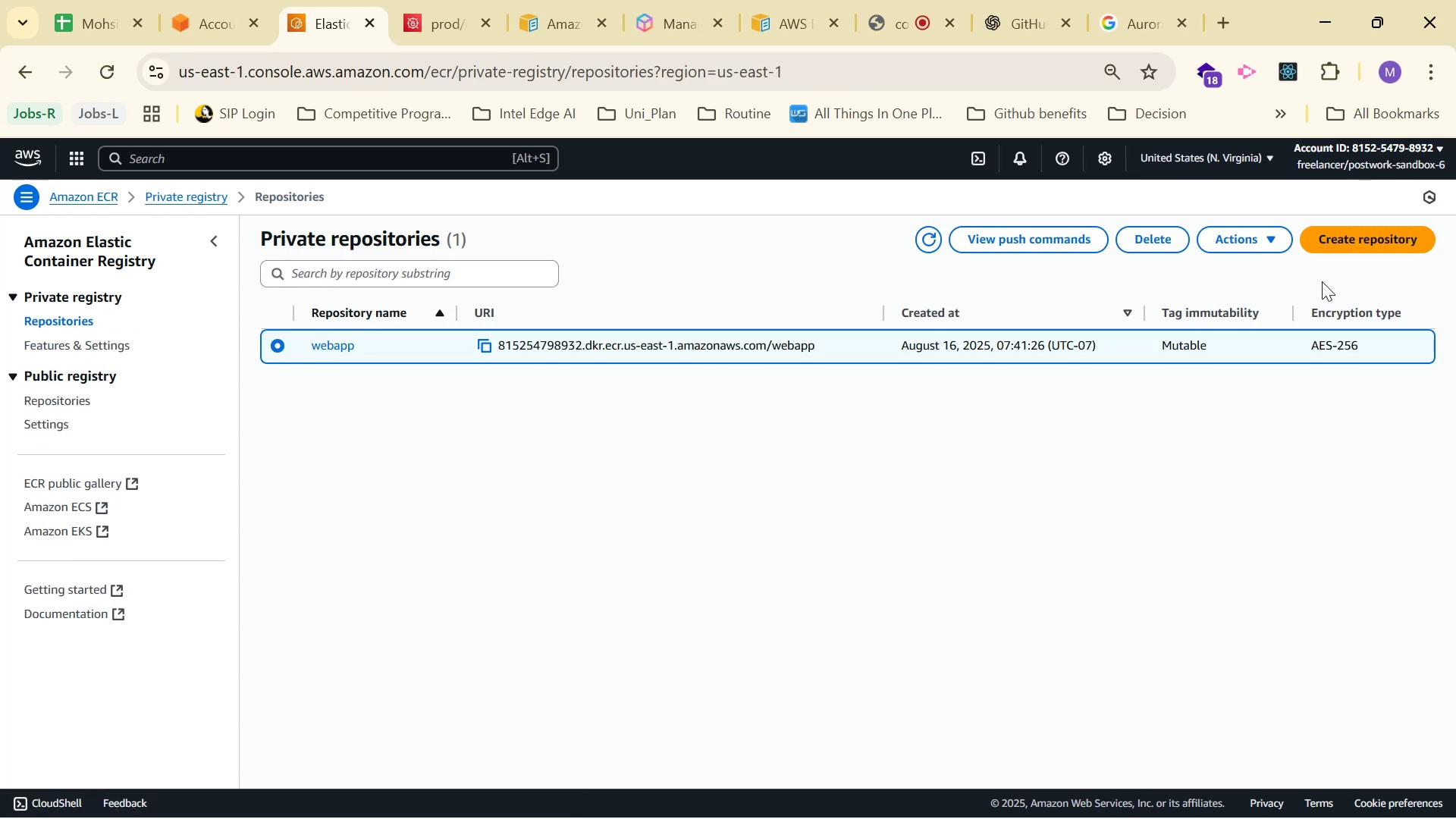 
left_click([1272, 246])
 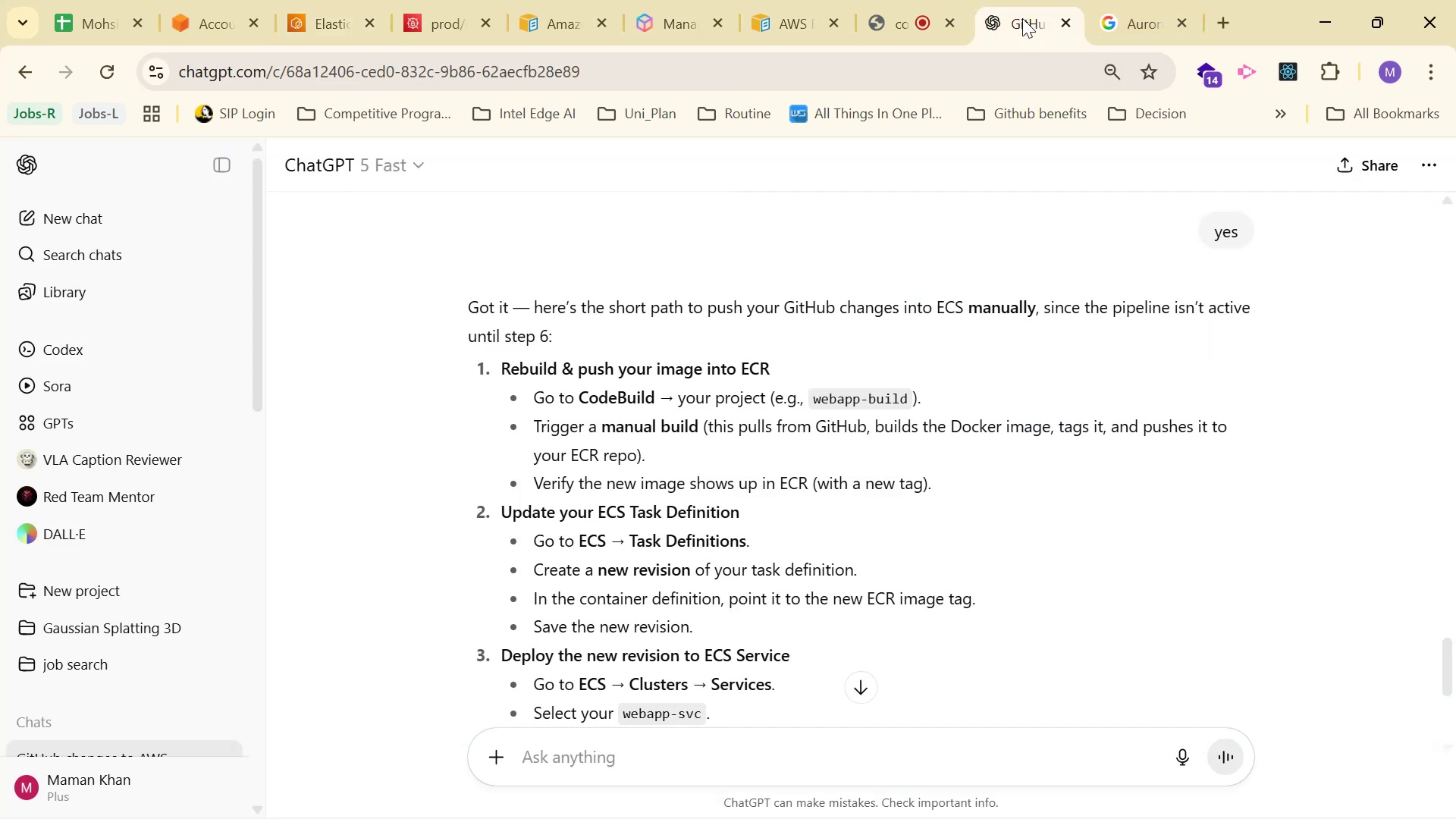 
wait(15.58)
 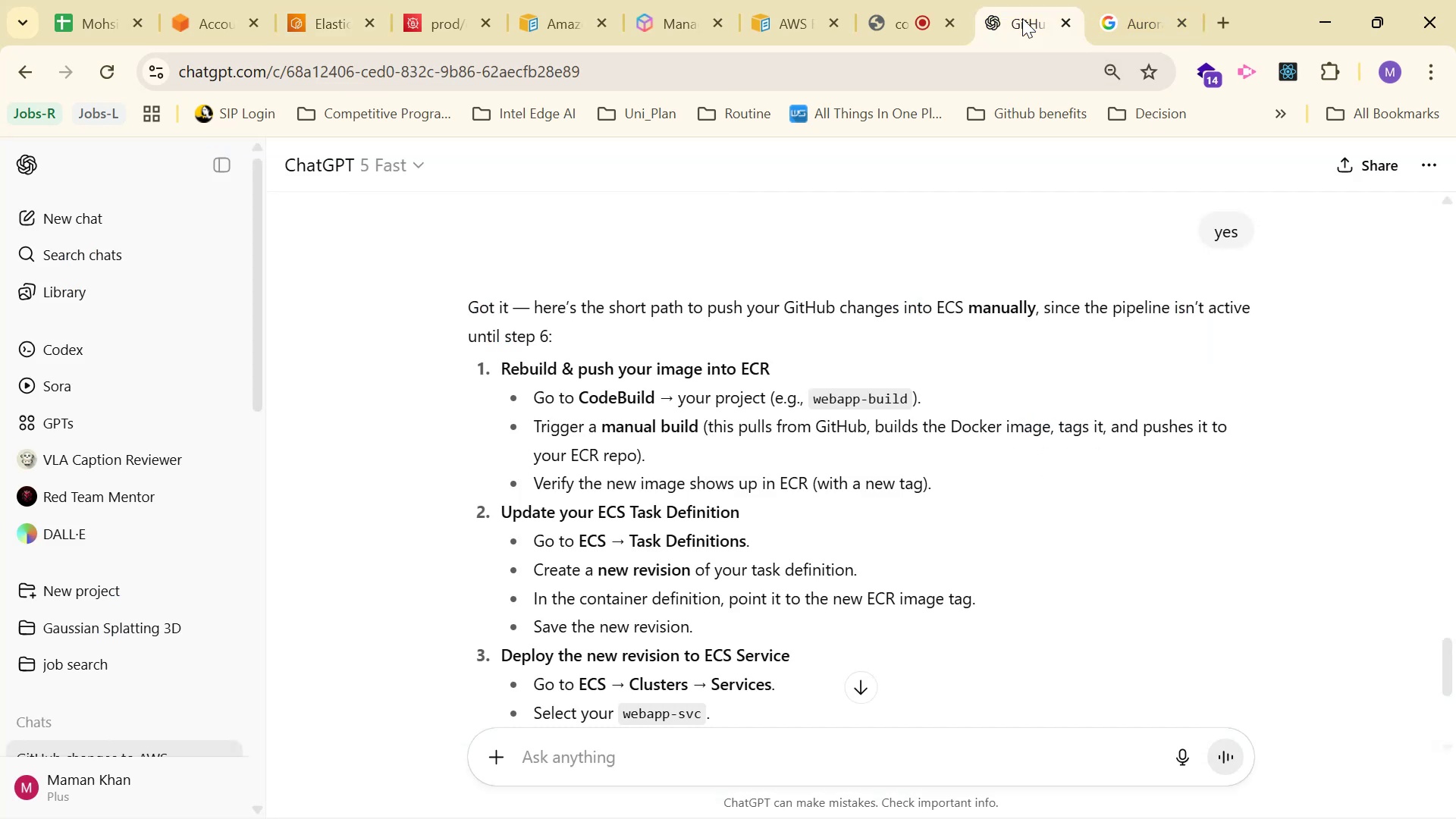 
double_click([657, 449])
 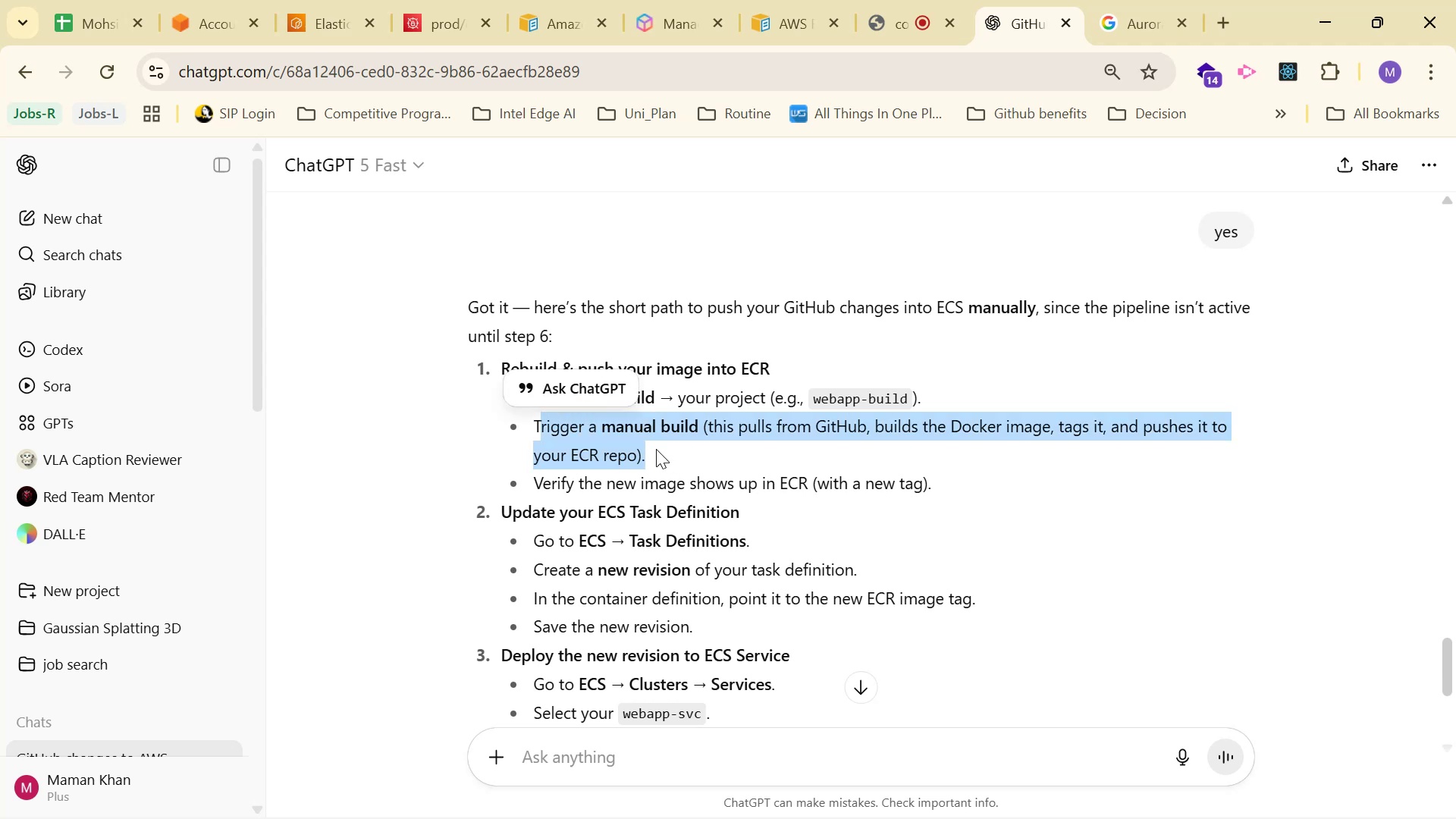 
triple_click([656, 449])
 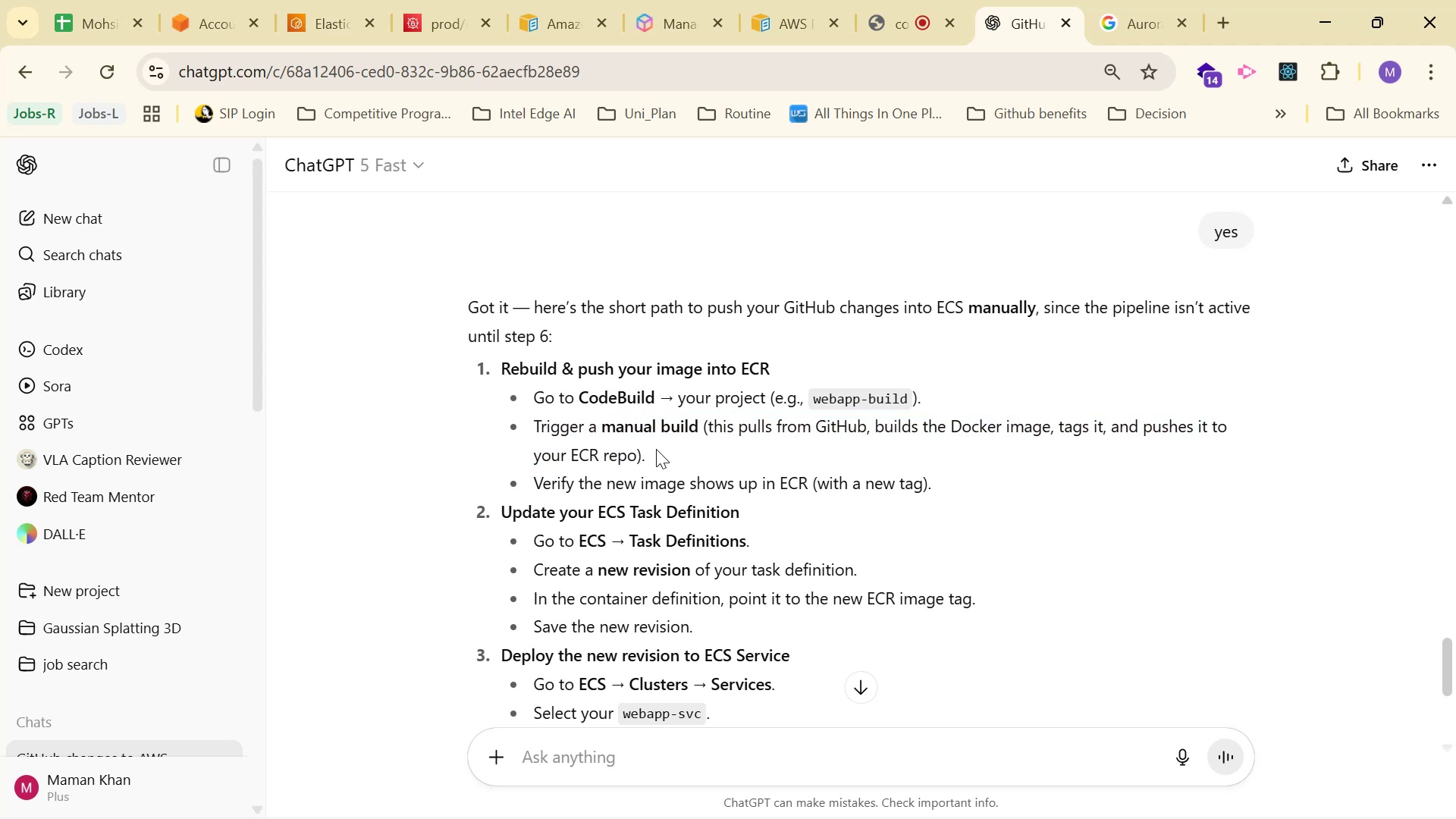 
triple_click([656, 449])
 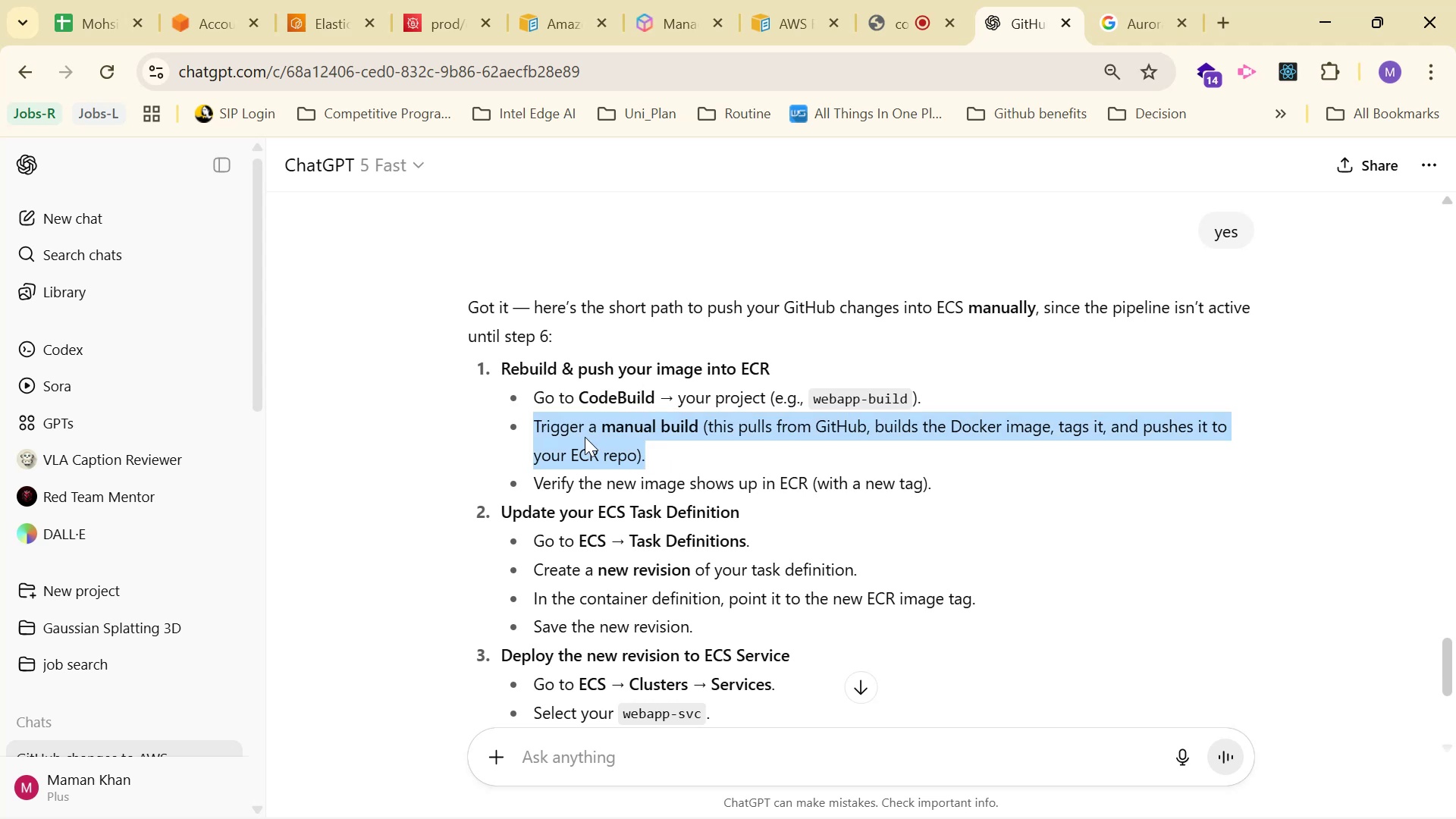 
key(Control+C)
 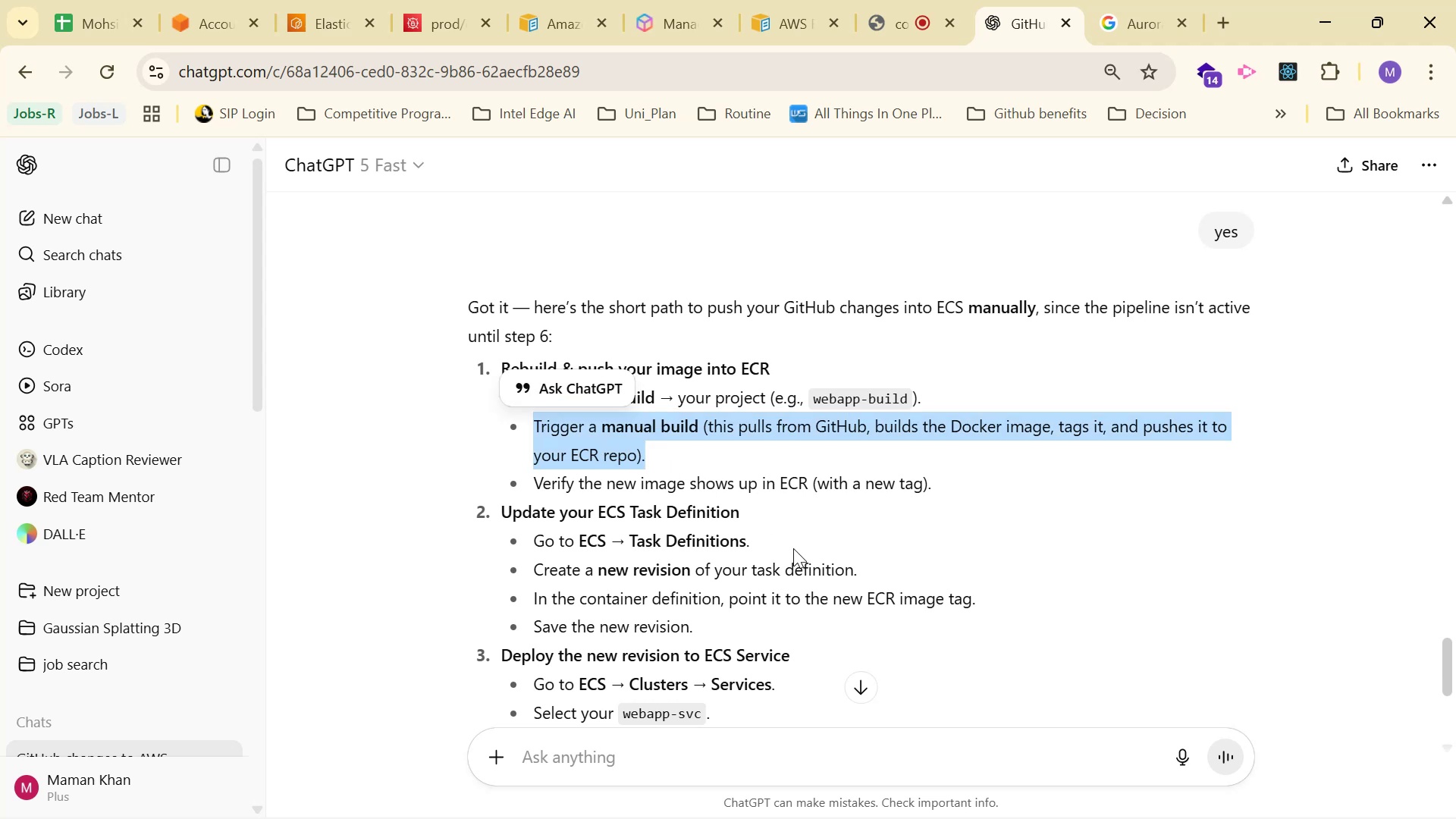 
key(Control+C)
 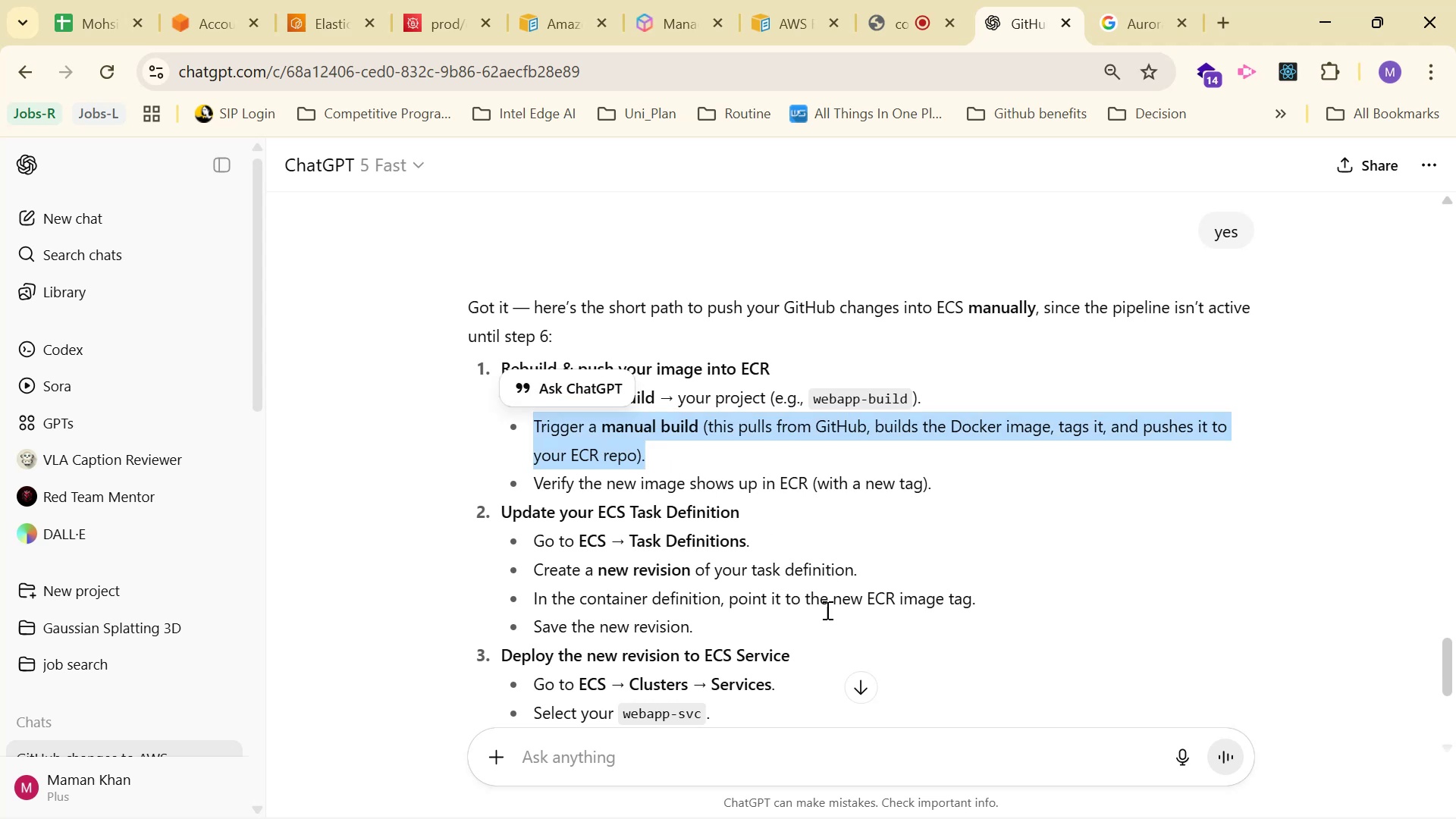 
key(Control+C)
 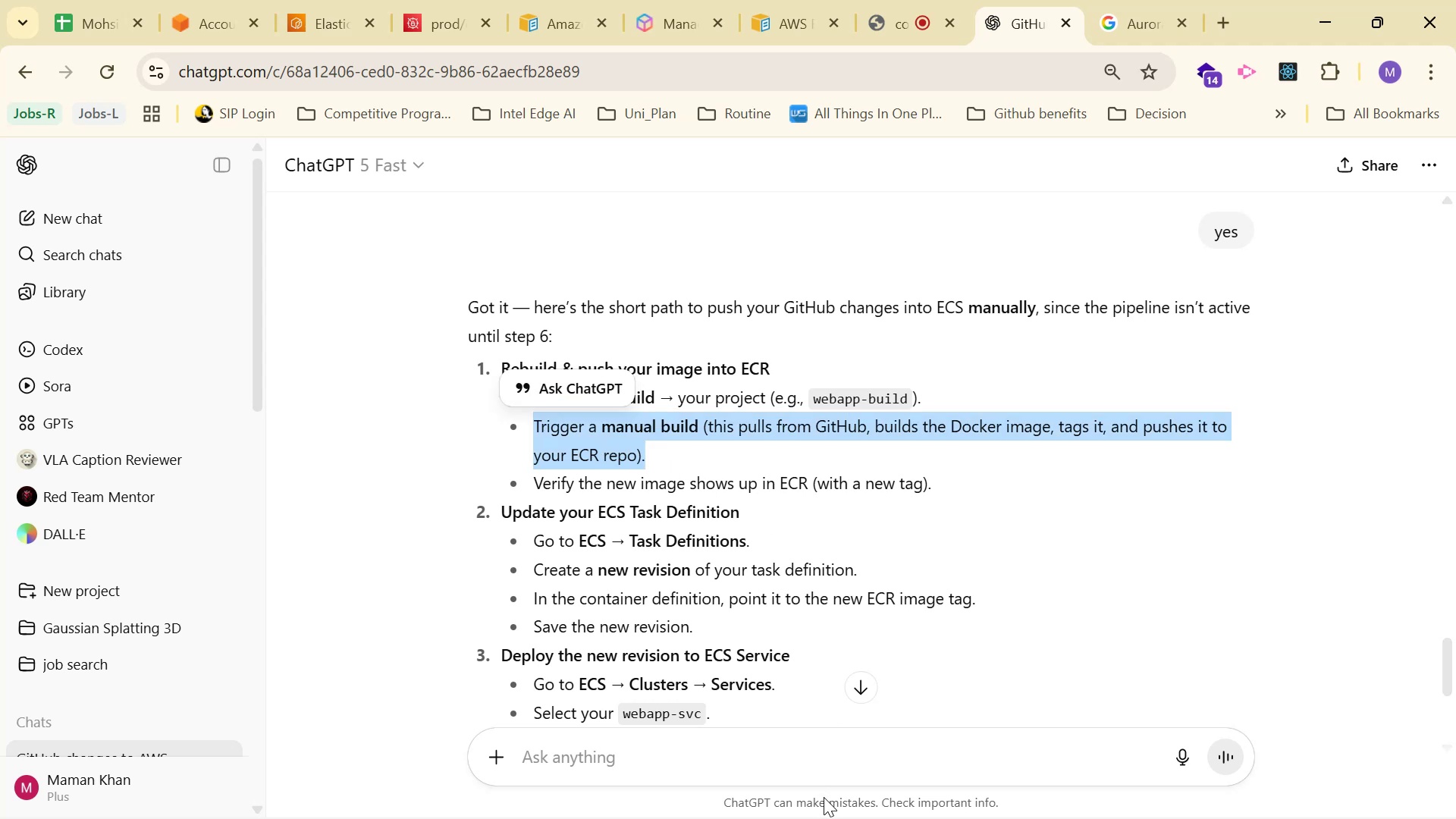 
key(Control+C)
 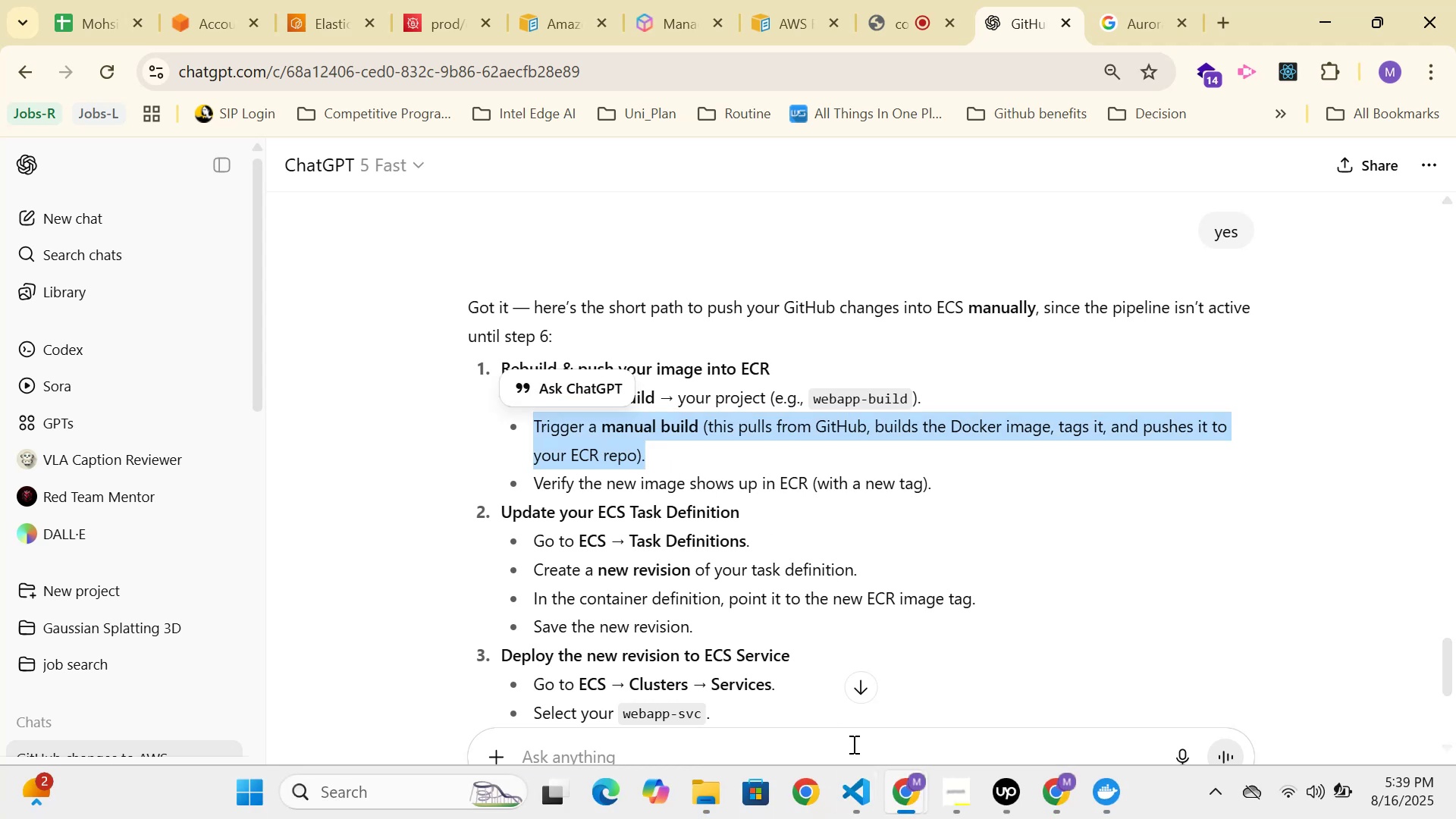 
left_click([852, 752])
 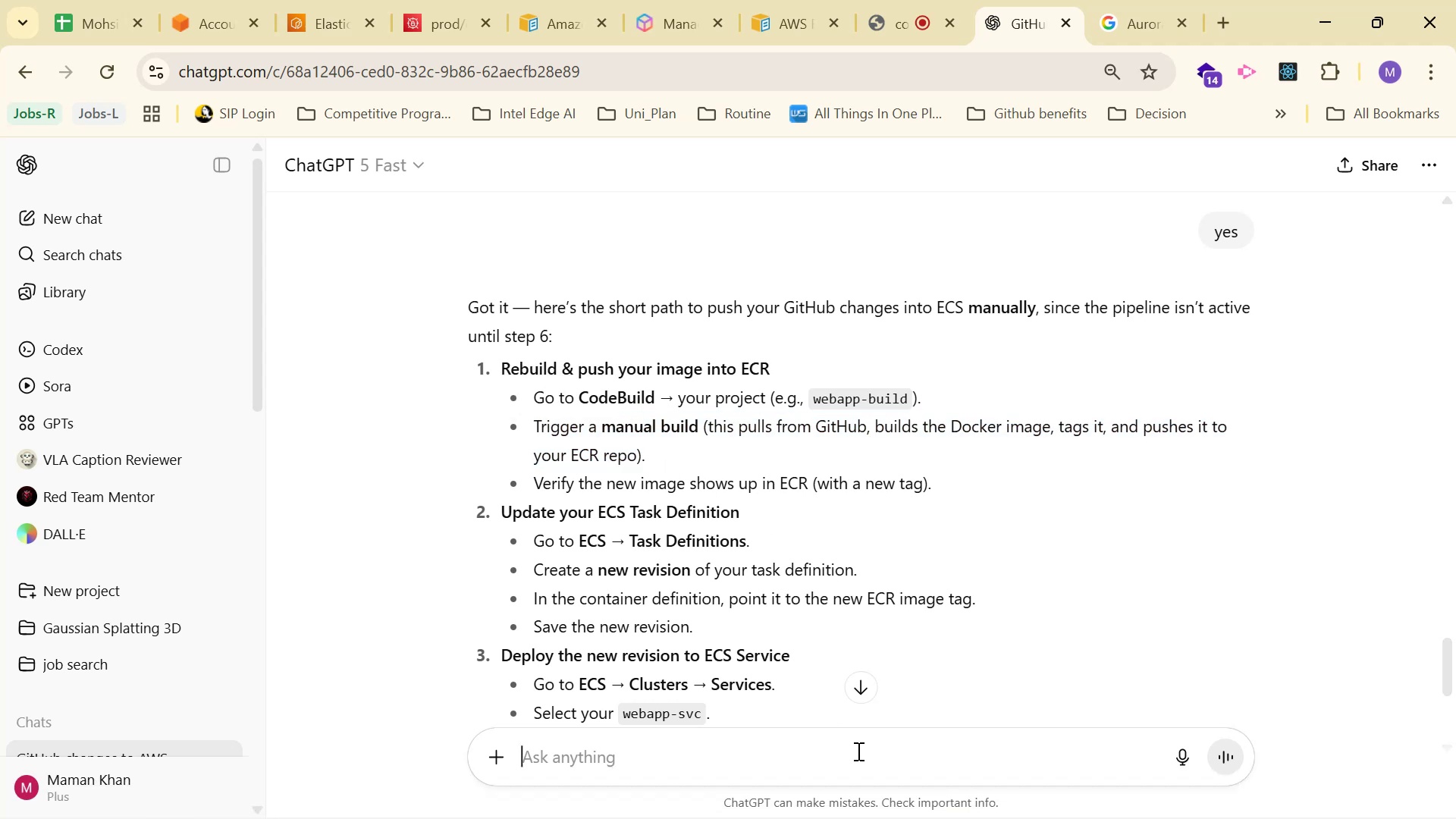 
type(How can i )
 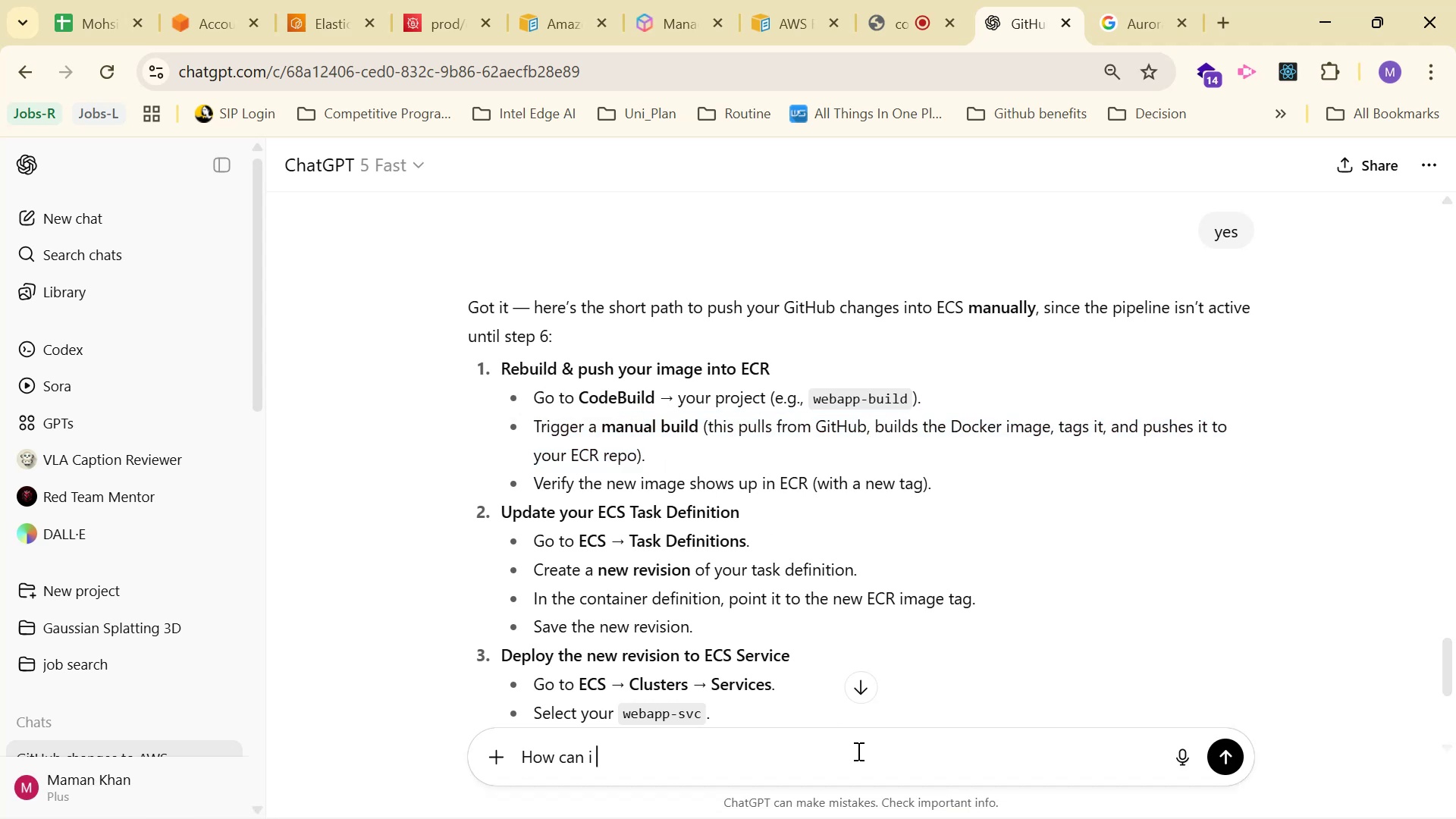 
key(Control+V)
 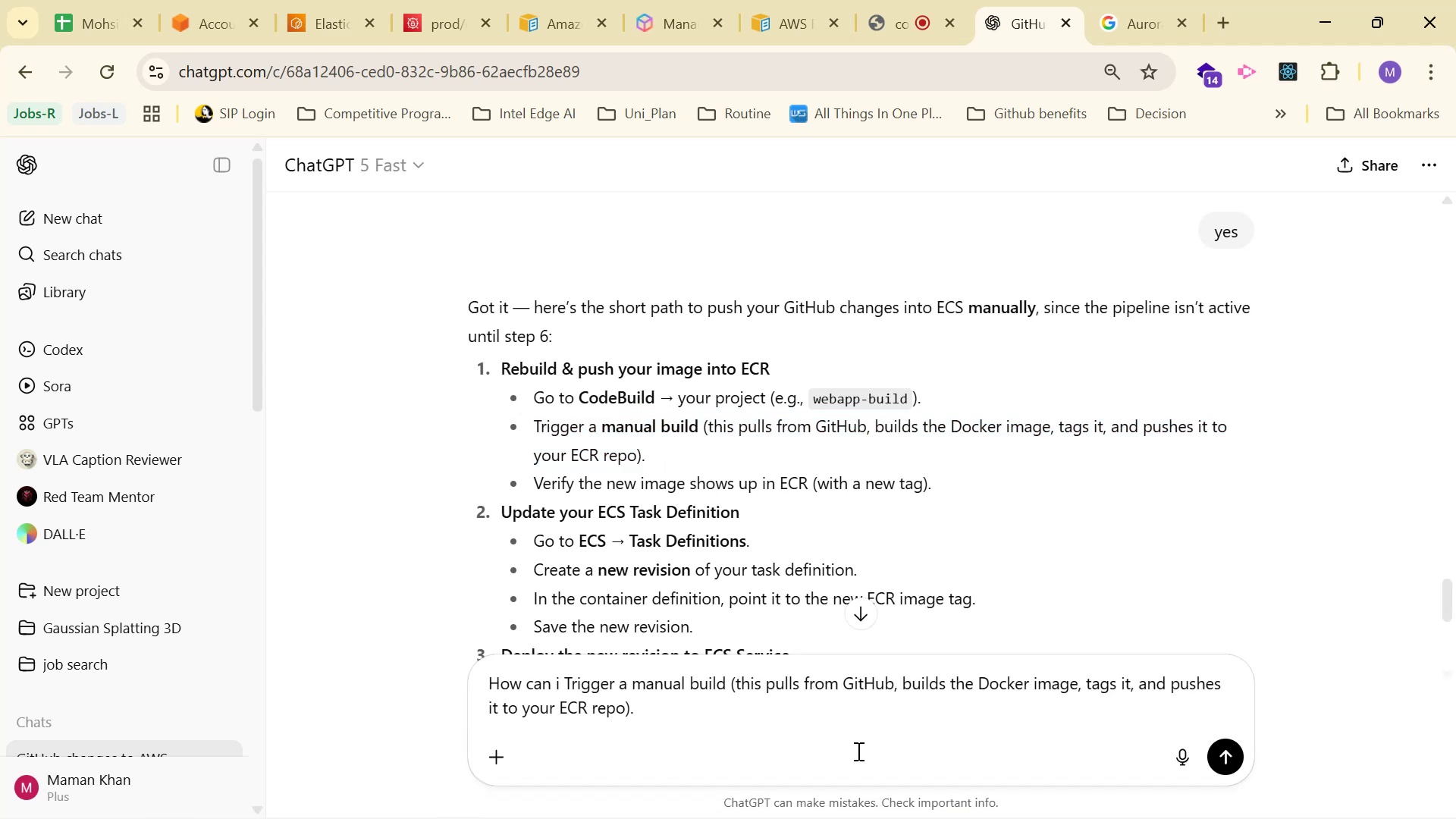 
key(Enter)
 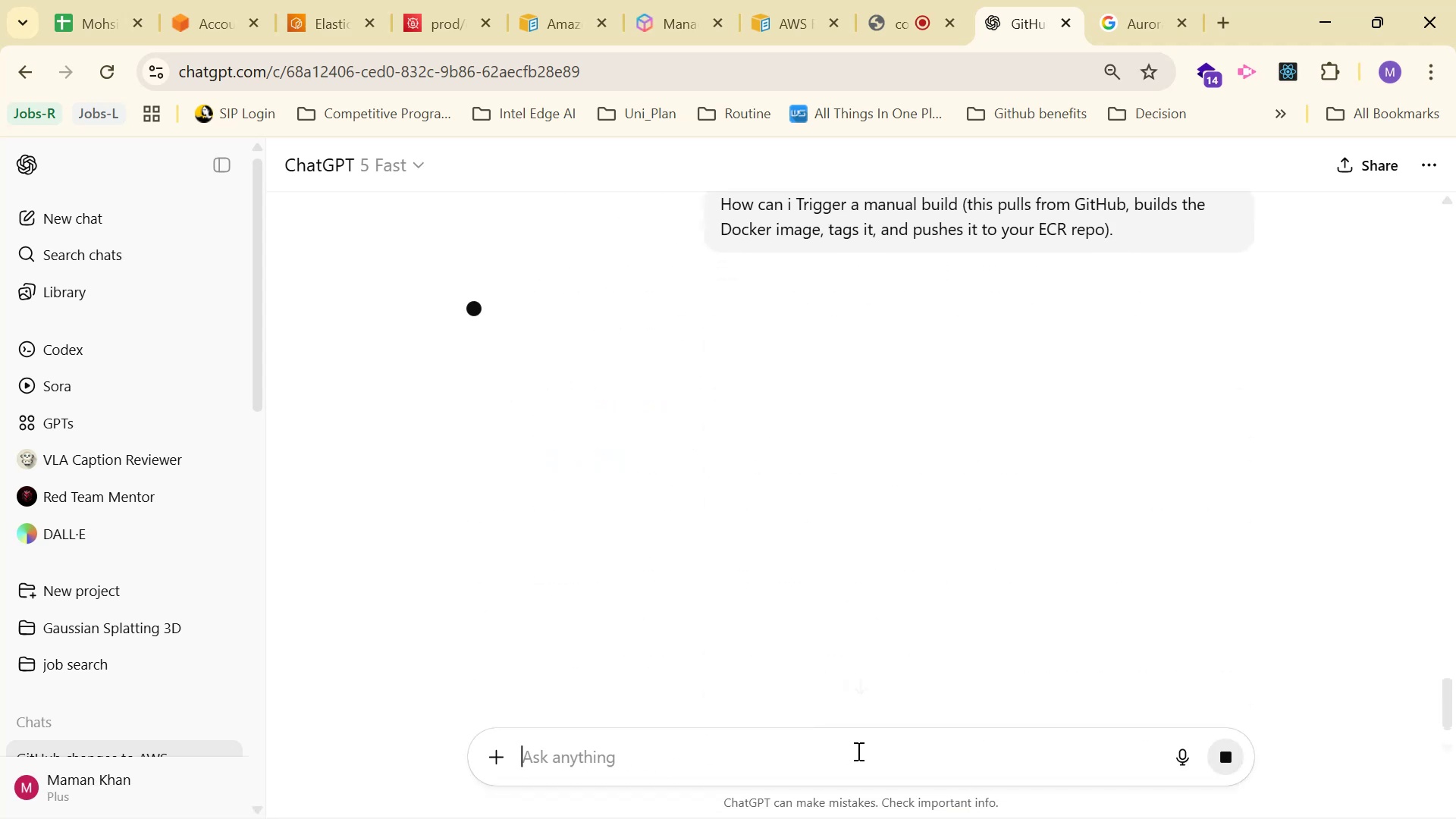 
scroll: coordinate [1089, 306], scroll_direction: up, amount: 7.0
 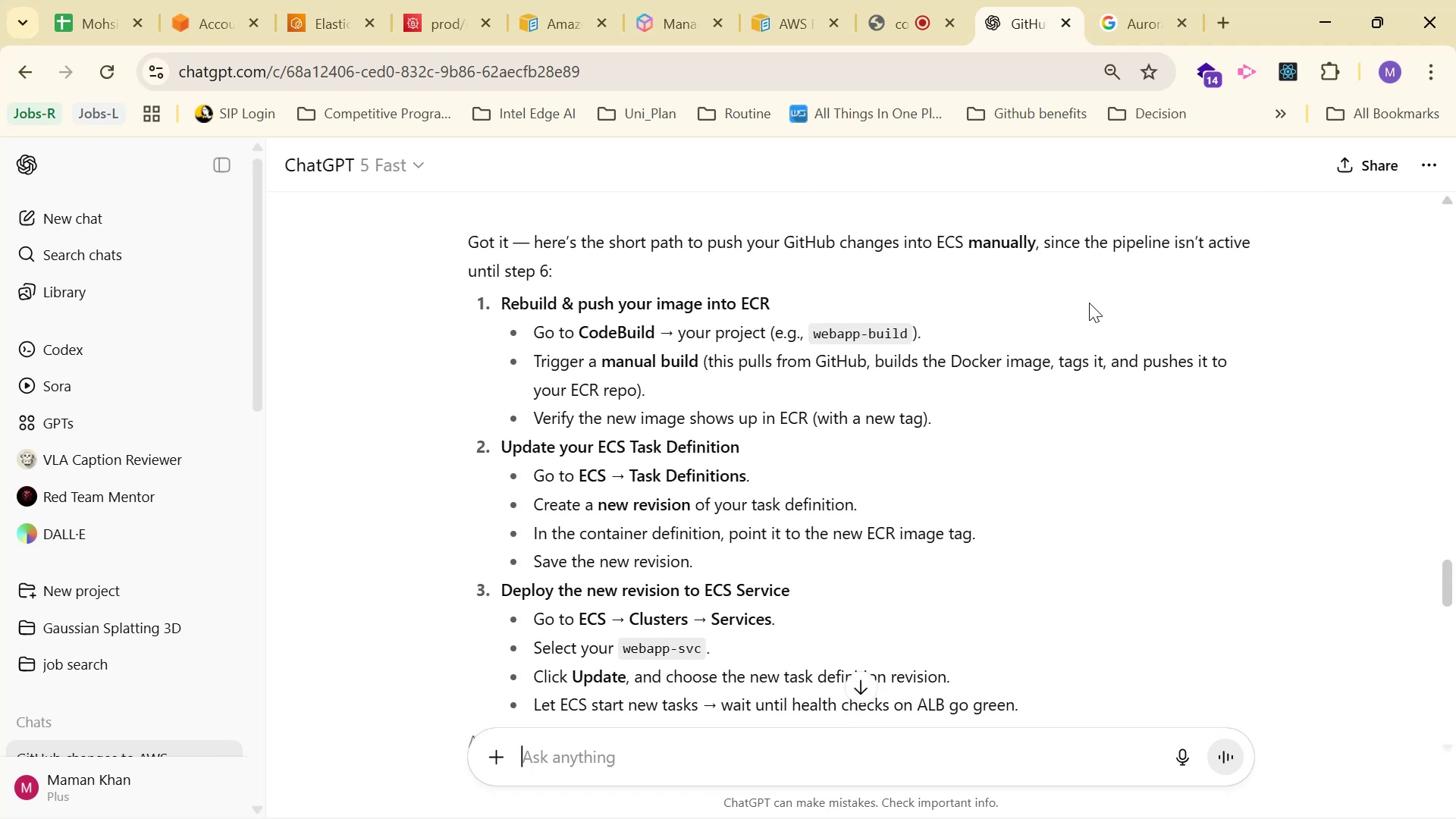 
wait(6.13)
 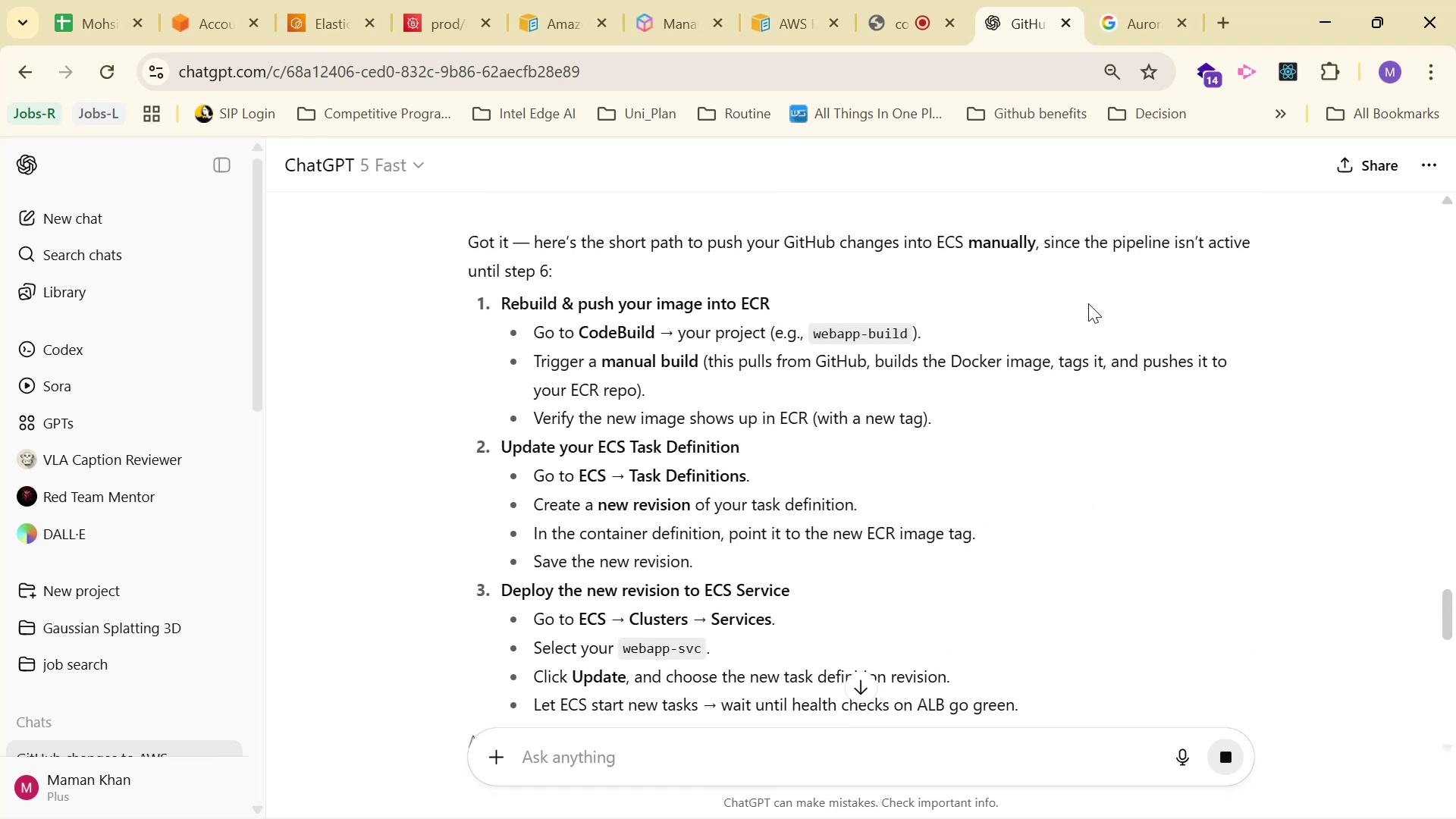 
scroll: coordinate [1122, 293], scroll_direction: down, amount: 8.0
 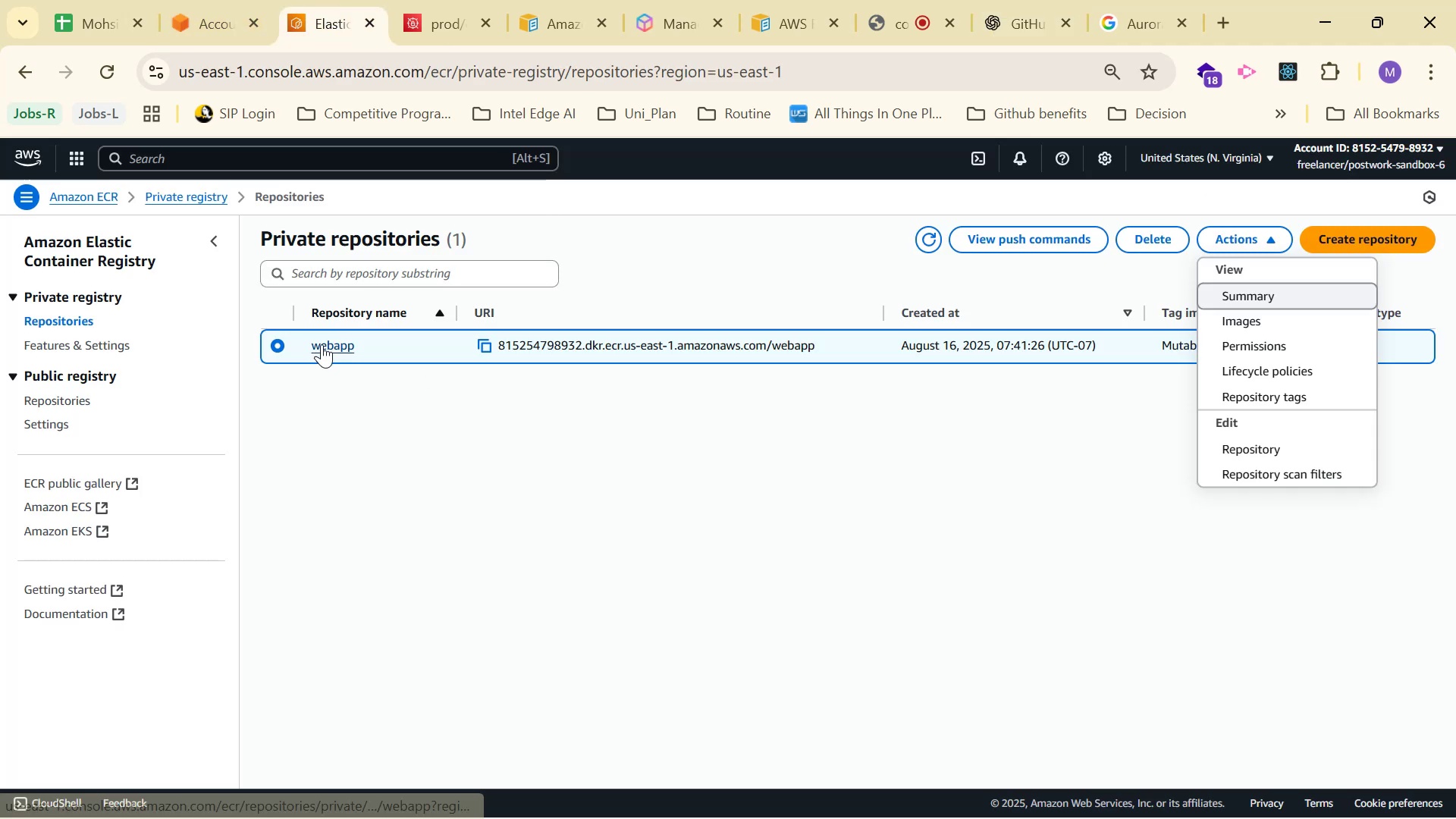 
wait(5.95)
 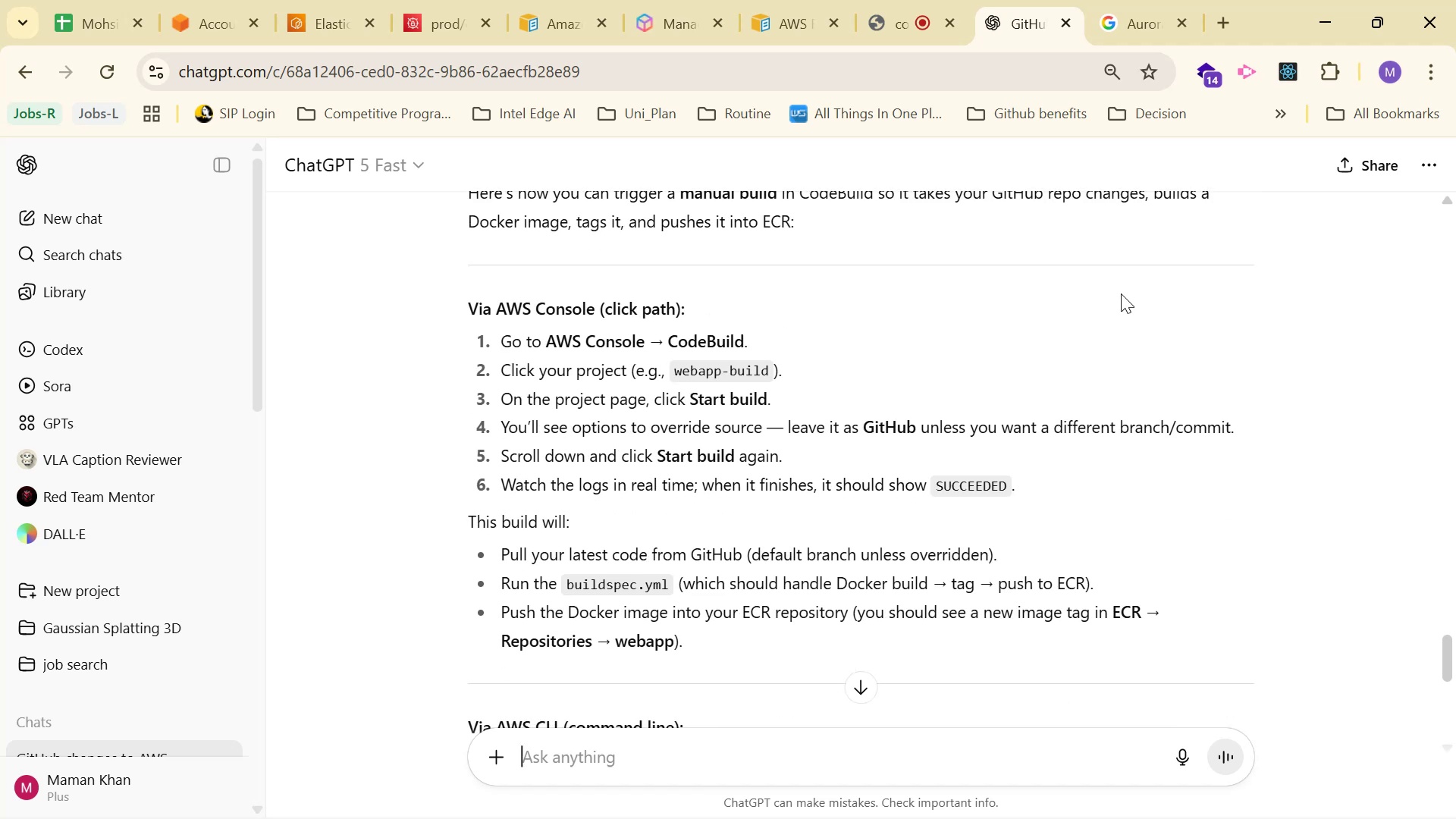 
left_click([1370, 282])
 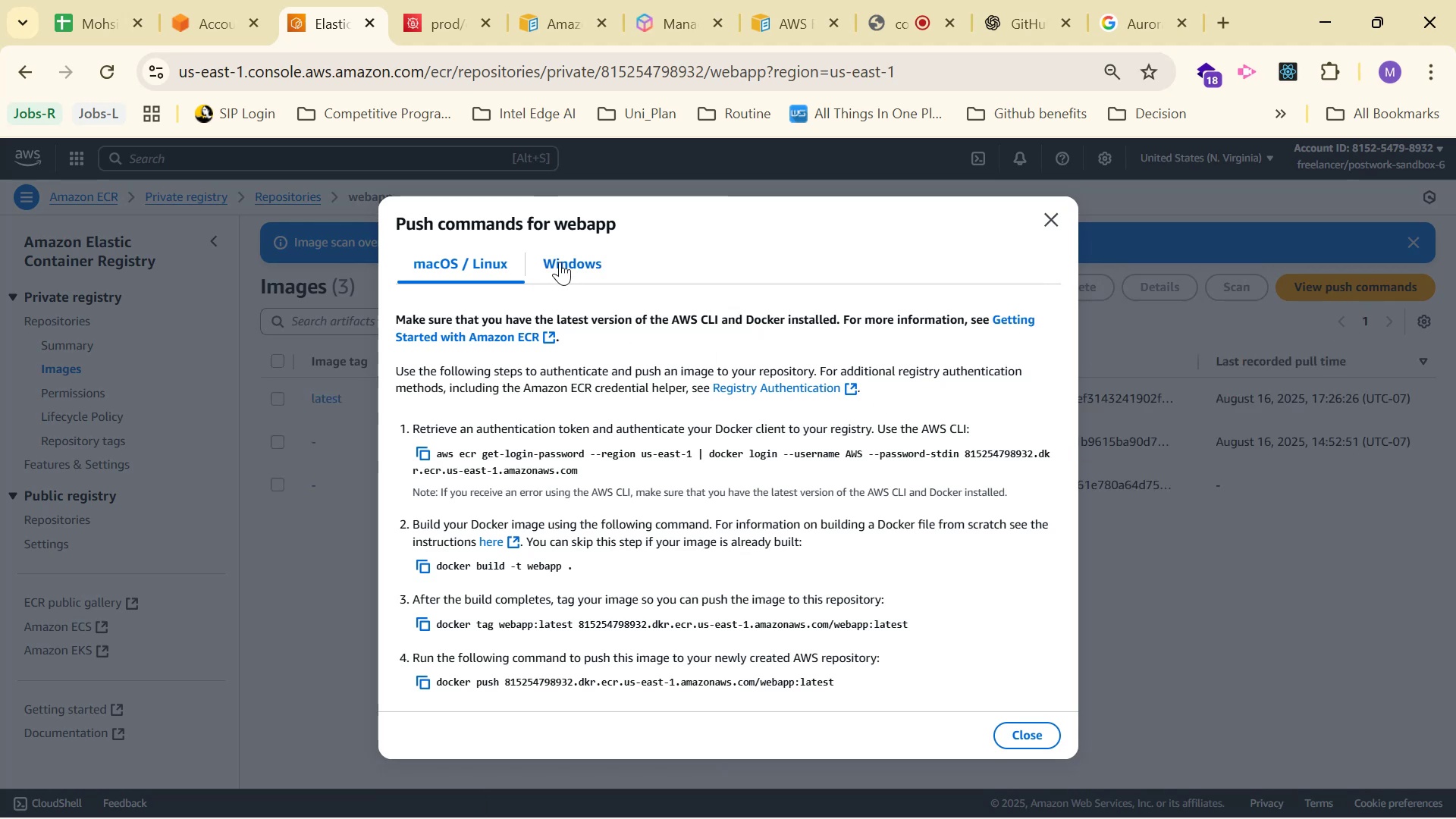 
wait(6.02)
 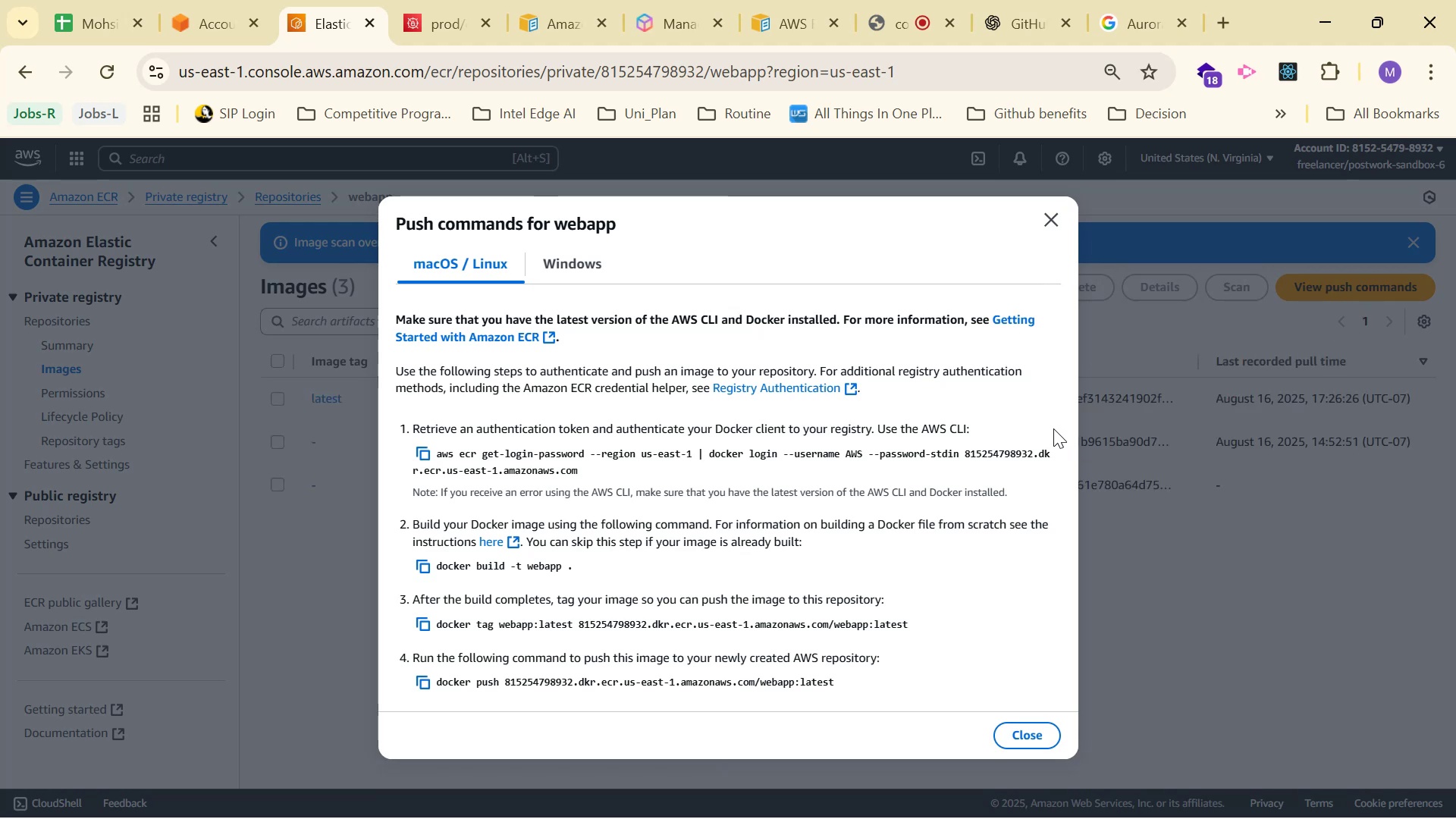 
left_click([492, 243])
 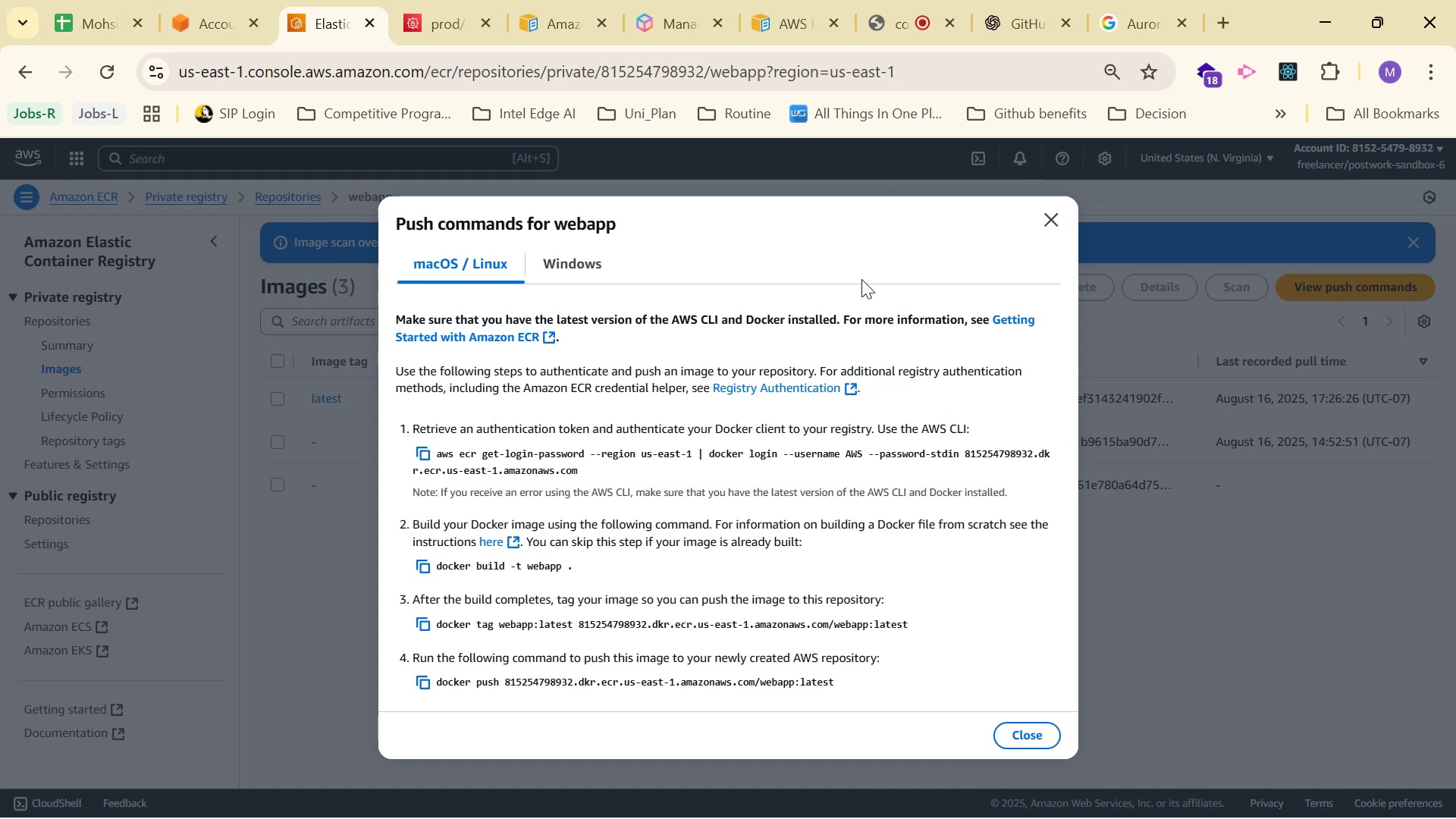 
wait(15.25)
 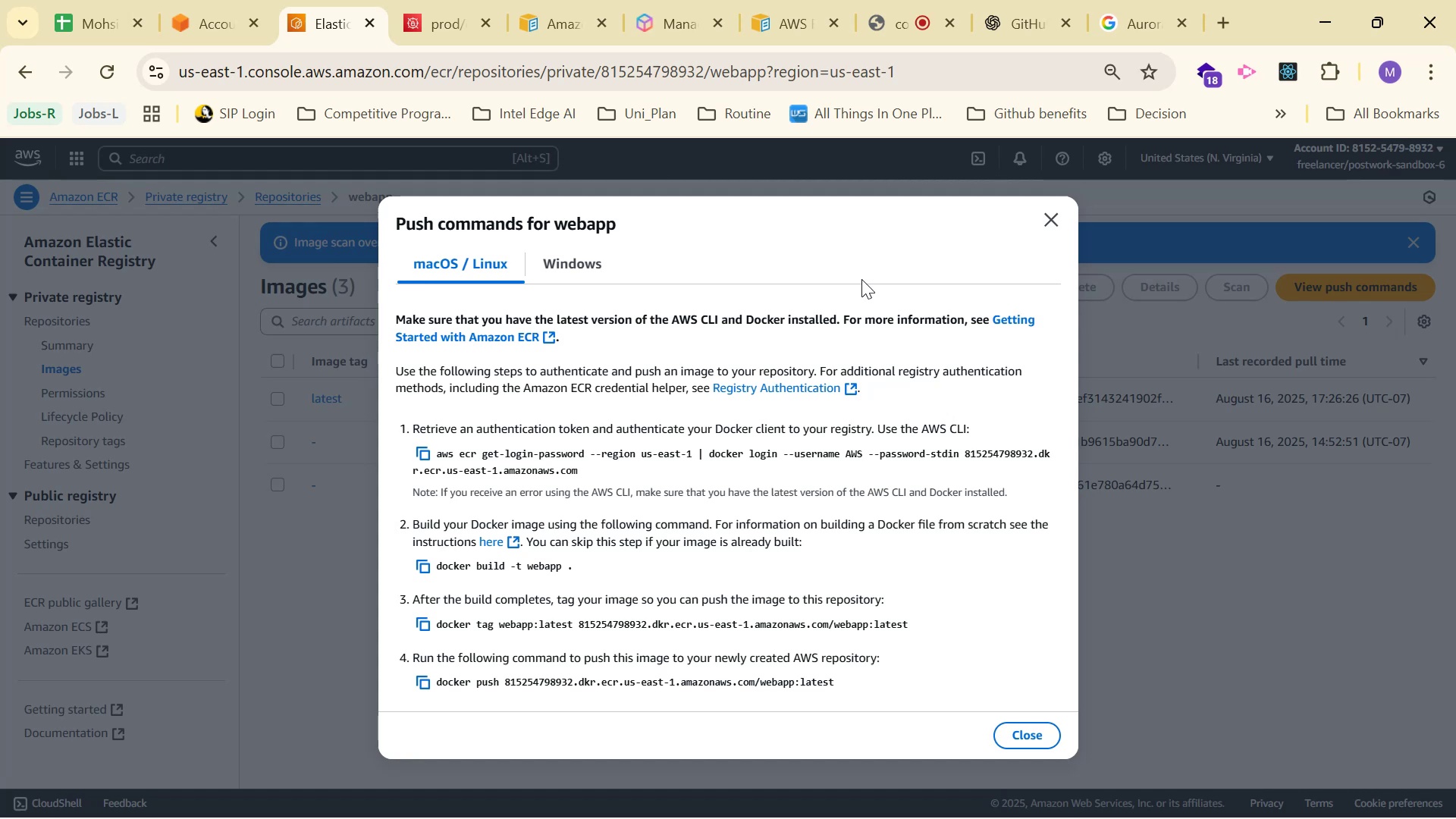 
scroll: coordinate [864, 333], scroll_direction: down, amount: 2.0
 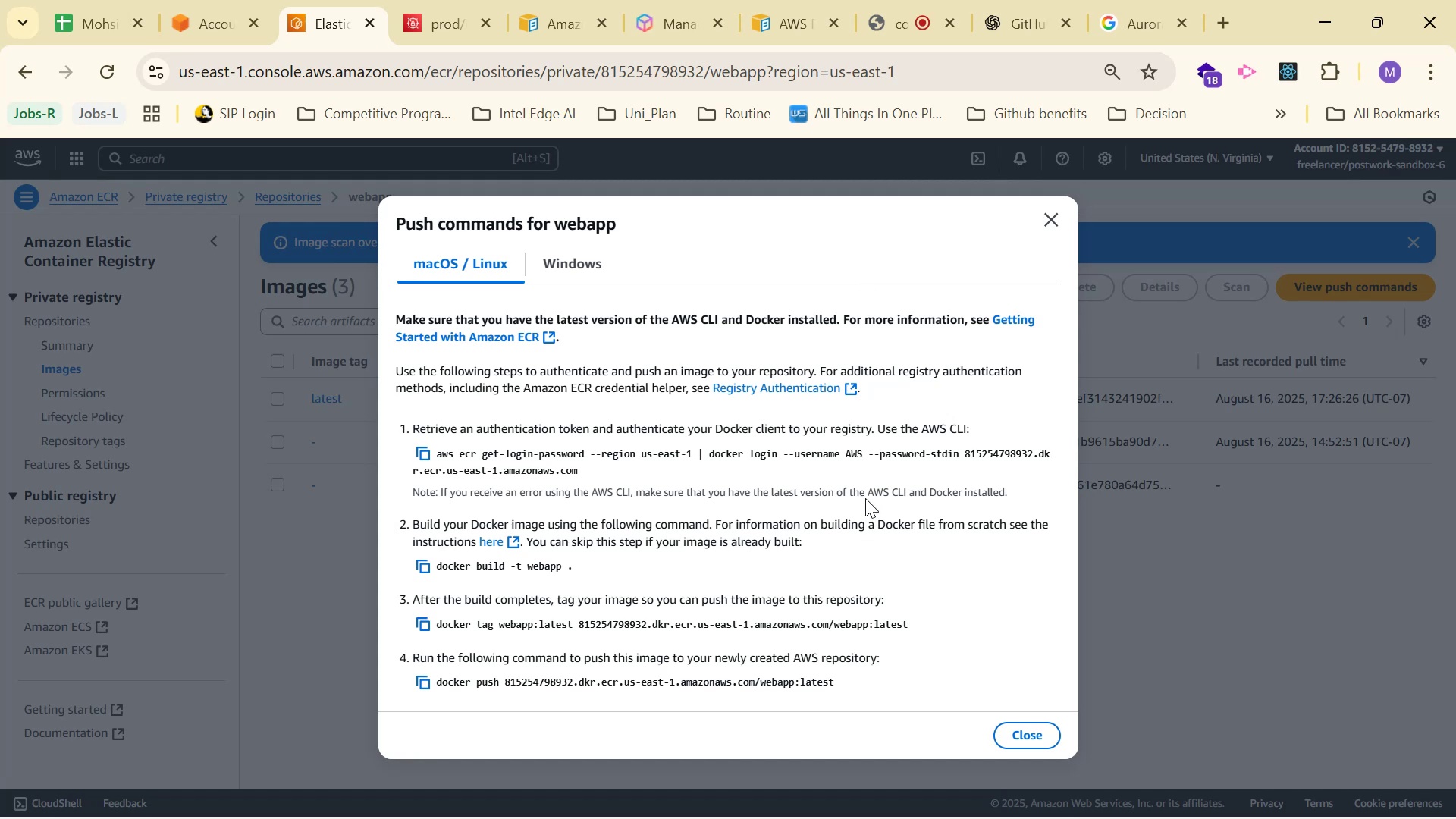 
wait(8.67)
 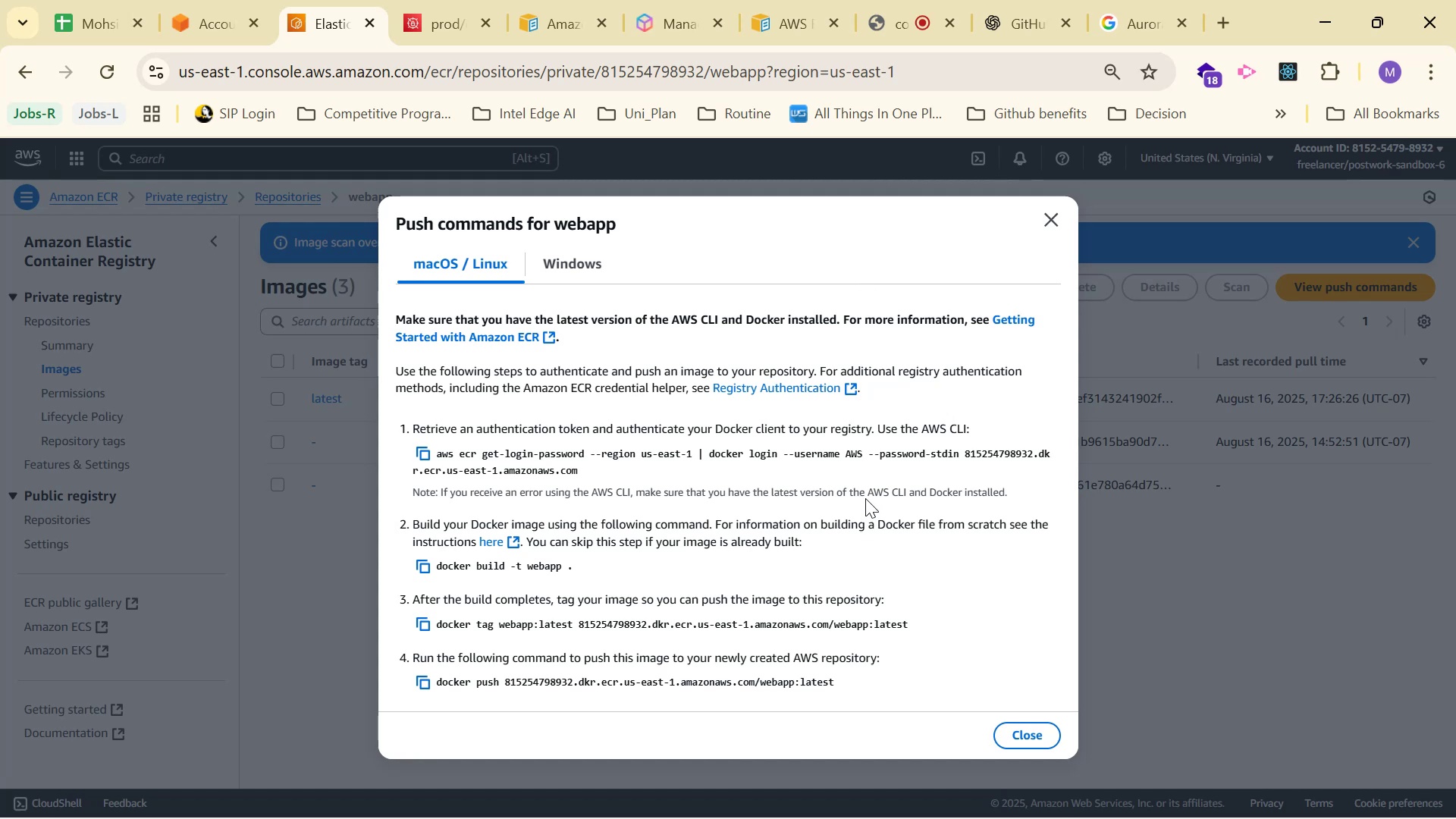 
key(Control+C)
 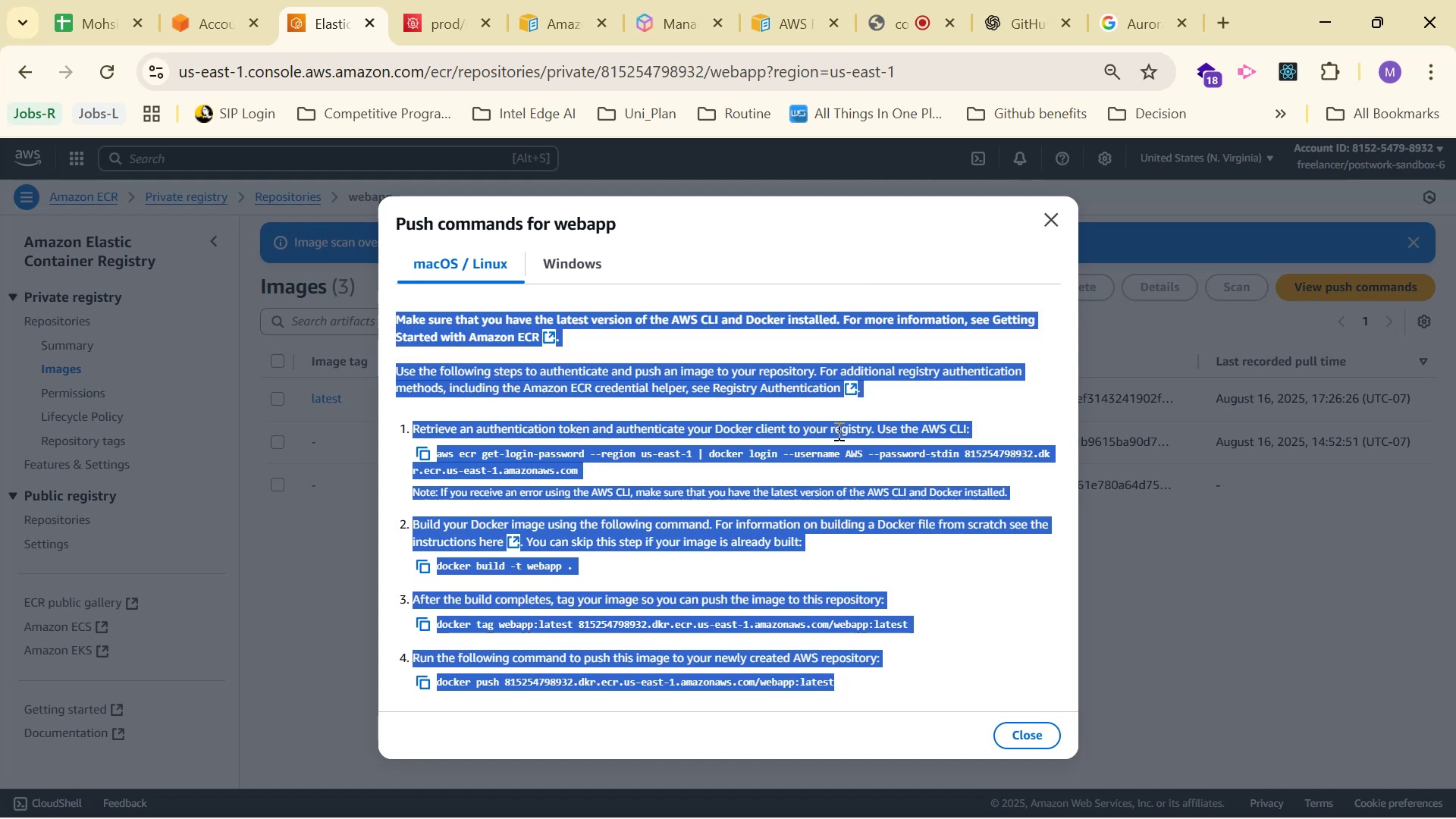 
key(Control+C)
 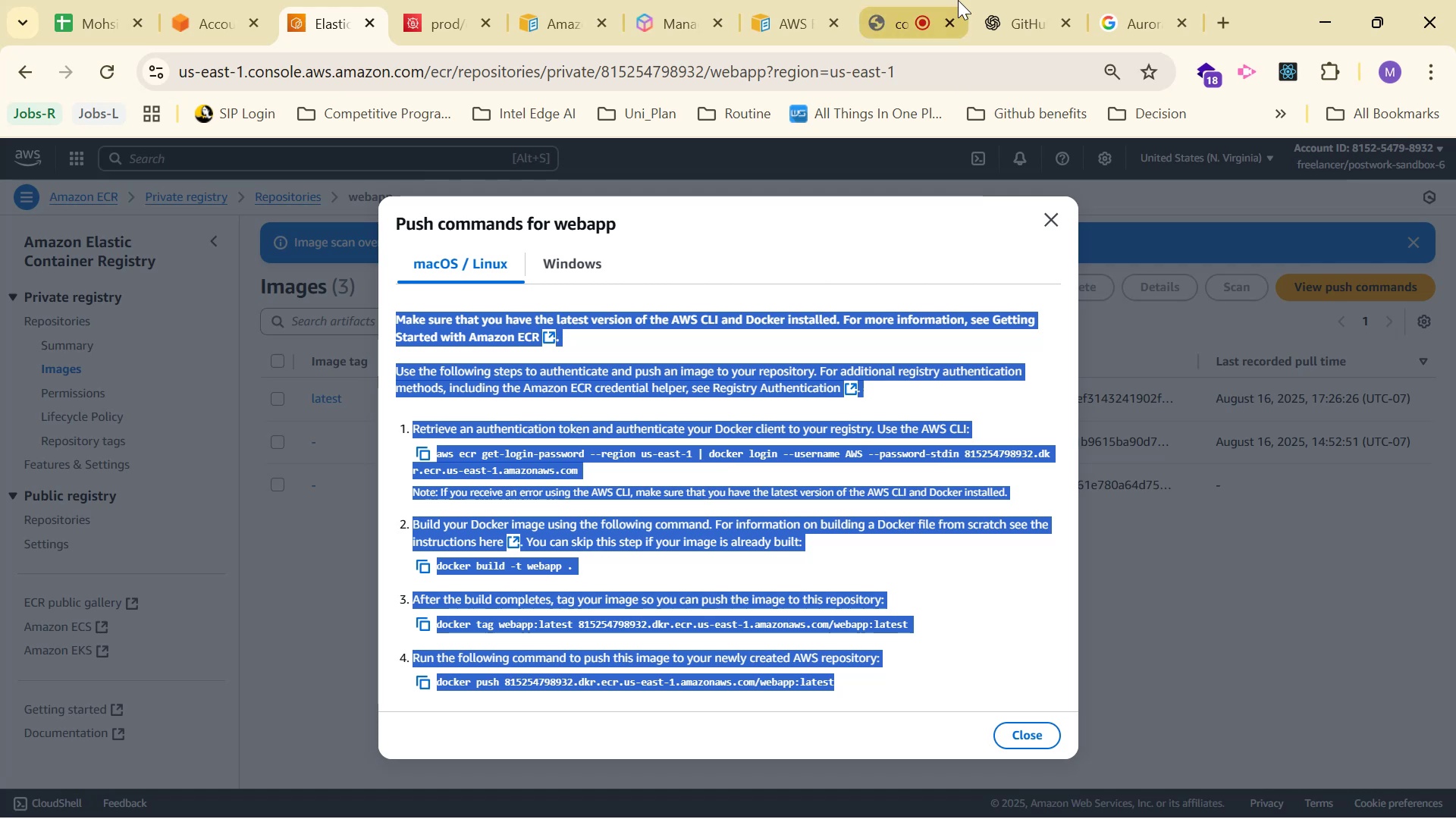 
left_click([976, 0])
 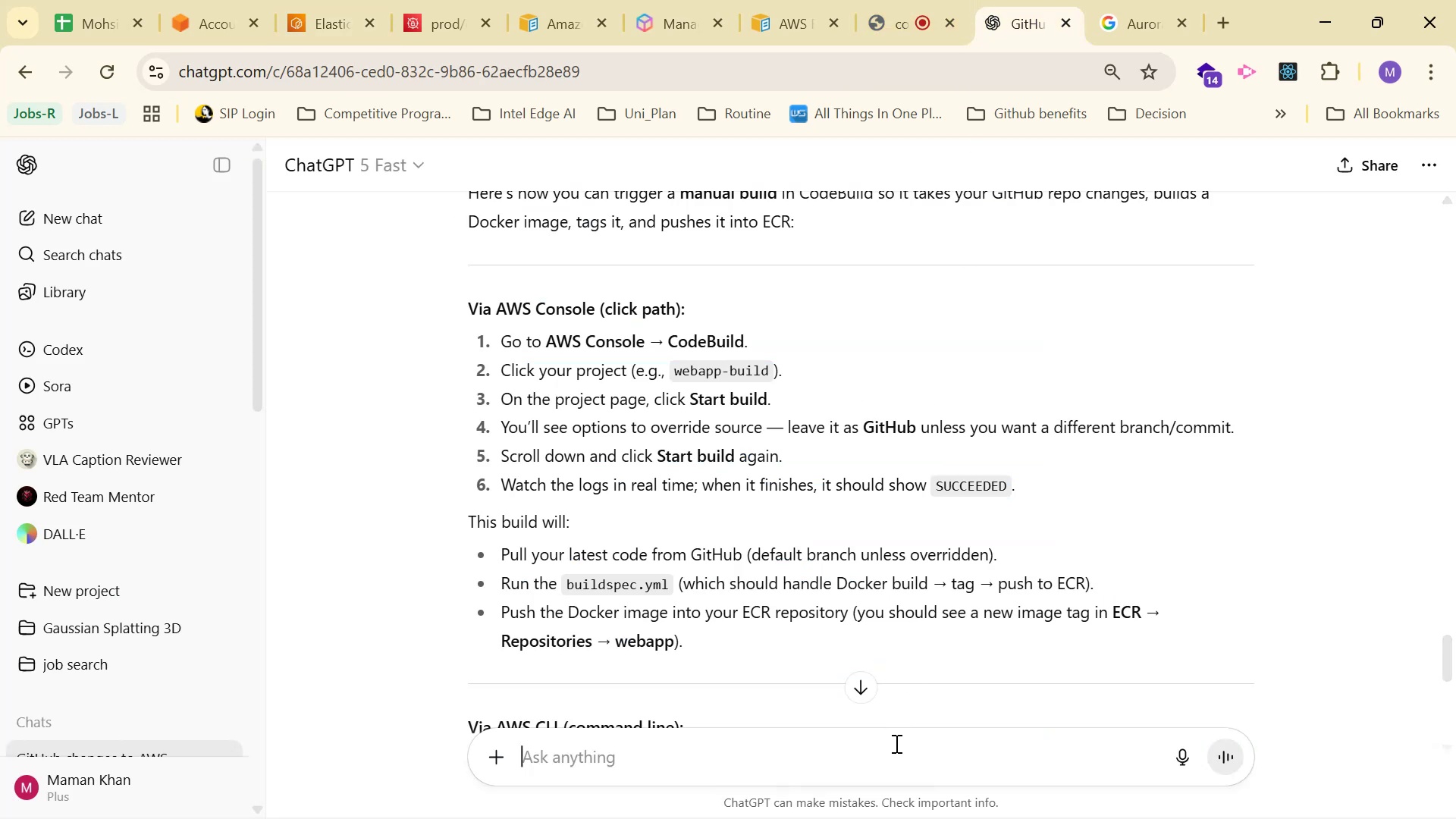 
key(Control+V)
 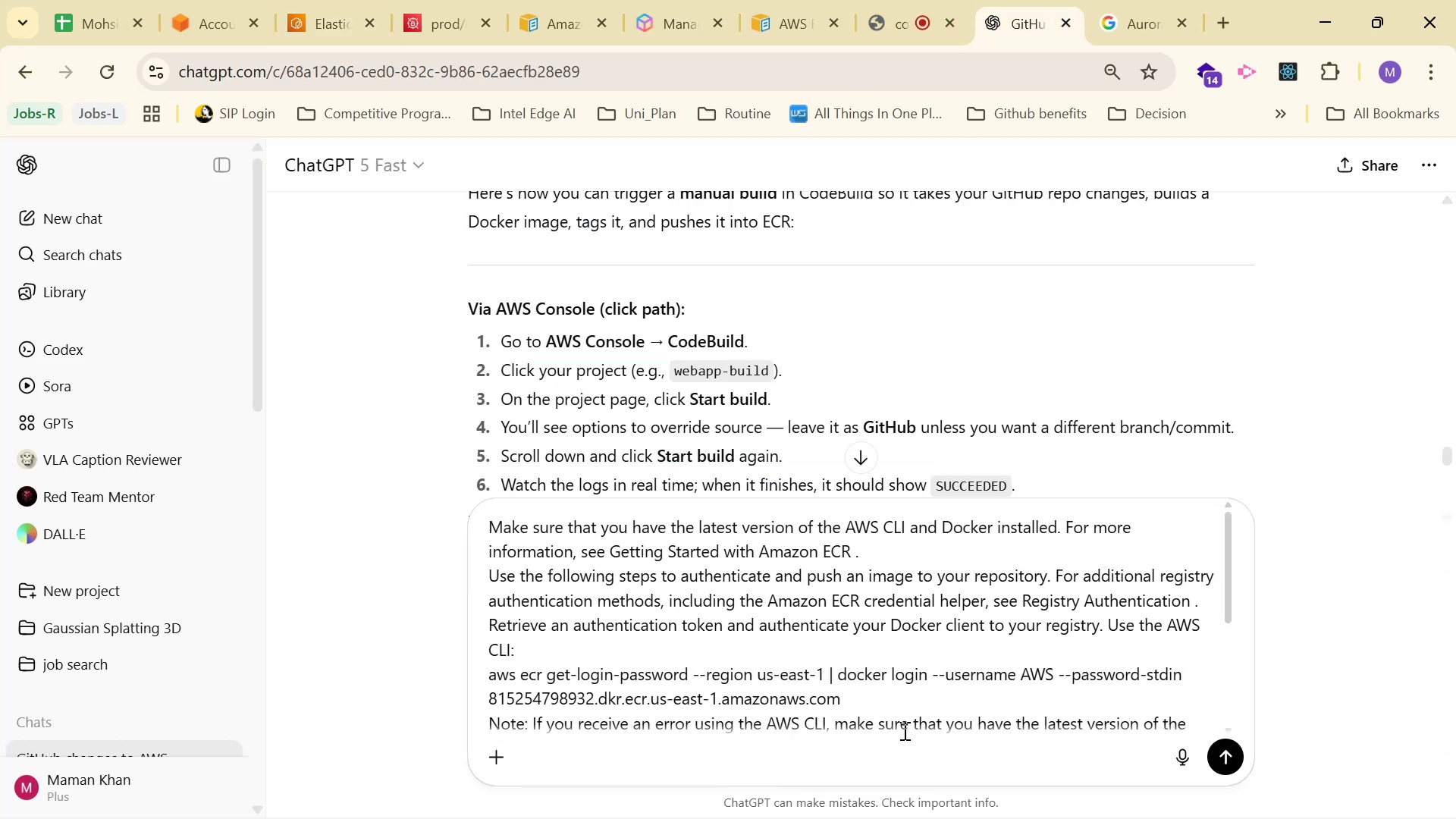 
key(Enter)
 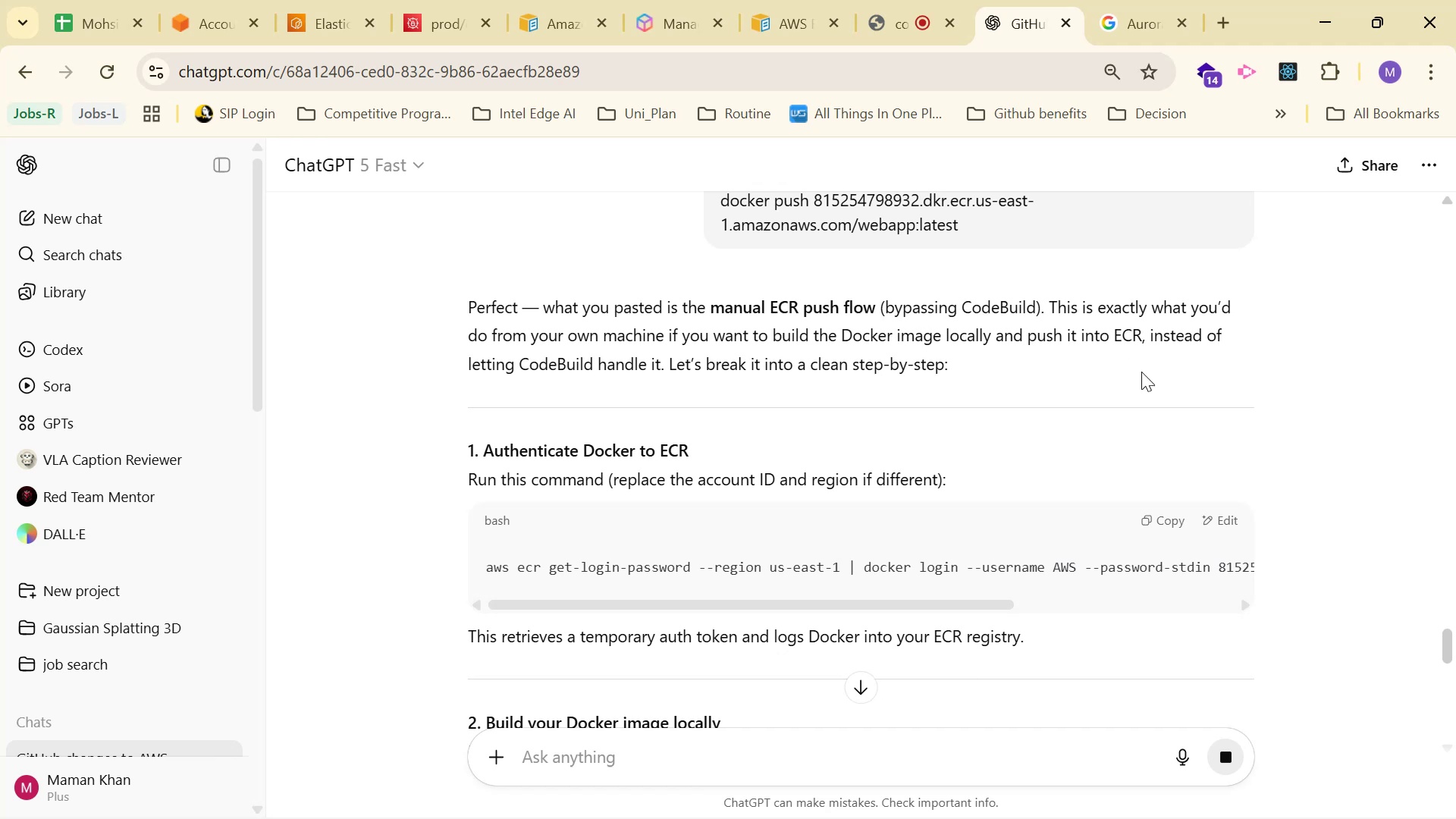 
wait(11.41)
 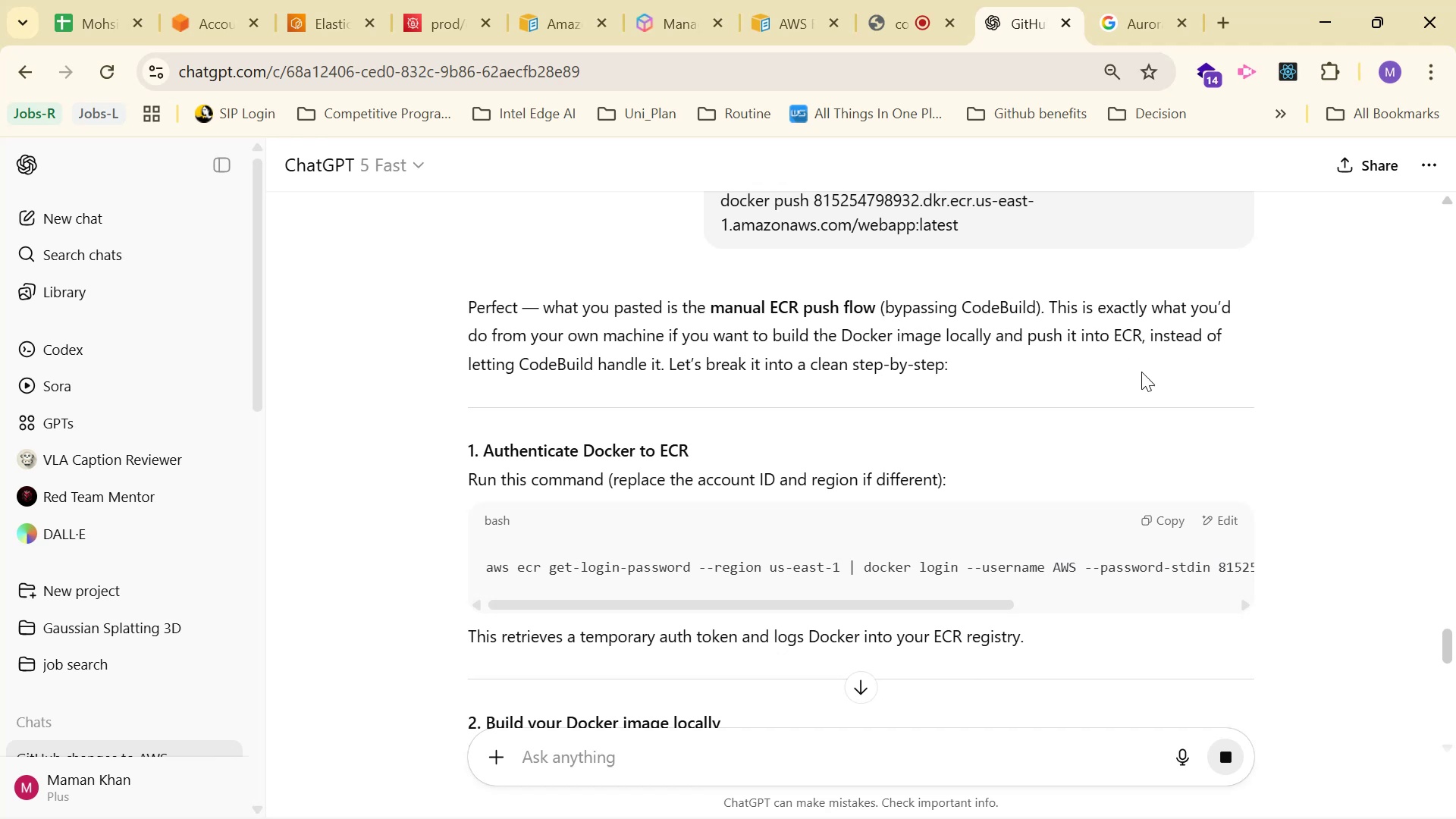 
scroll: coordinate [785, 496], scroll_direction: down, amount: 1.0
 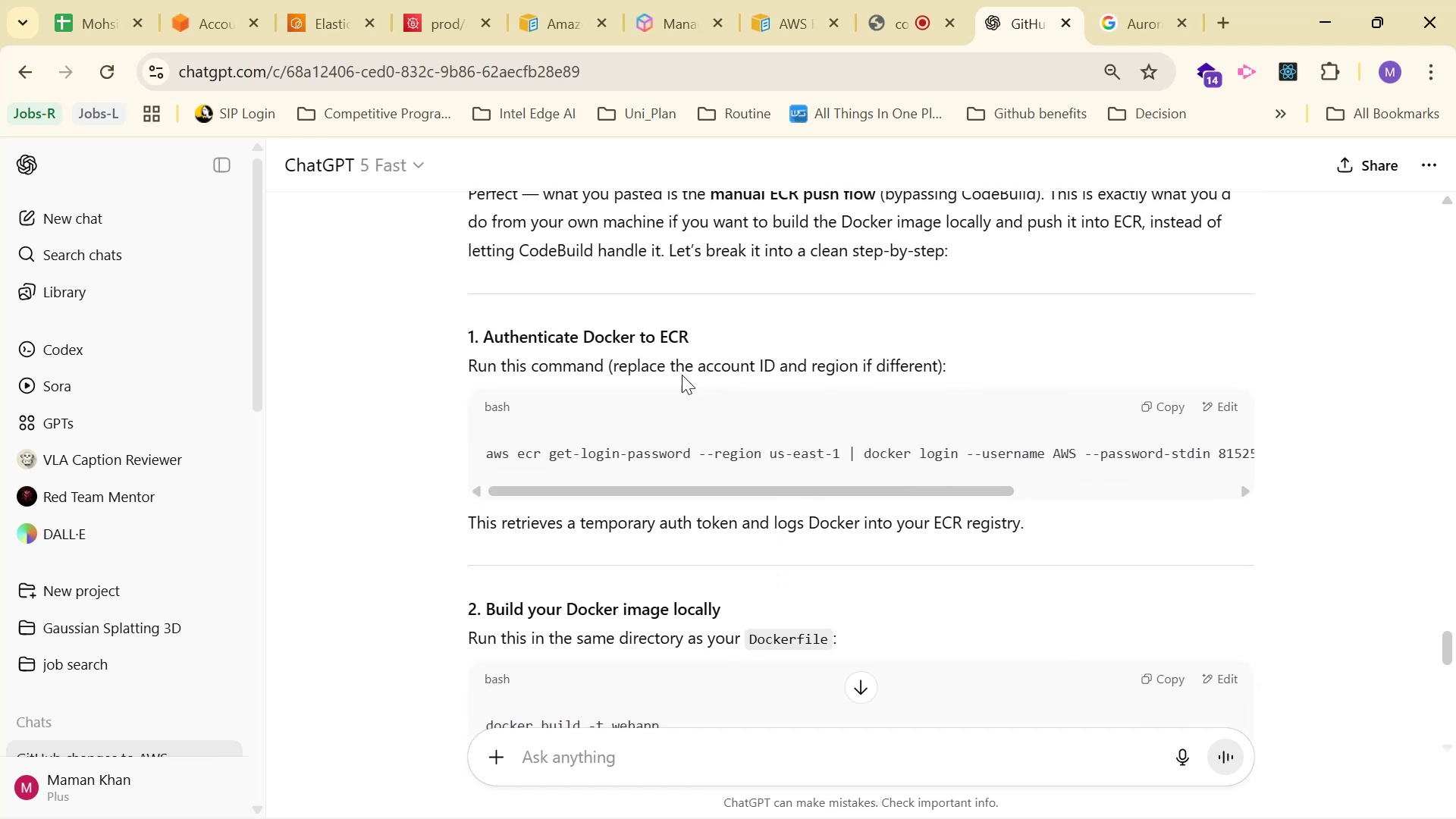 
left_click([330, 5])
 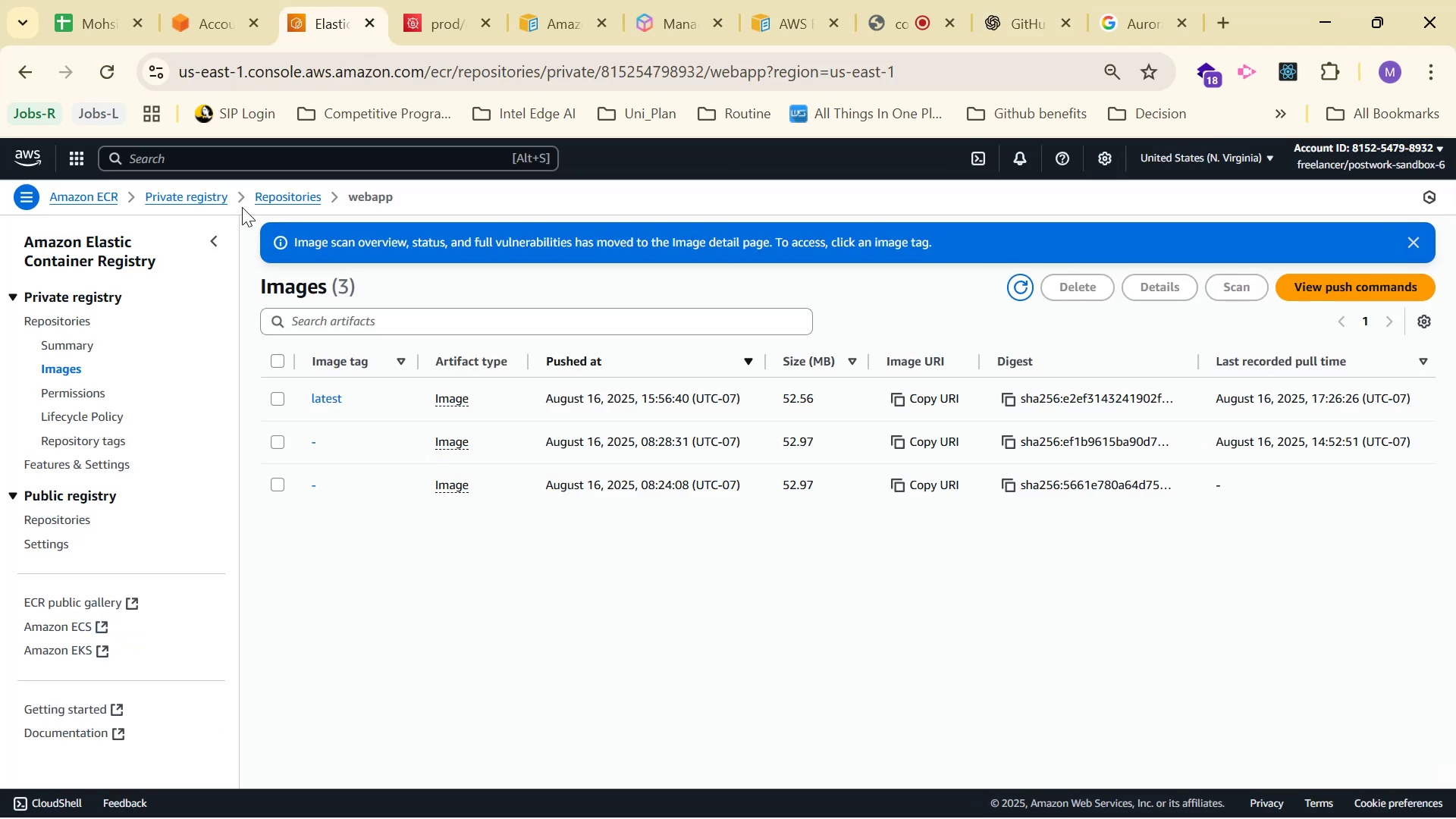 
left_click([259, 149])
 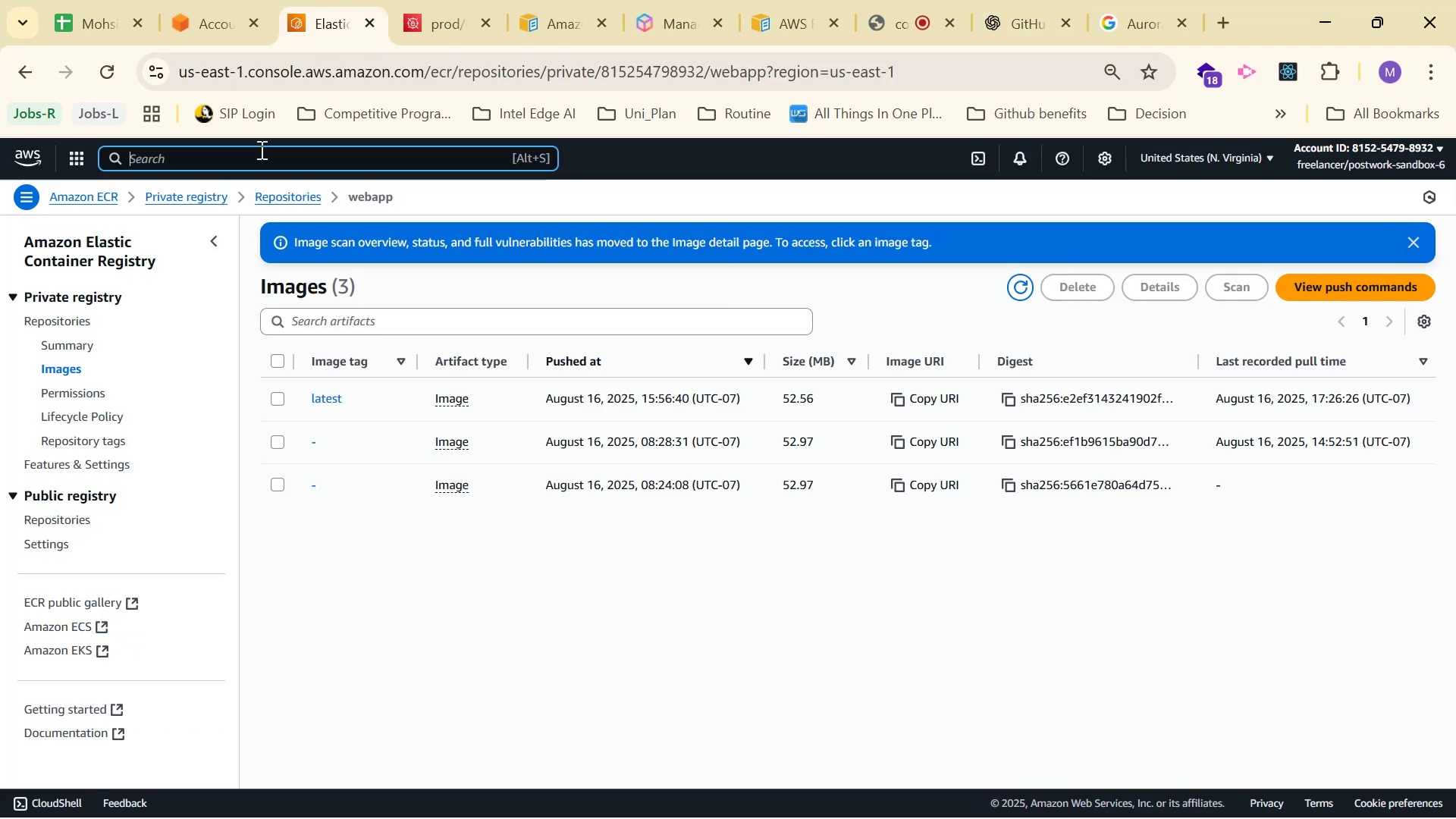 
type(clo)
 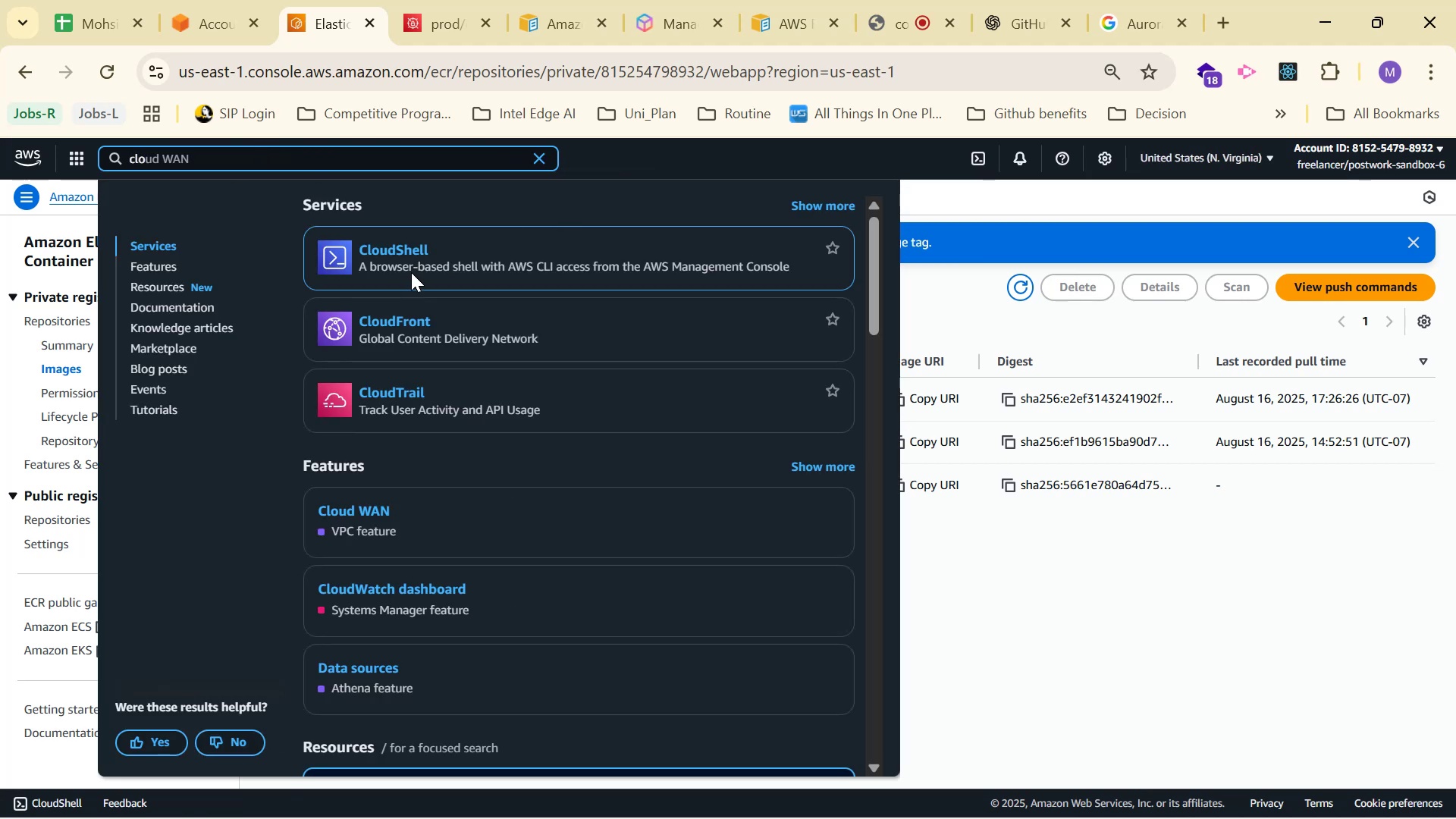 
double_click([412, 253])
 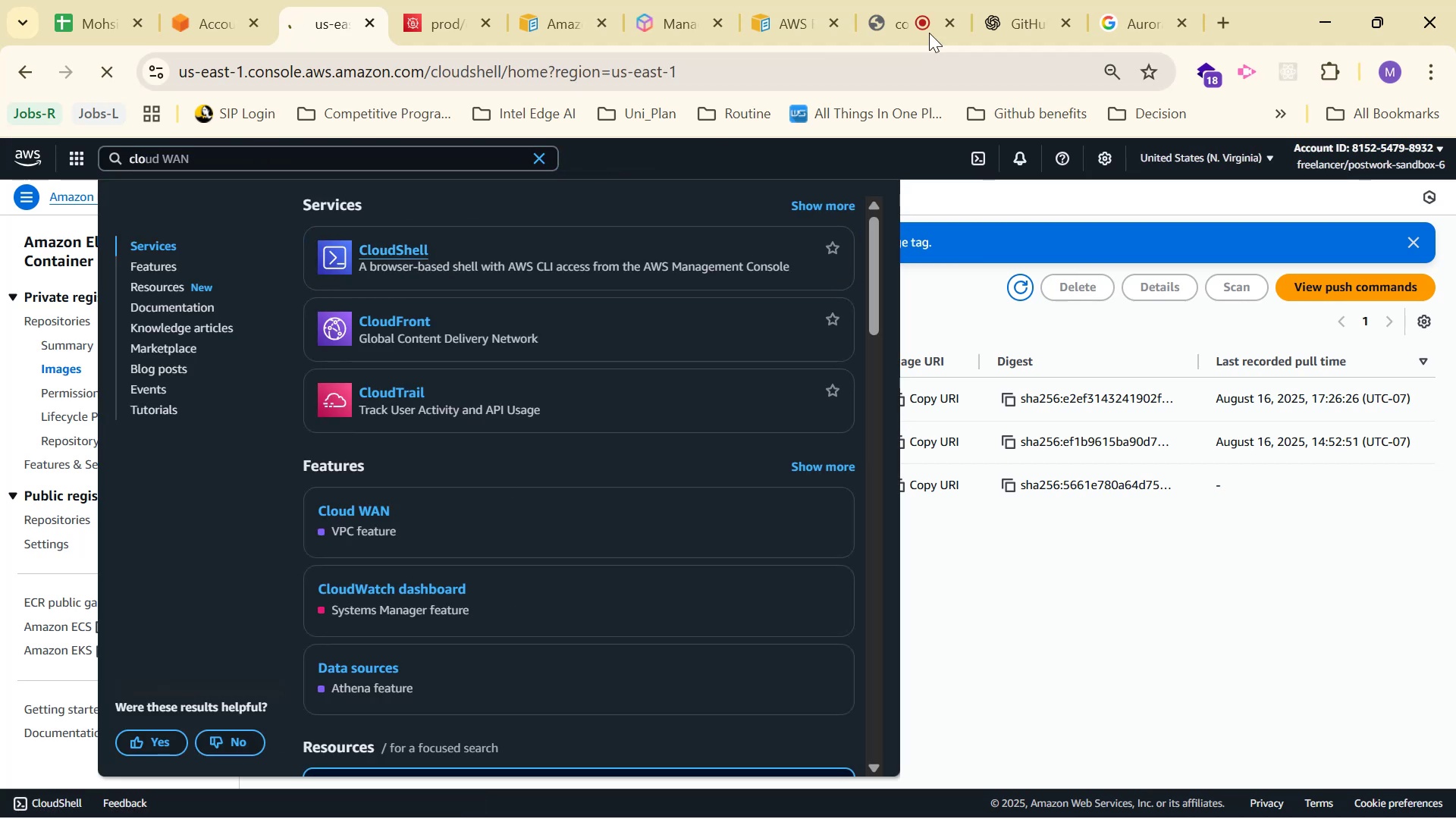 
left_click([1022, 0])
 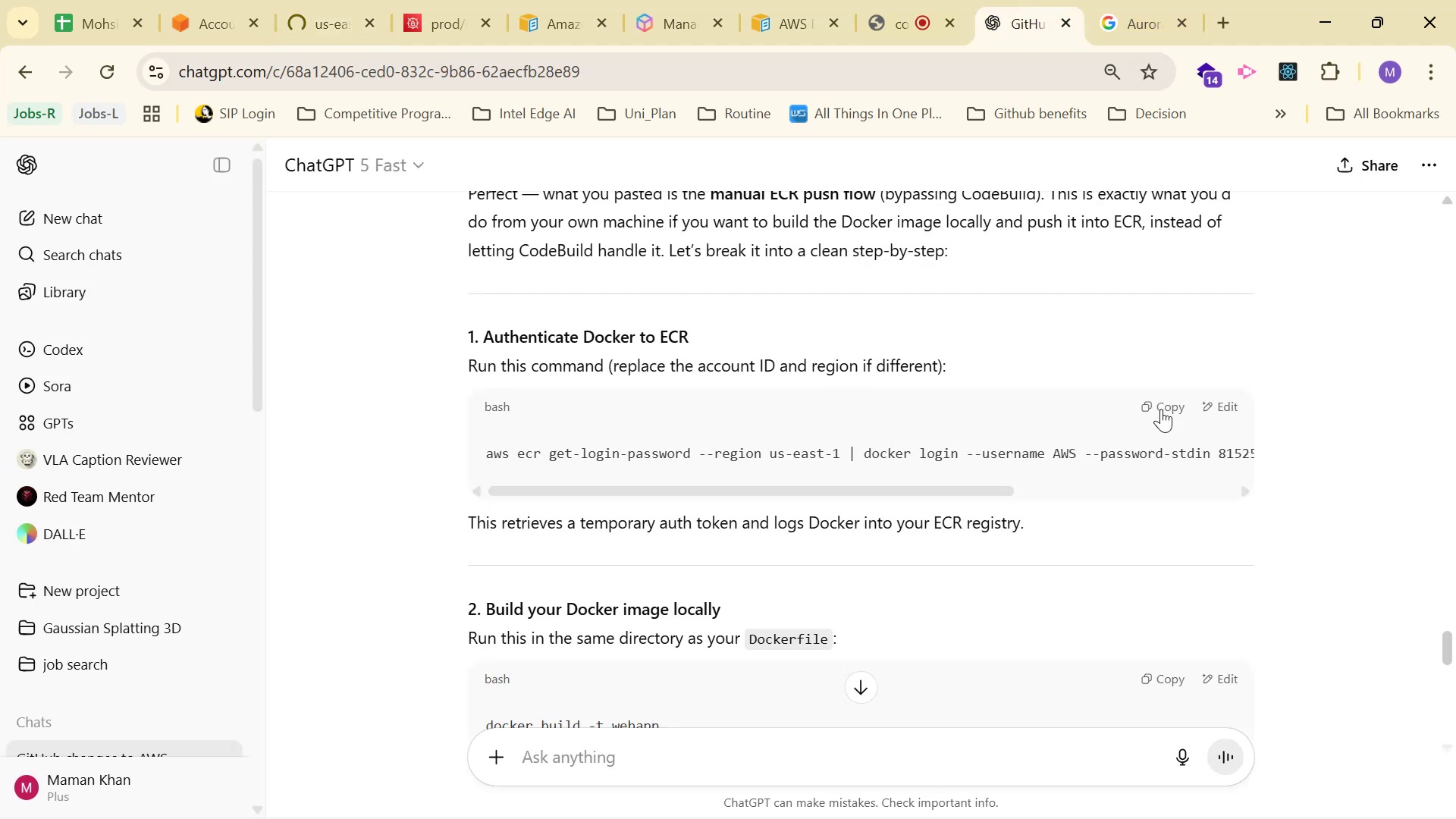 
scroll: coordinate [1145, 388], scroll_direction: down, amount: 1.0
 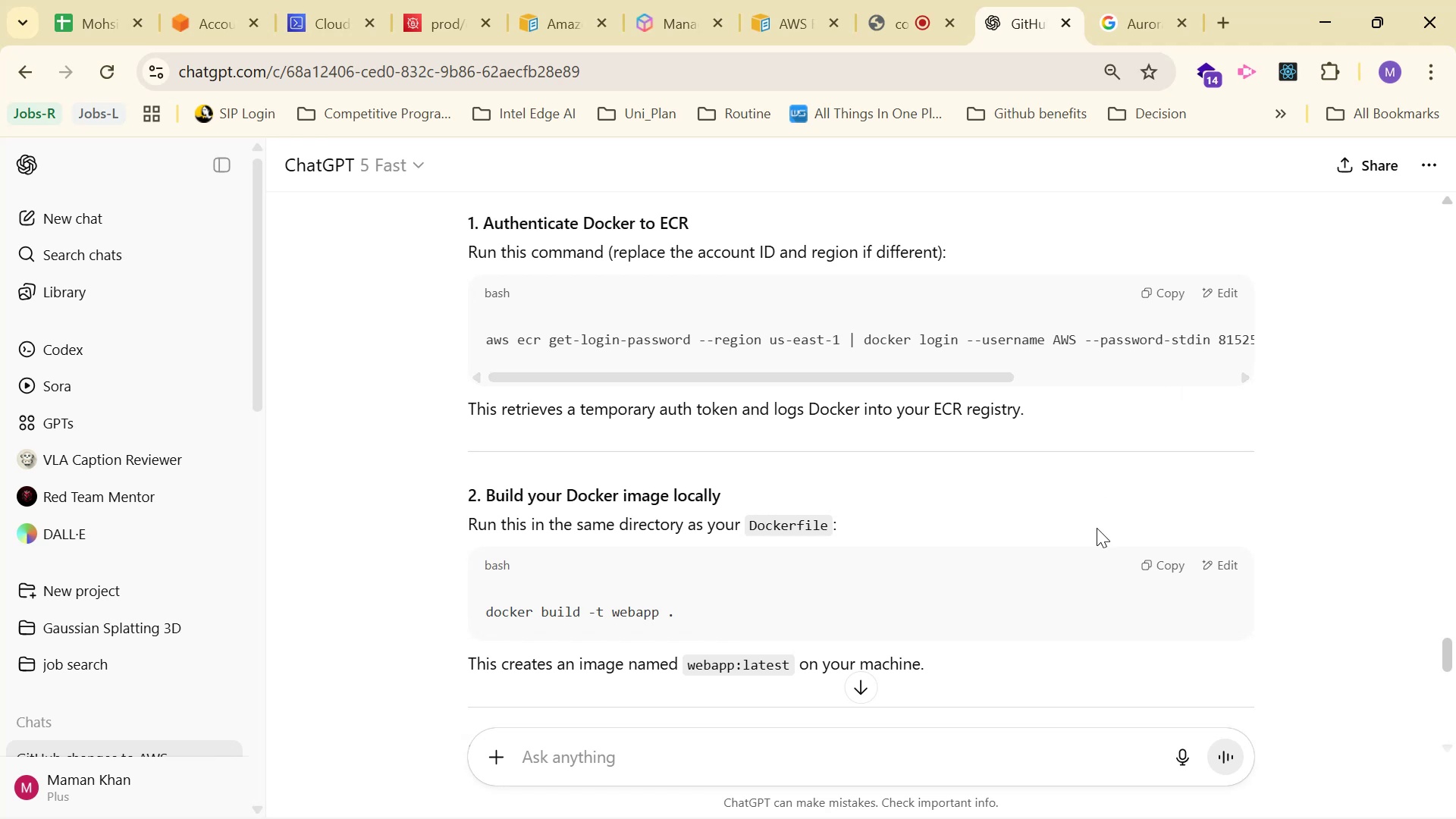 
wait(11.93)
 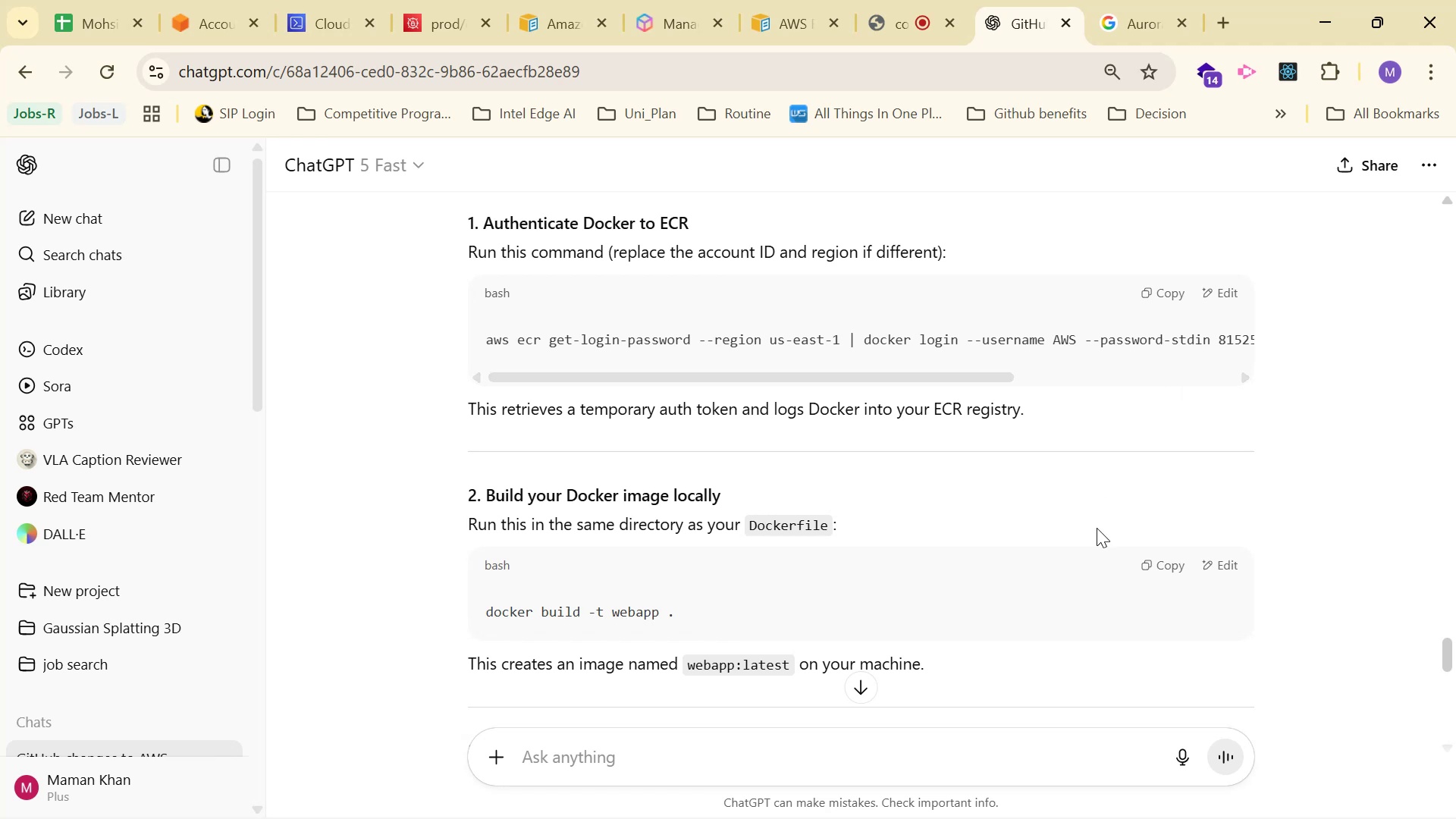 
left_click([1250, 659])
 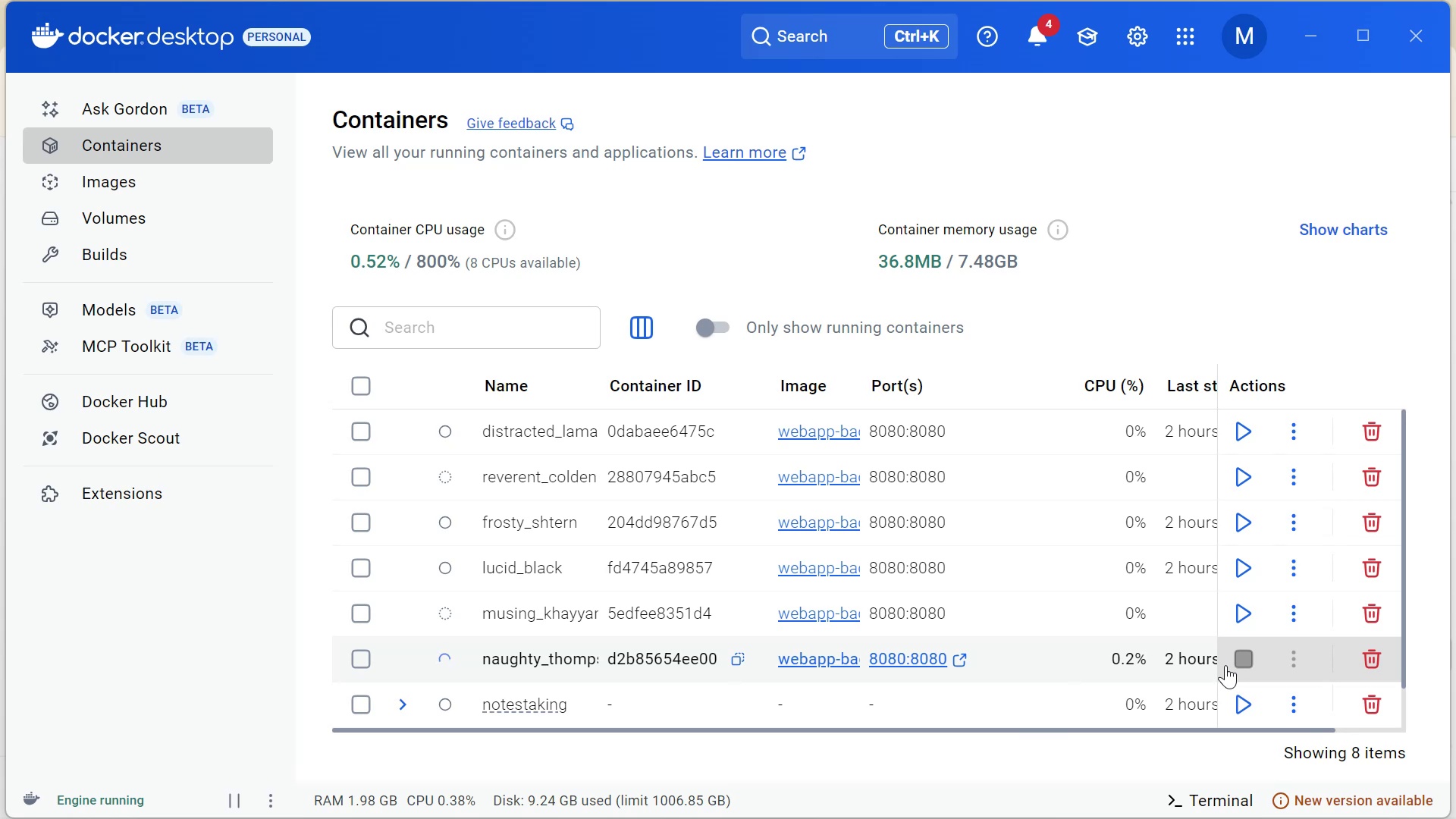 
mouse_move([1332, 653])
 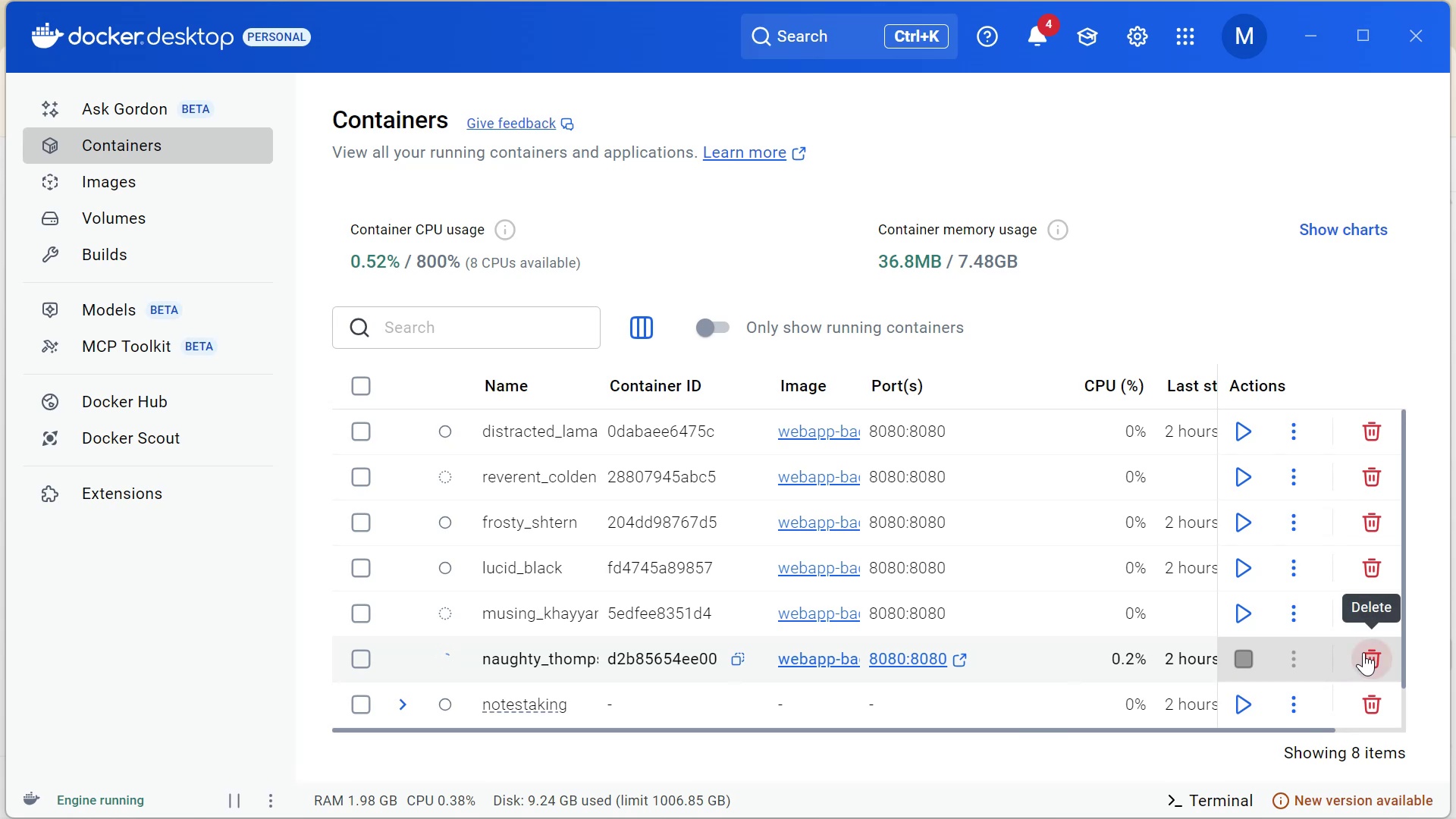 
scroll: coordinate [512, 493], scroll_direction: down, amount: 2.0
 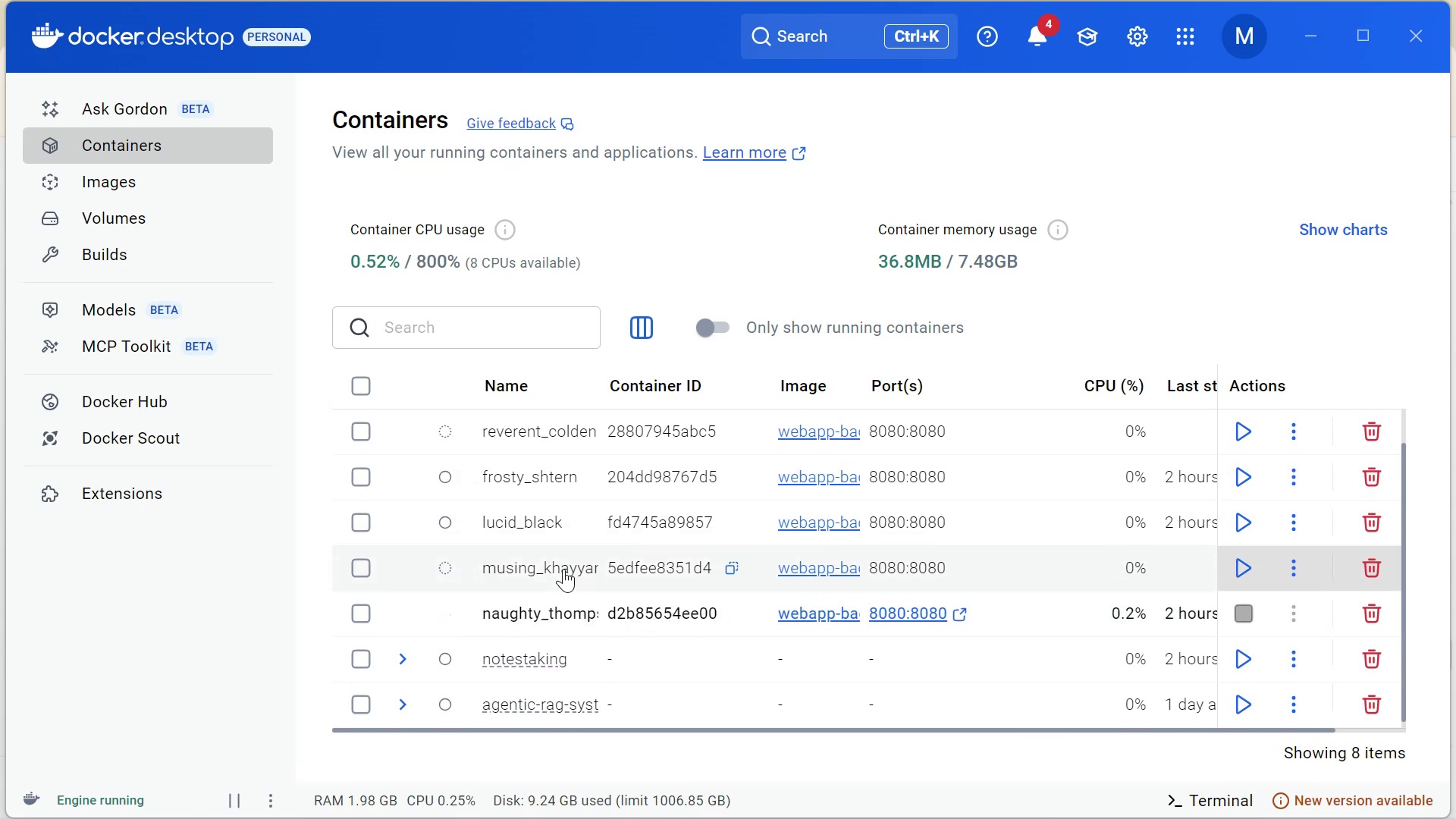 
scroll: coordinate [573, 601], scroll_direction: up, amount: 3.0
 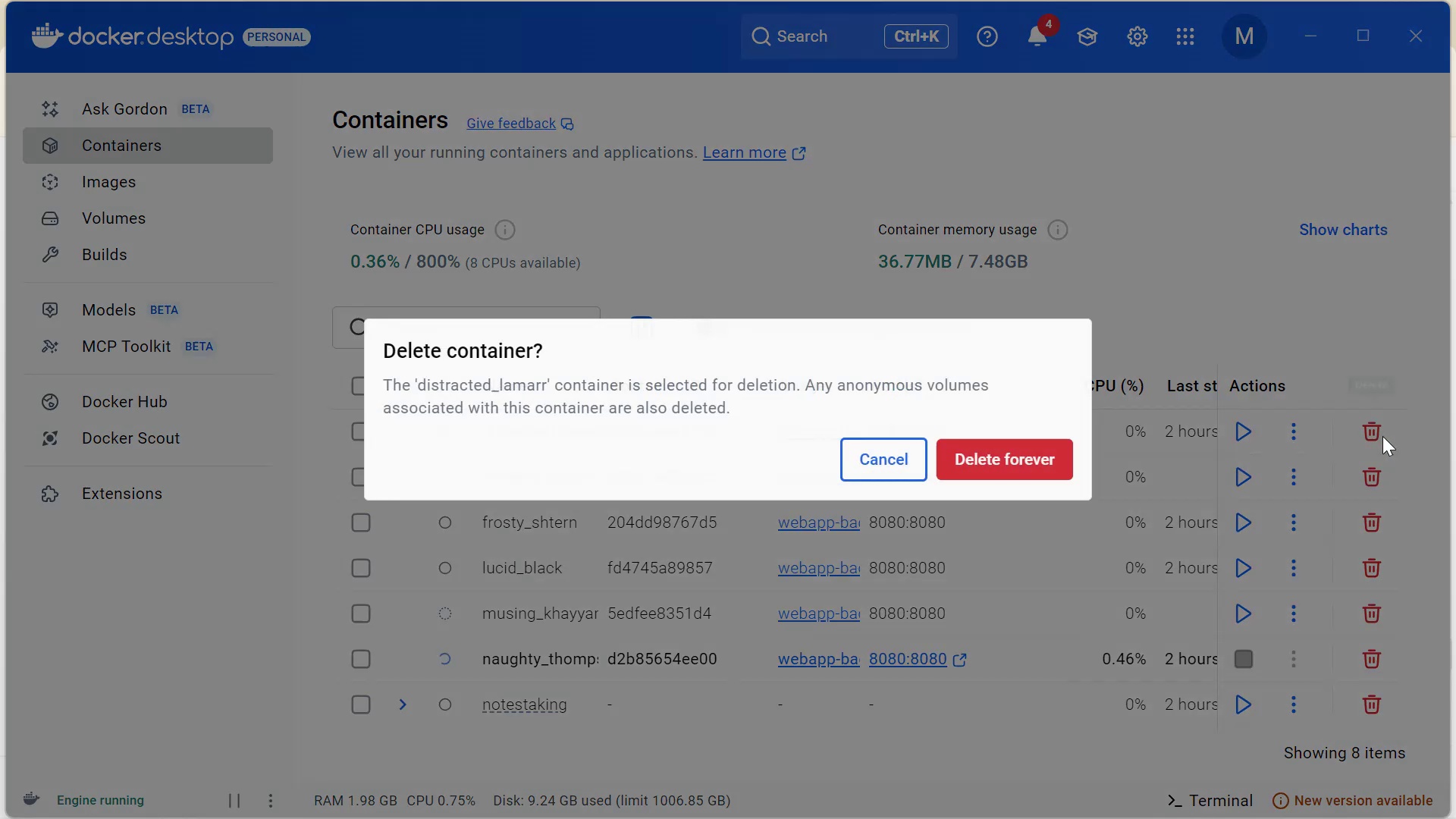 
wait(7.34)
 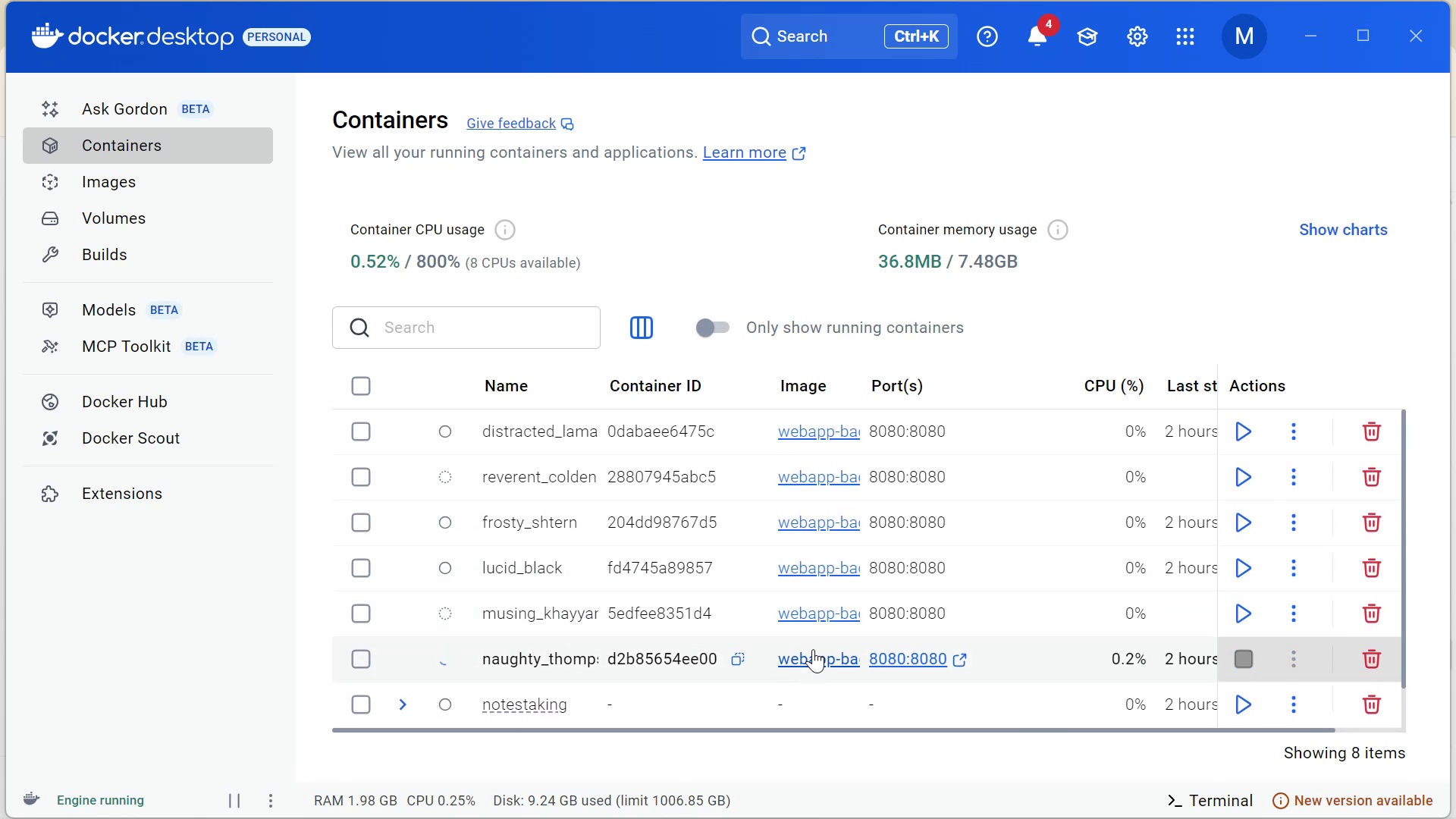 
left_click([1365, 438])
 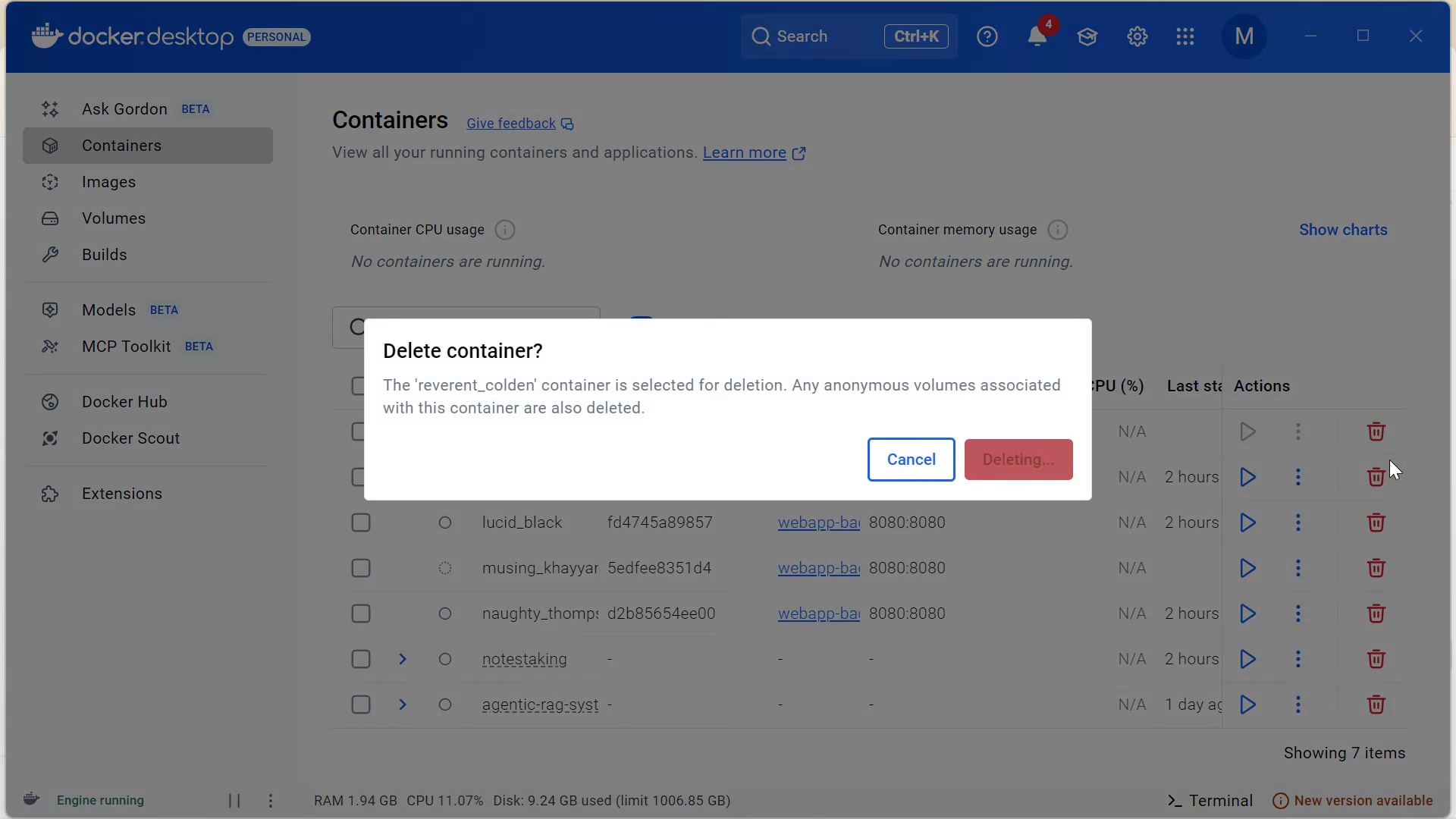 
left_click([1382, 428])
 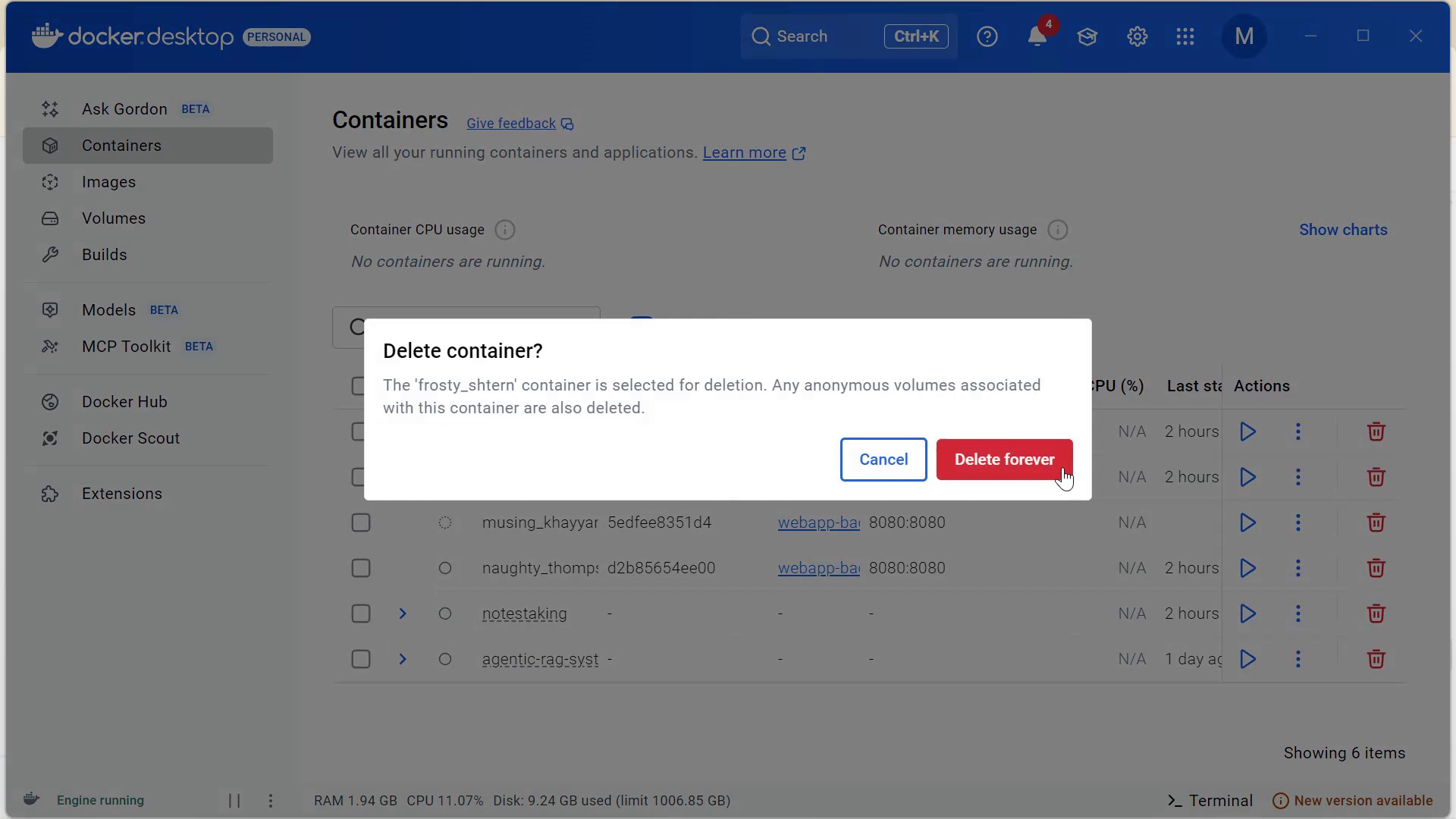 
left_click([1057, 463])
 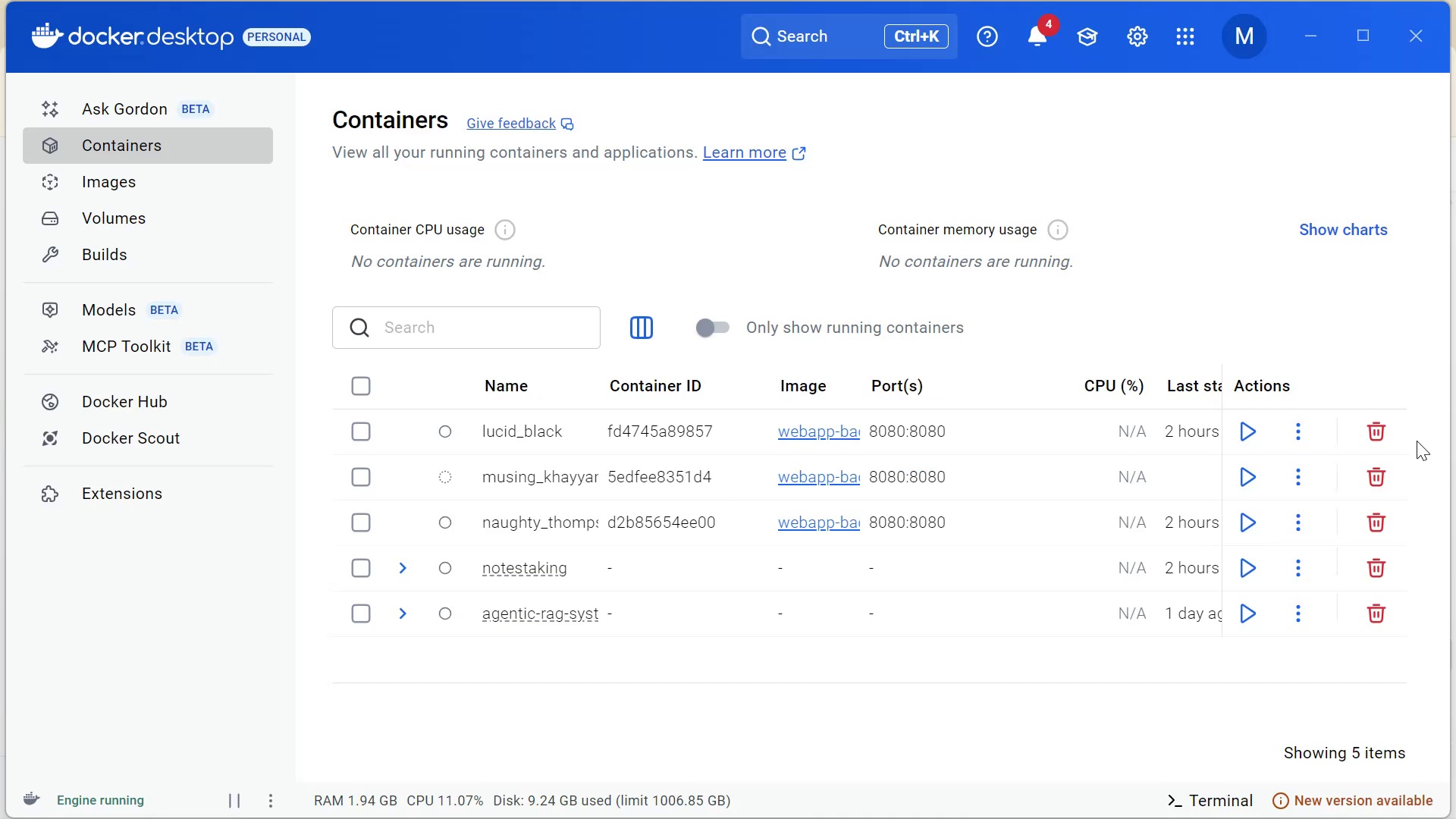 
left_click([1386, 431])
 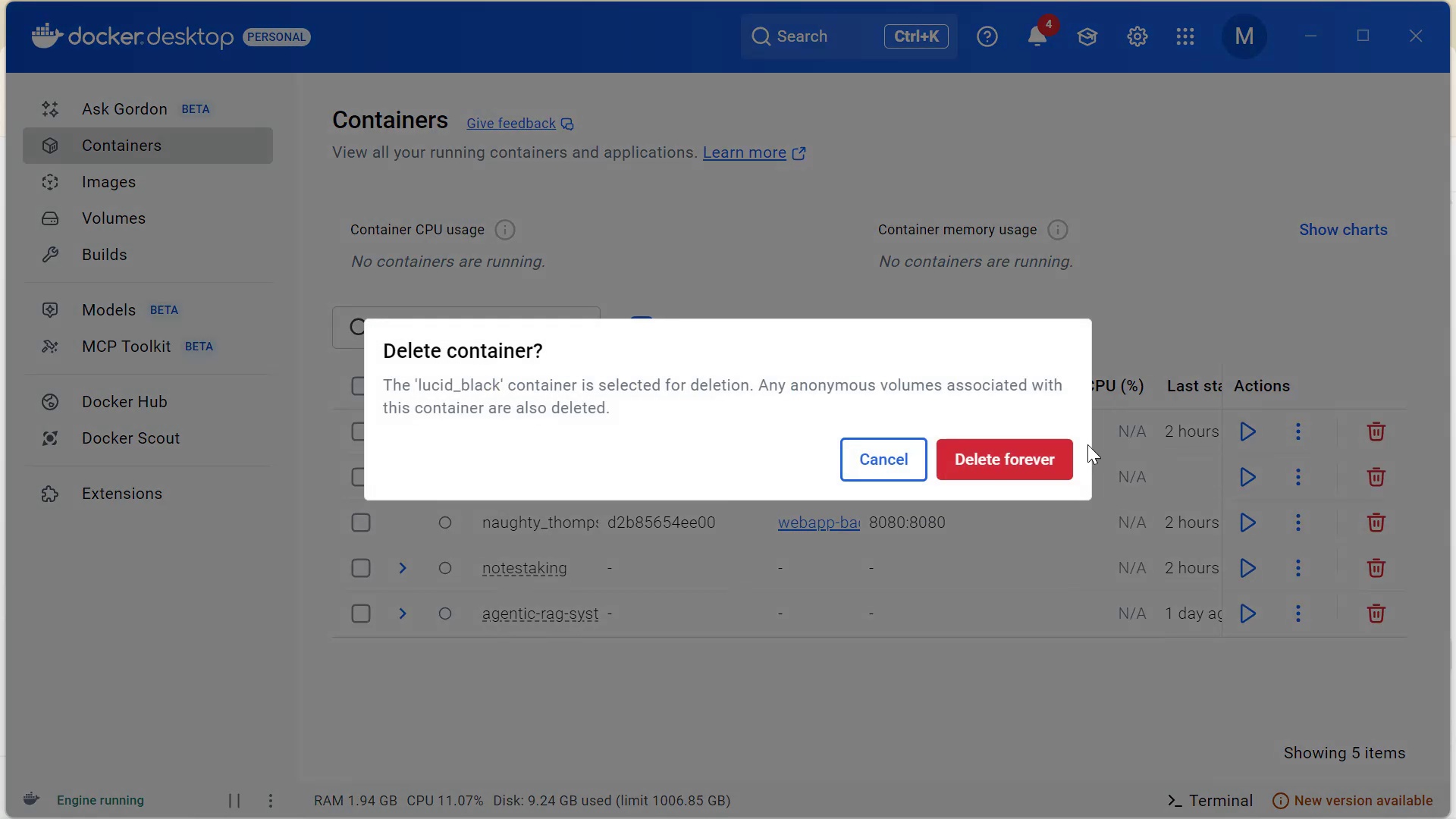 
left_click([1042, 458])
 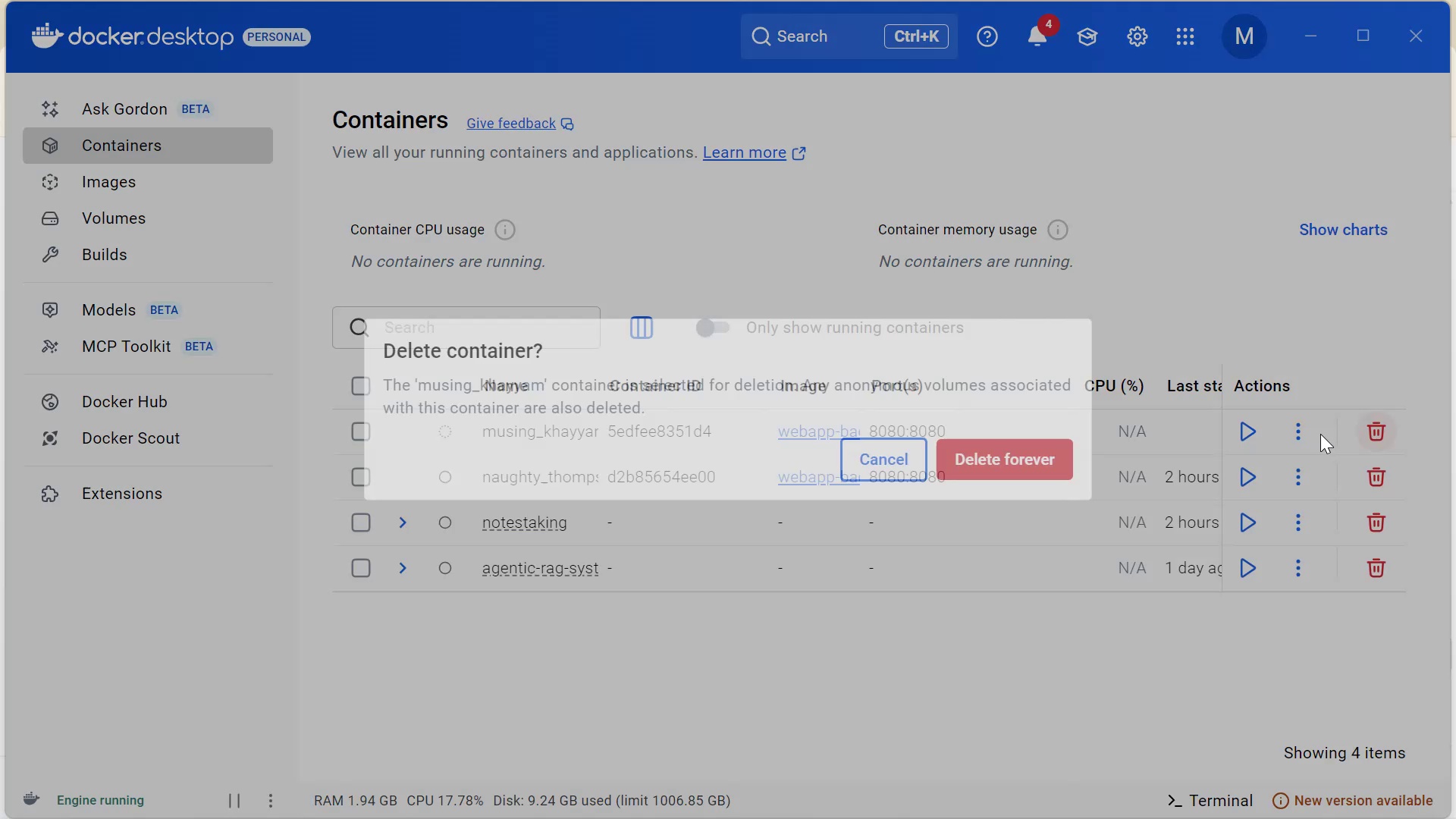 
left_click([1033, 448])
 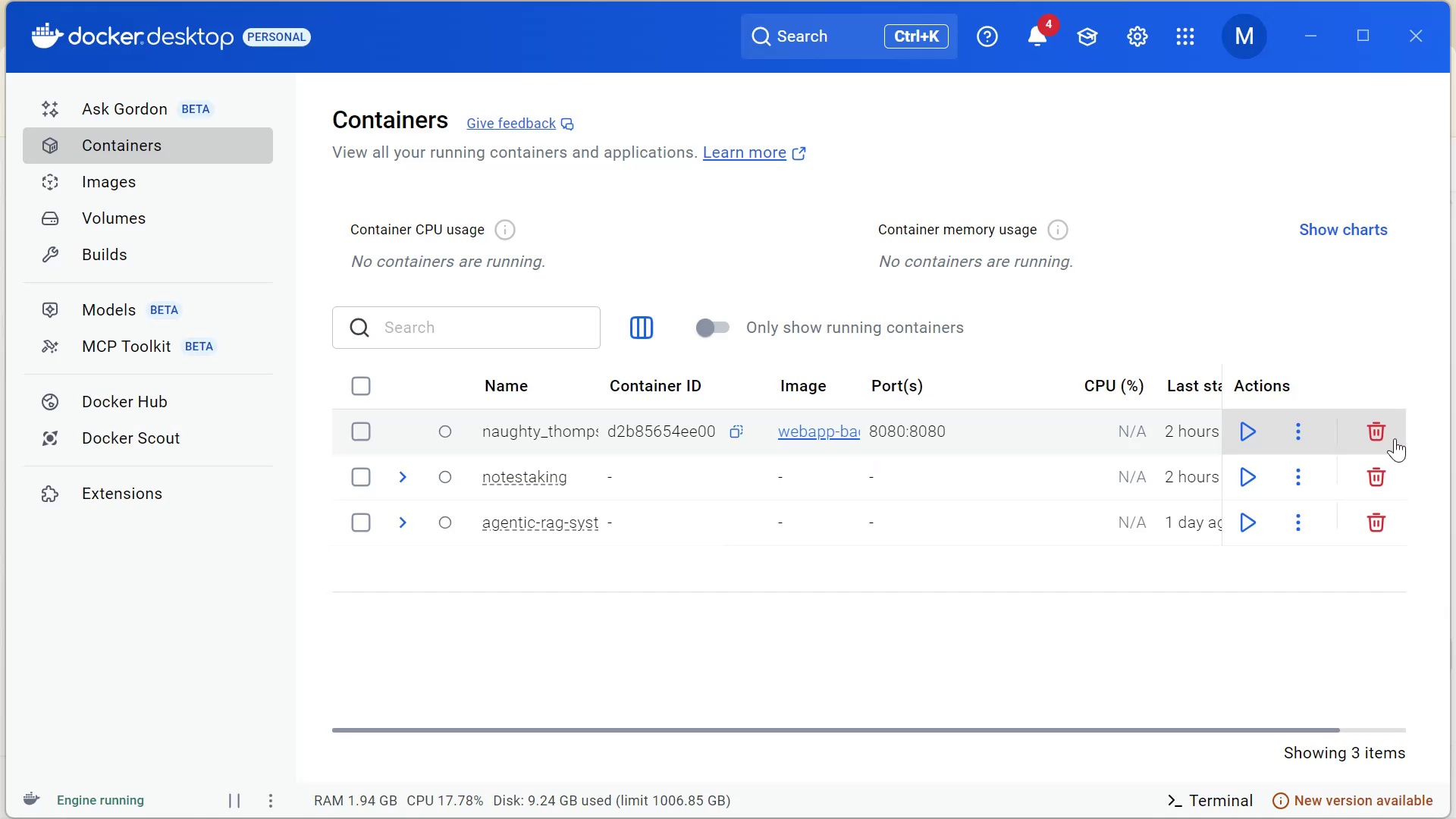 
left_click([1376, 431])
 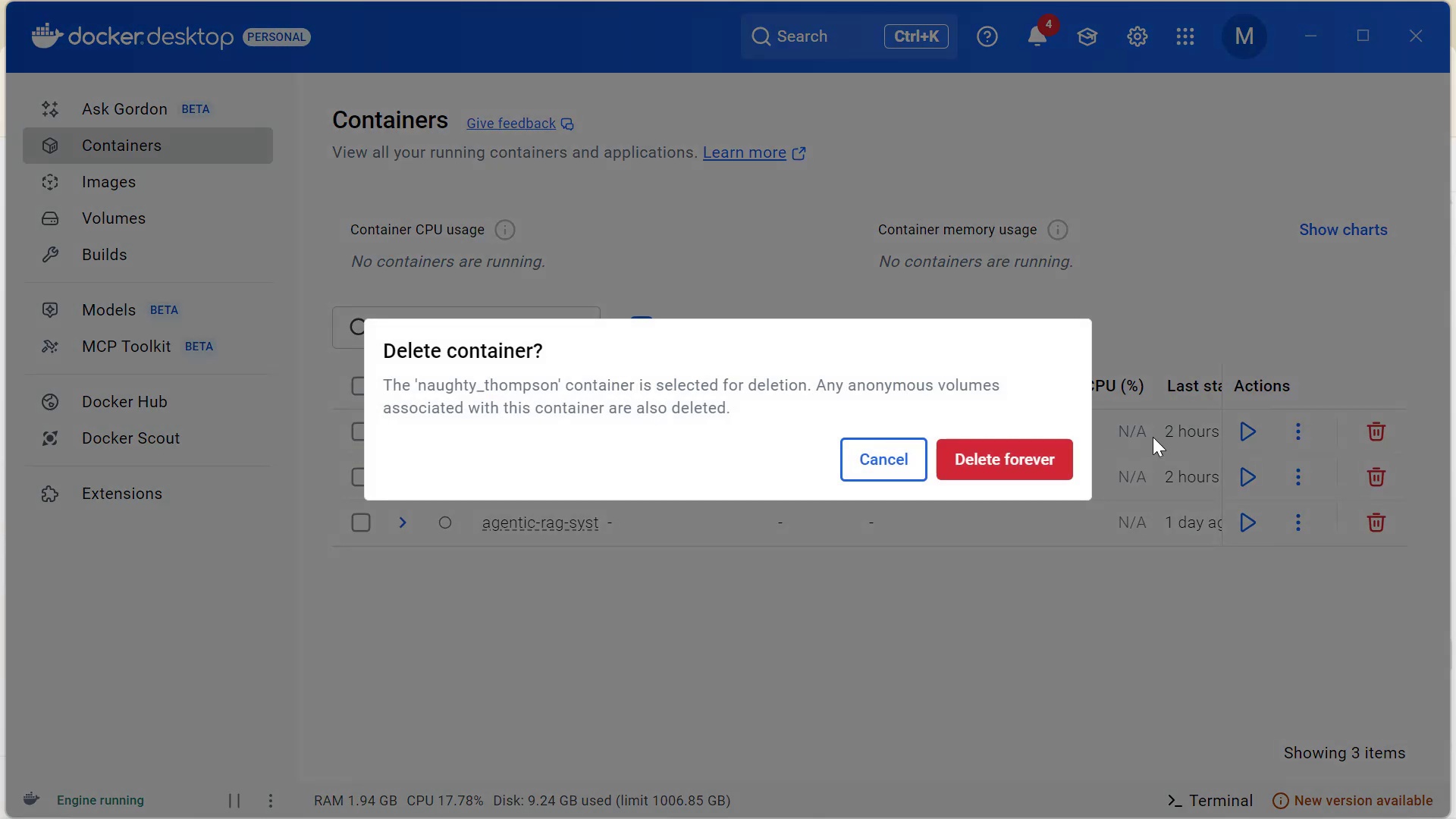 
left_click([1067, 462])
 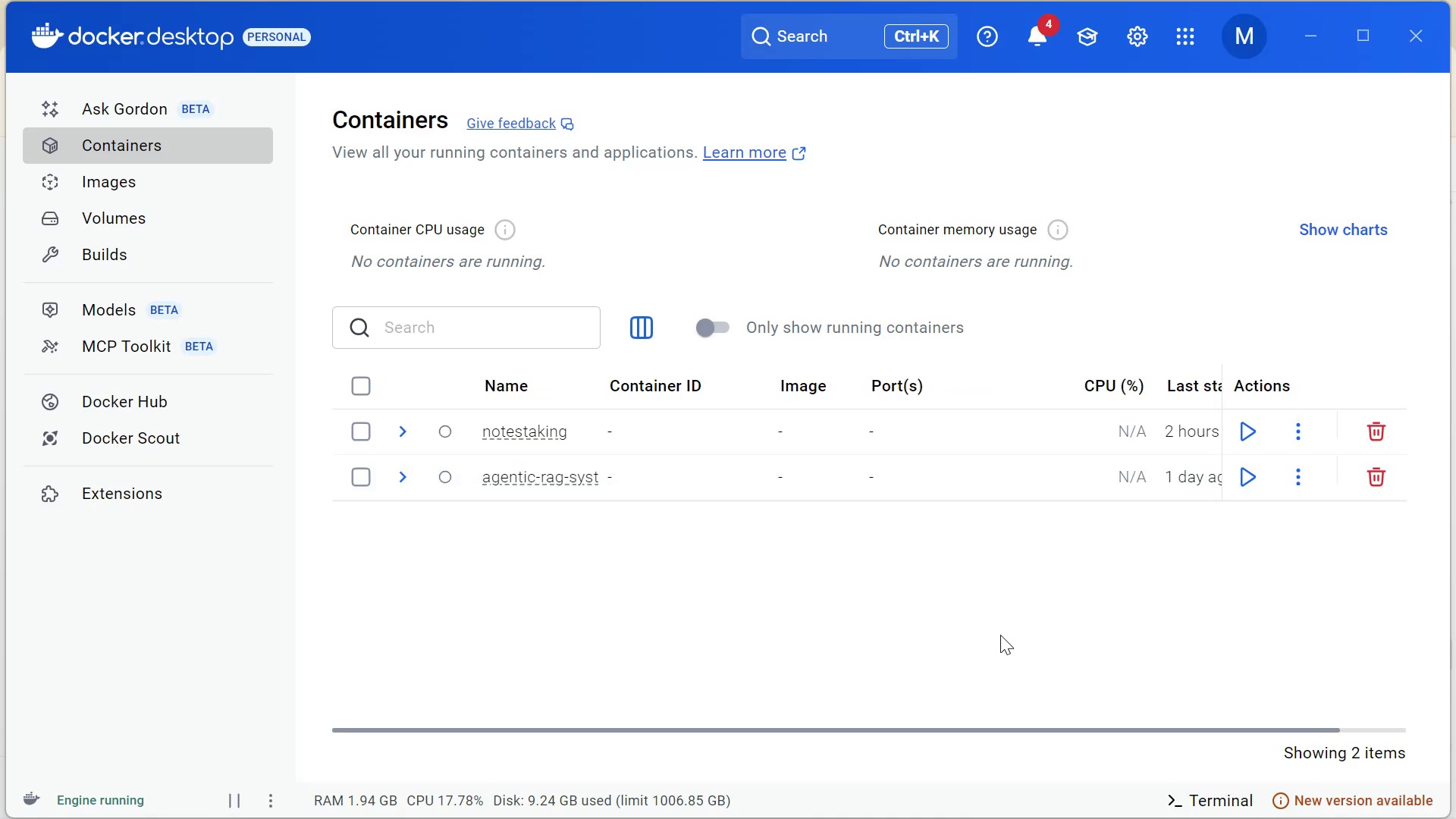 
left_click([1361, 427])
 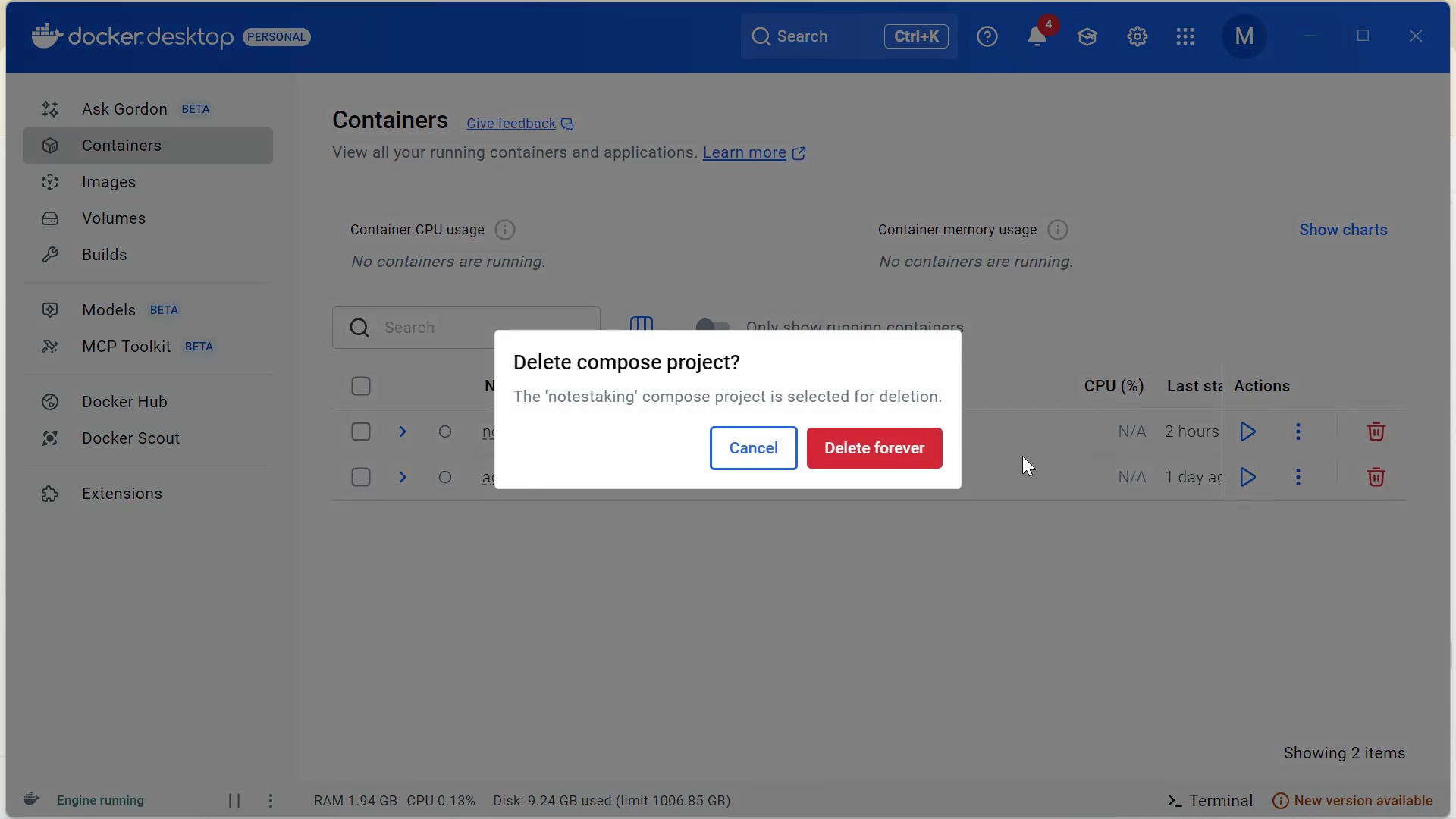 
left_click([893, 448])
 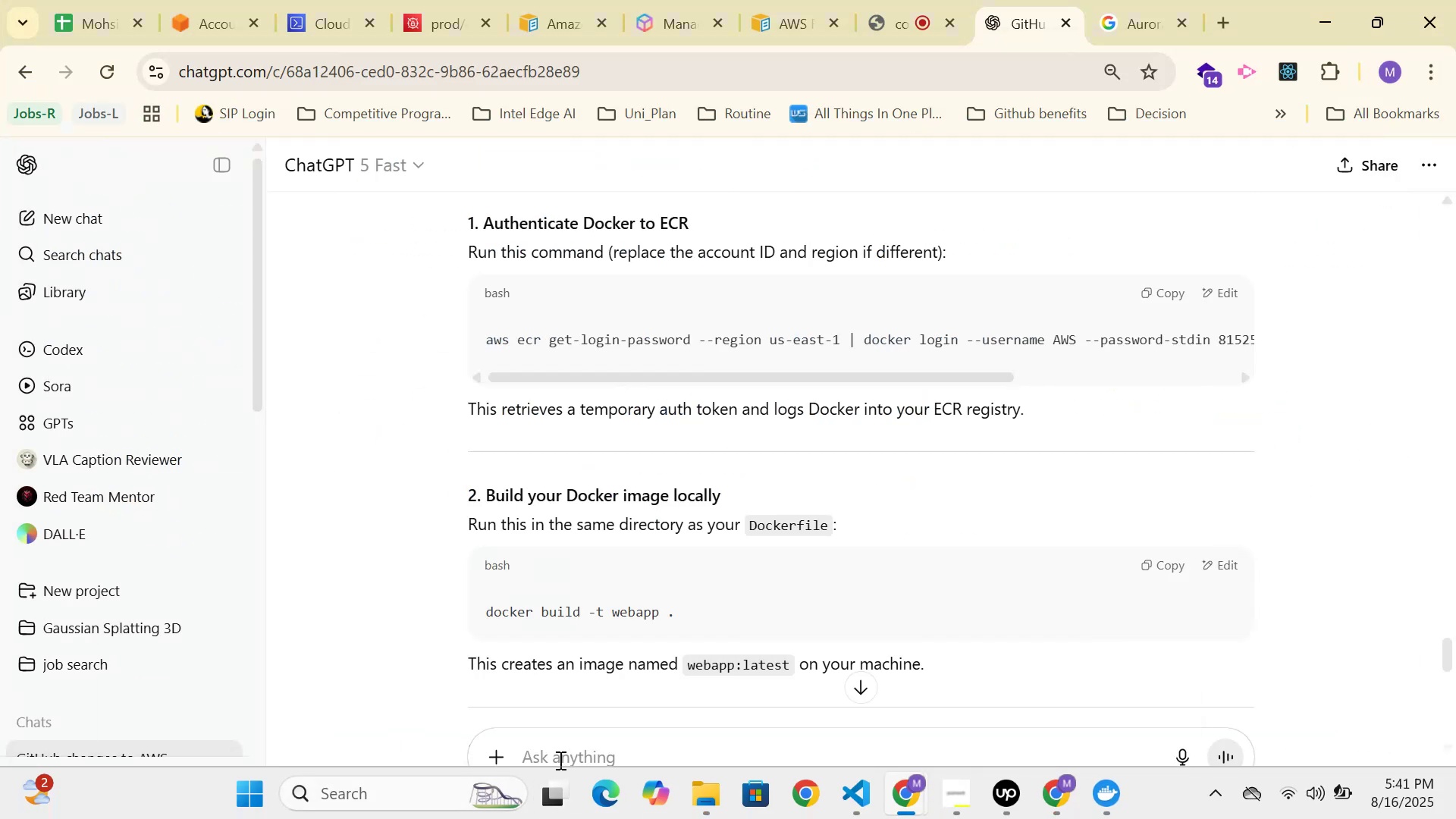 
double_click([391, 806])
 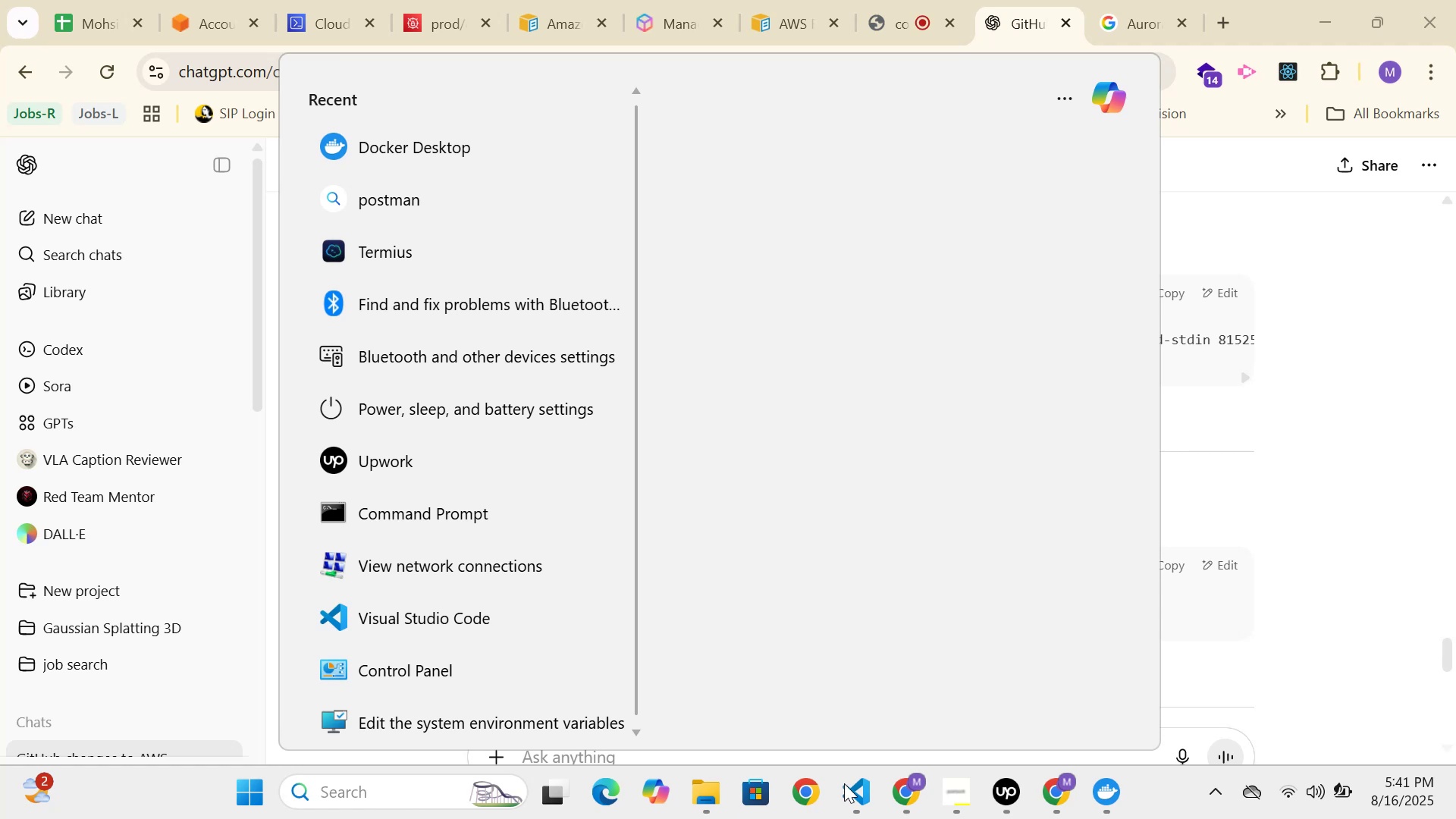 
wait(8.2)
 